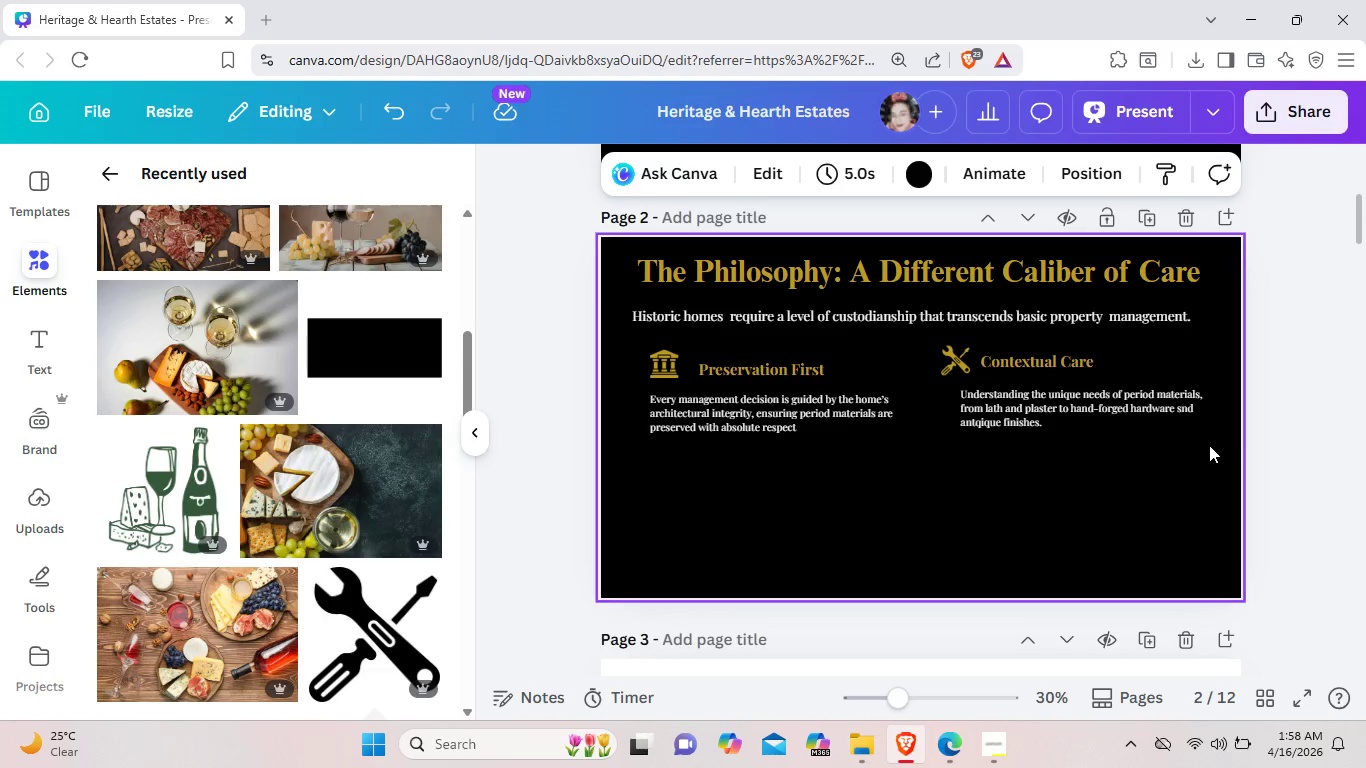 
left_click_drag(start_coordinate=[1210, 445], to_coordinate=[638, 360])
 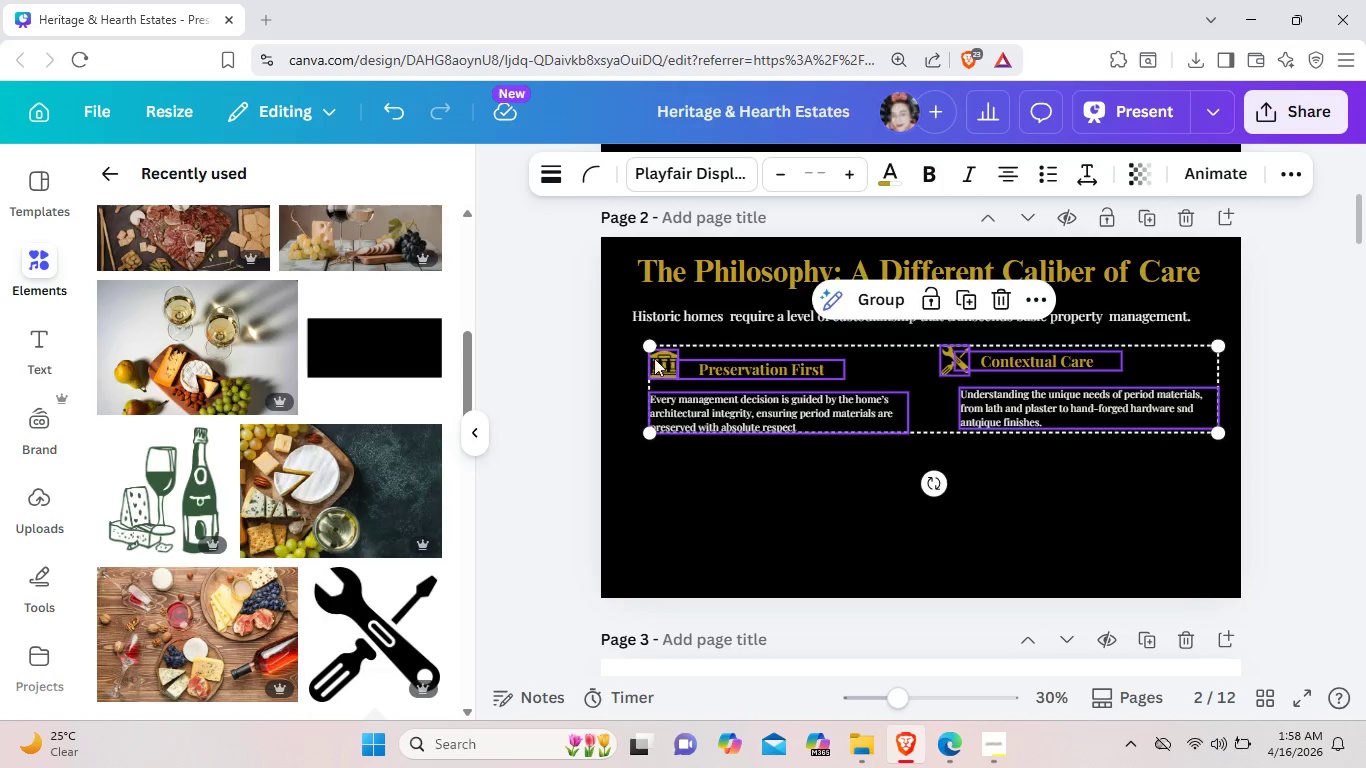 
left_click_drag(start_coordinate=[665, 361], to_coordinate=[658, 362])
 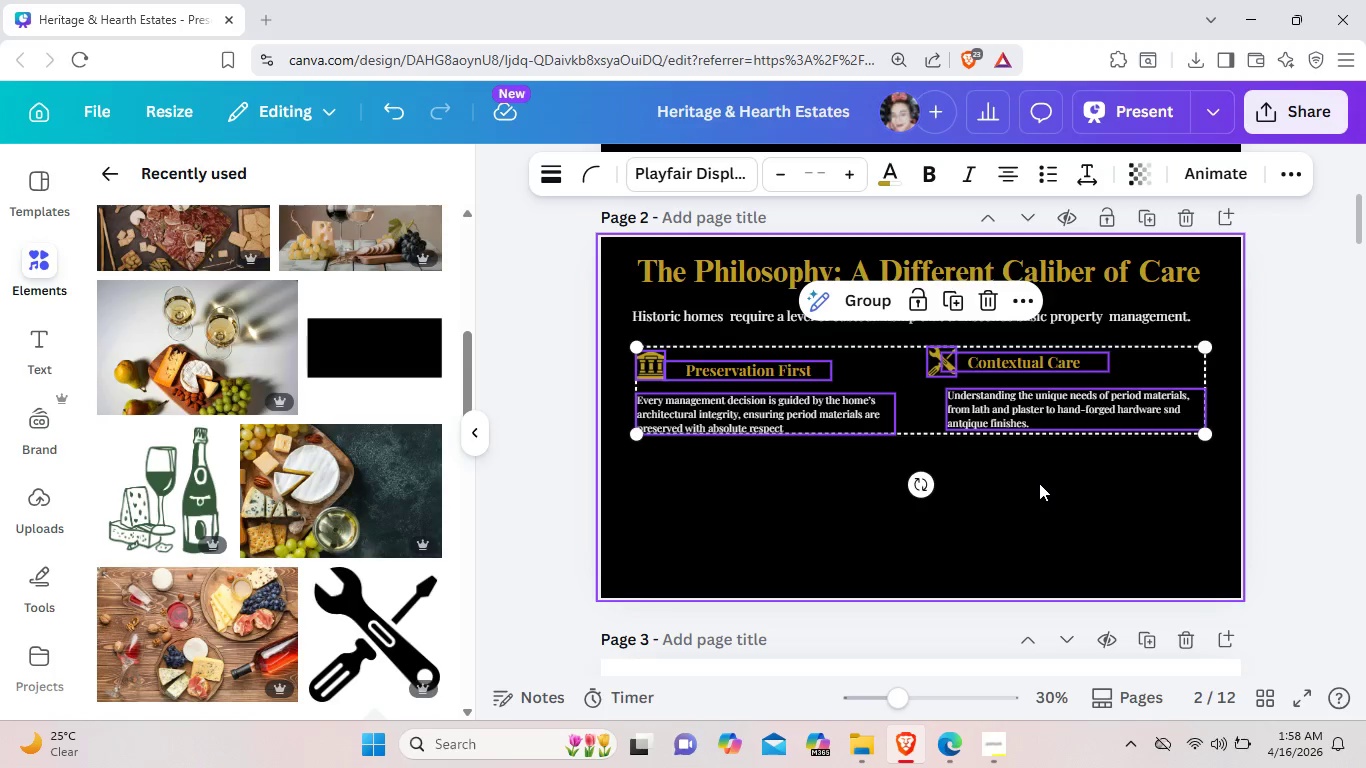 
left_click([1039, 483])
 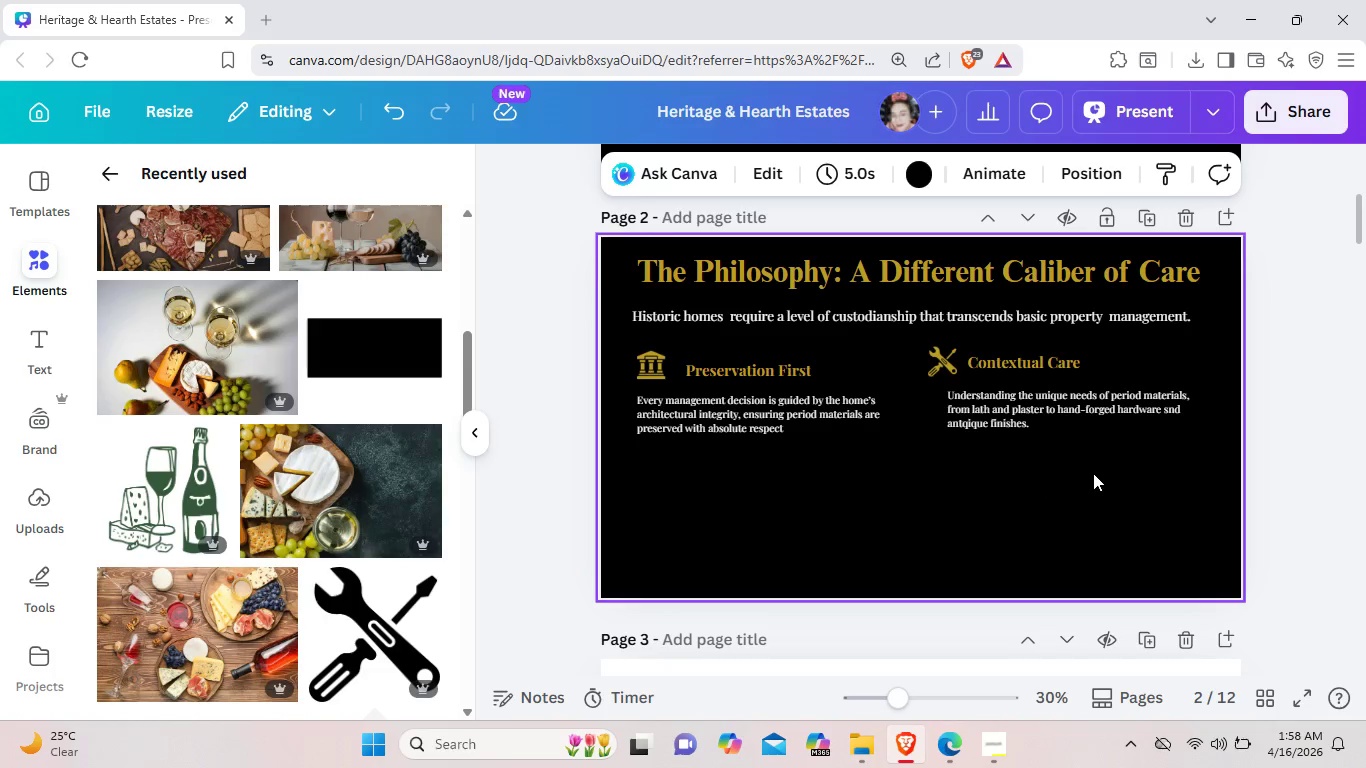 
wait(12.45)
 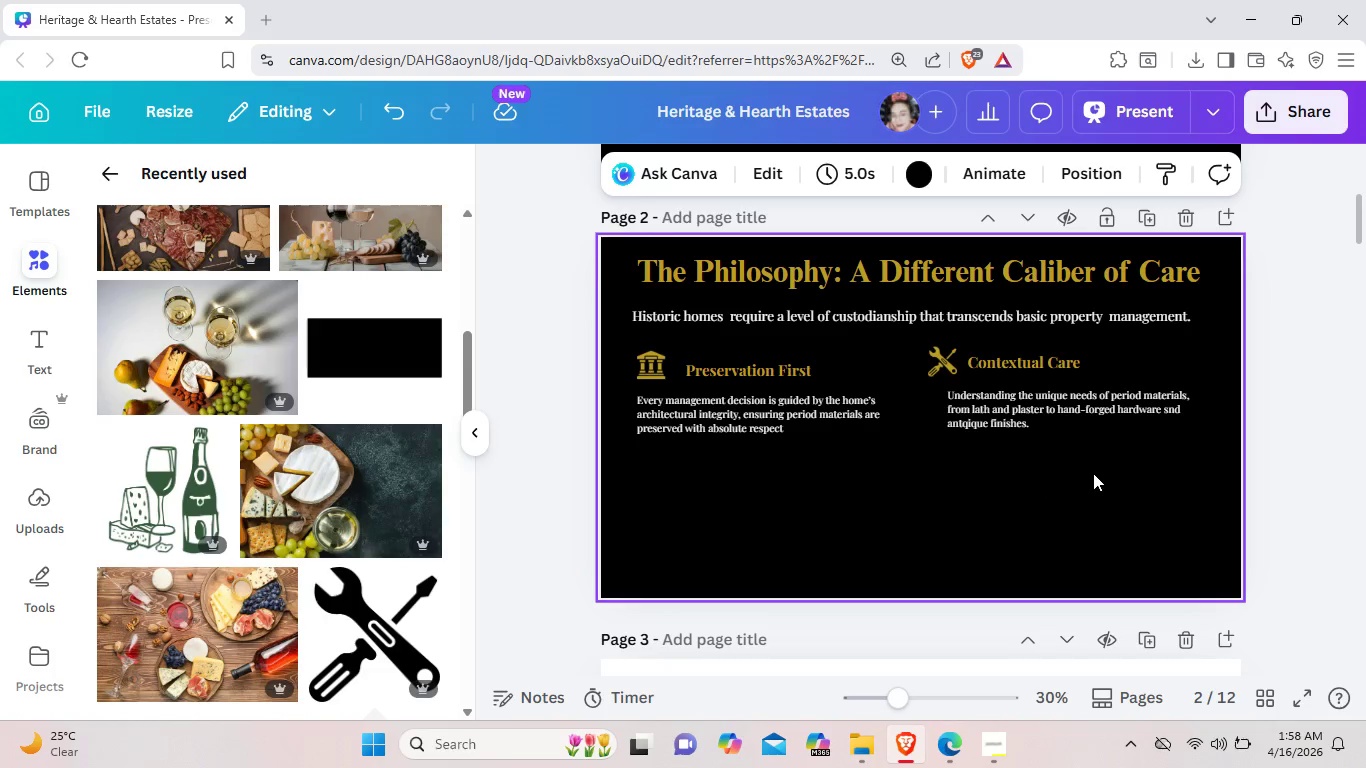 
left_click([39, 254])
 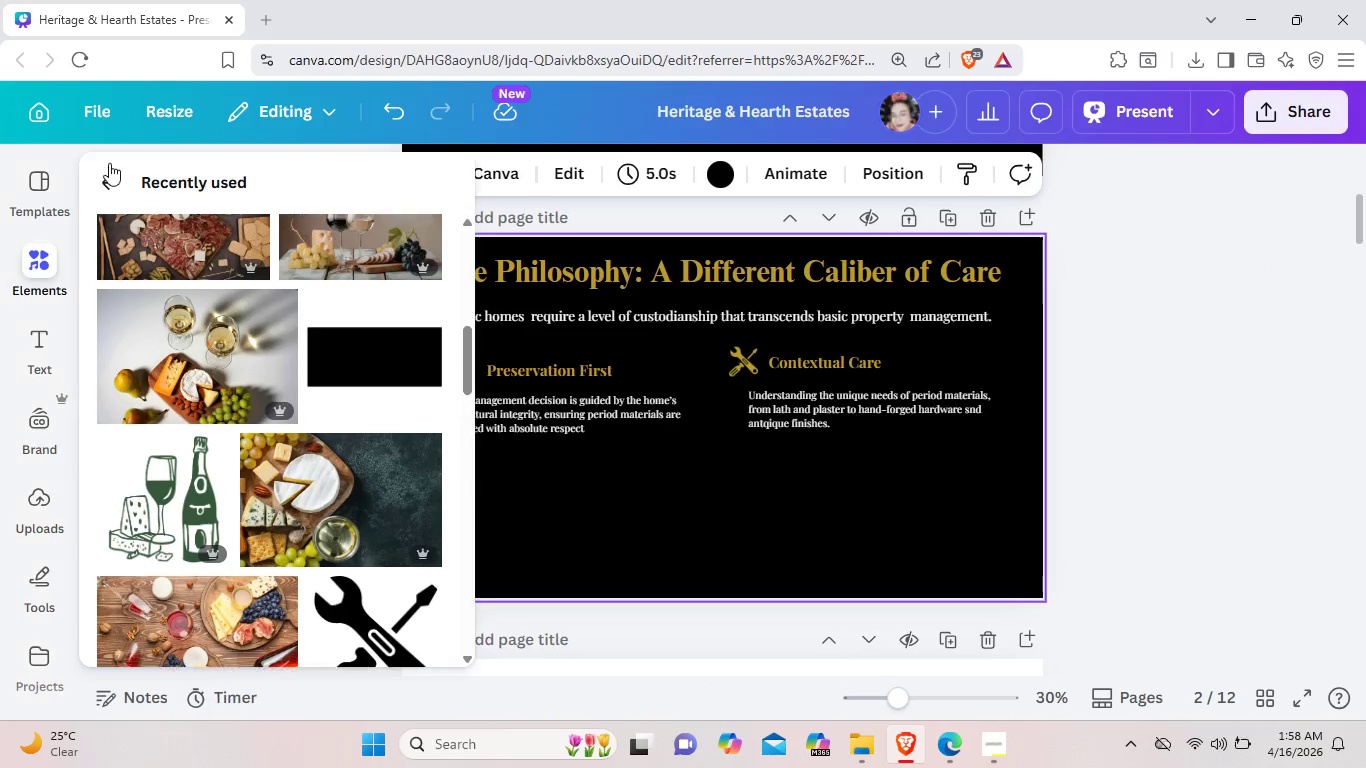 
left_click([109, 163])
 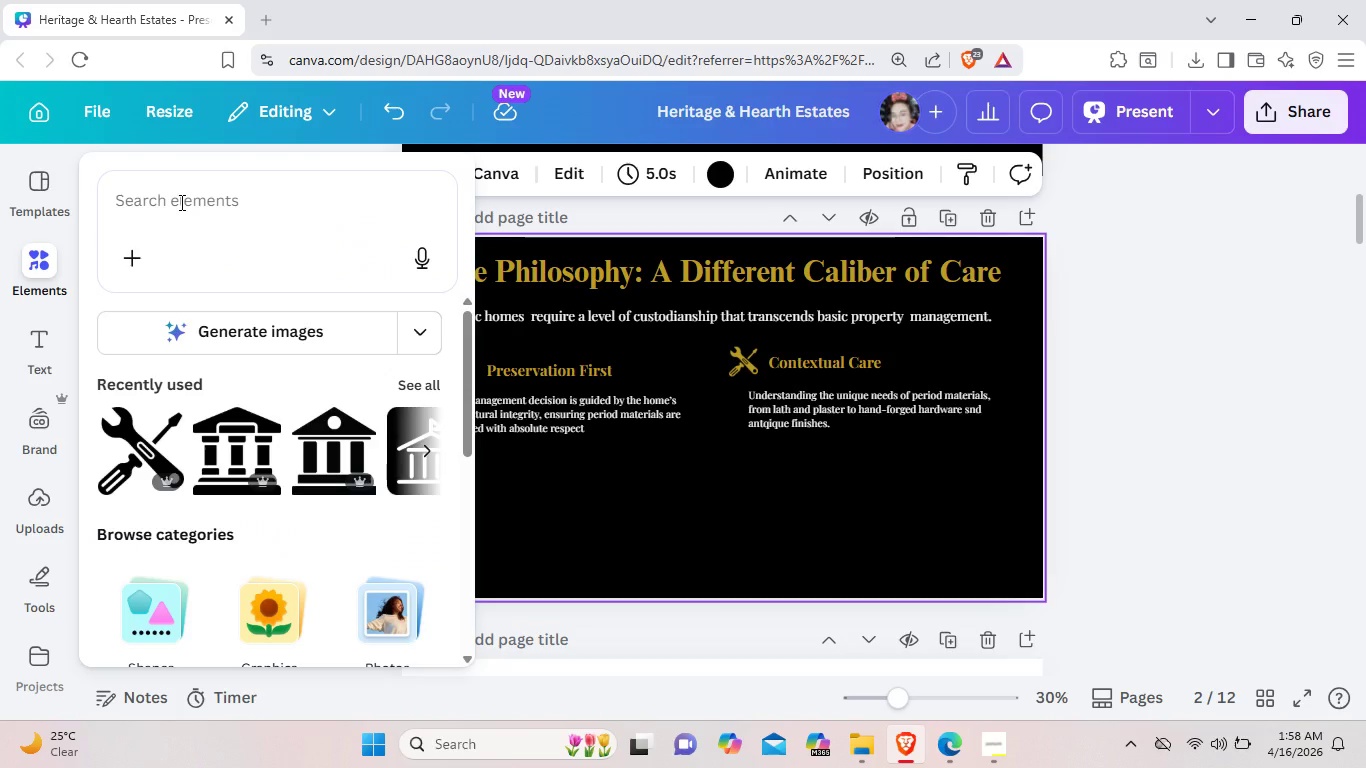 
left_click([180, 202])
 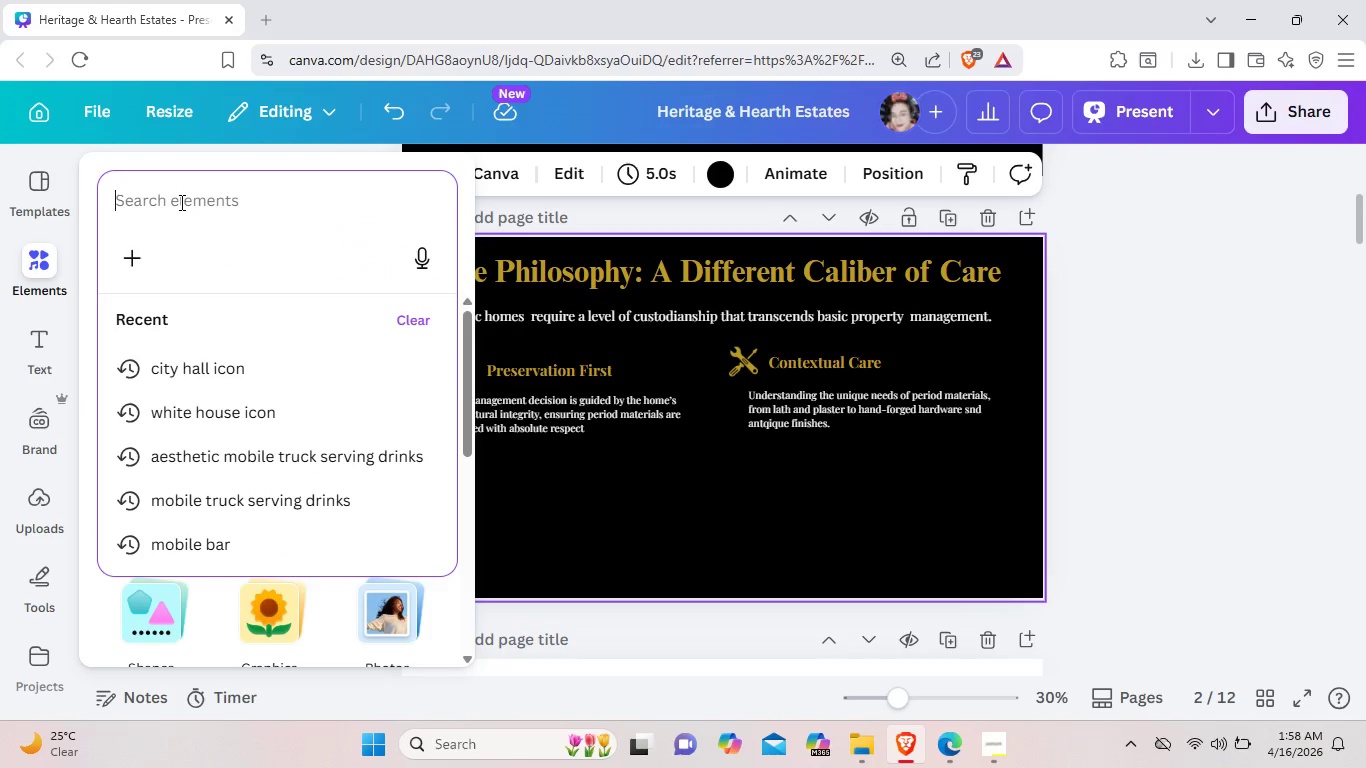 
type(shield)
 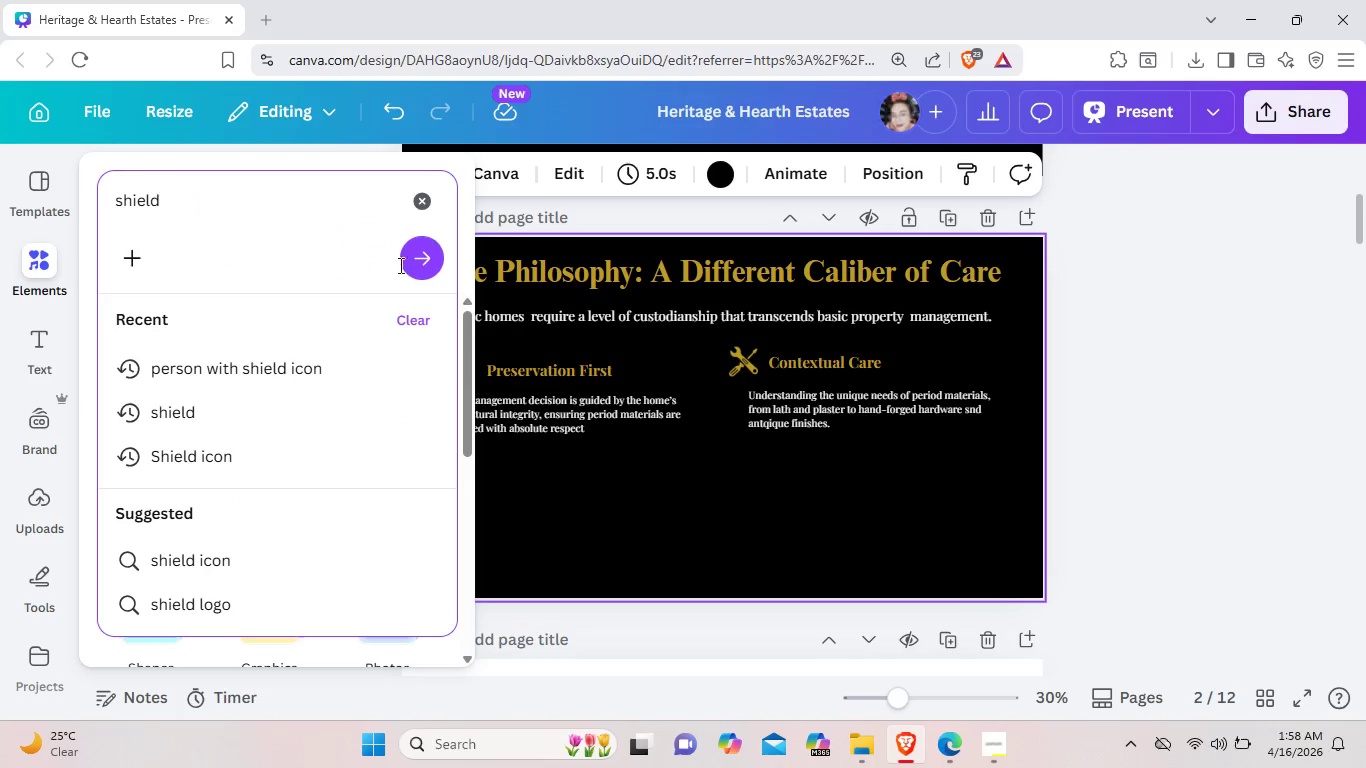 
left_click([409, 264])
 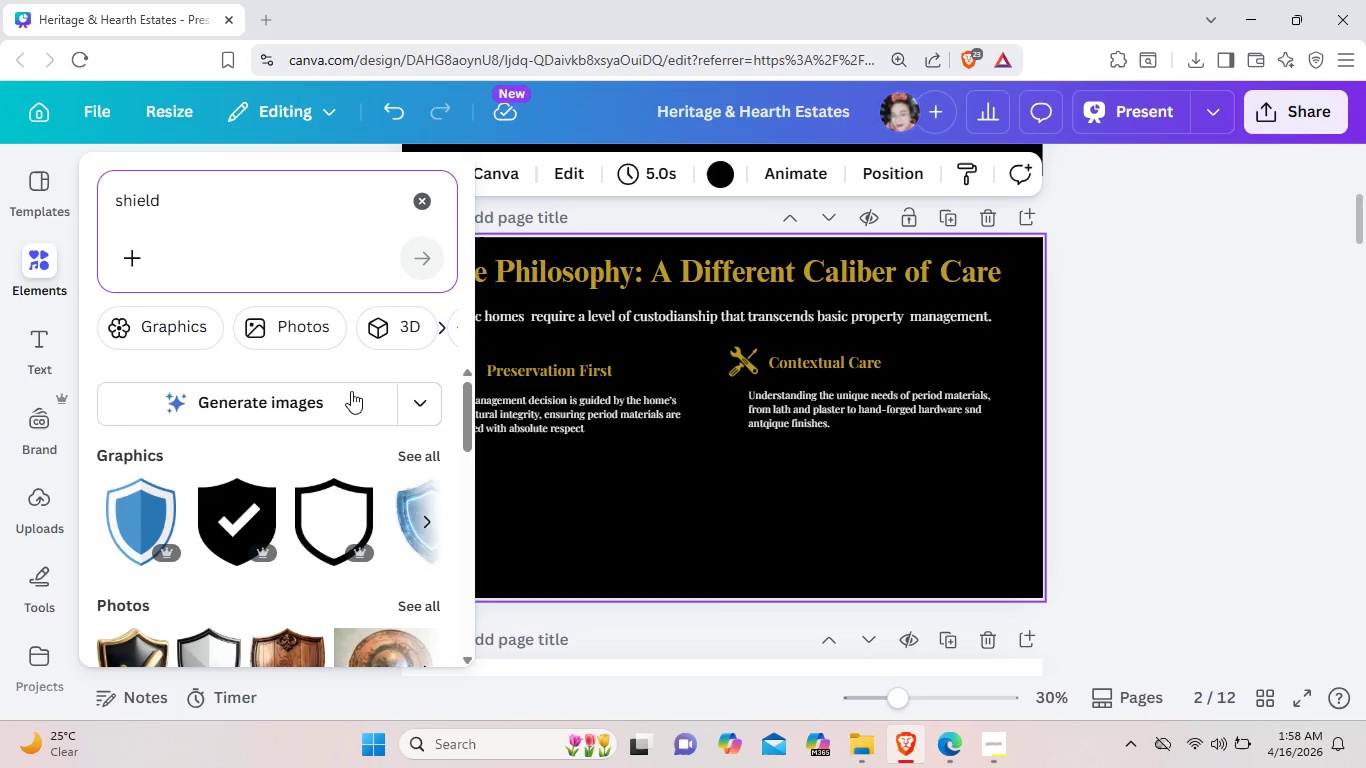 
scroll: coordinate [351, 430], scroll_direction: down, amount: 1.0
 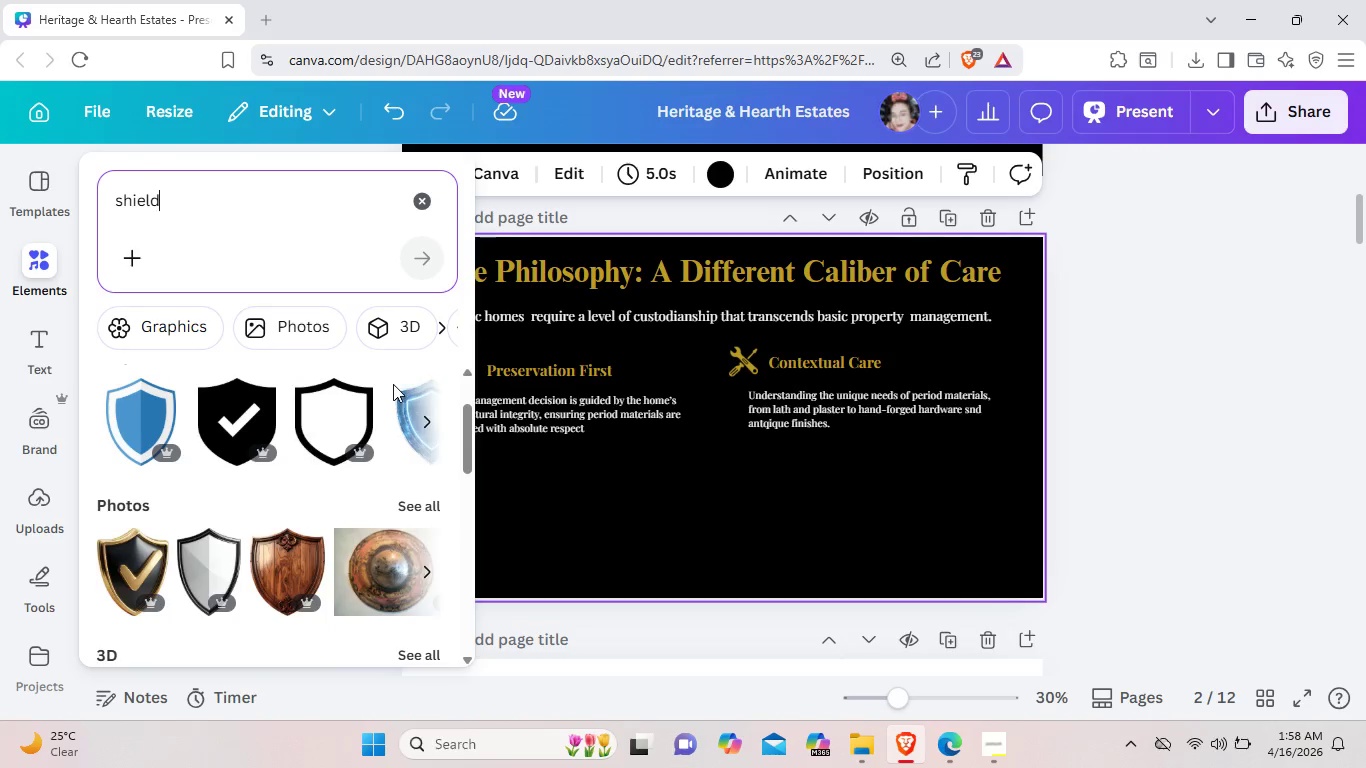 
scroll: coordinate [393, 384], scroll_direction: up, amount: 2.0
 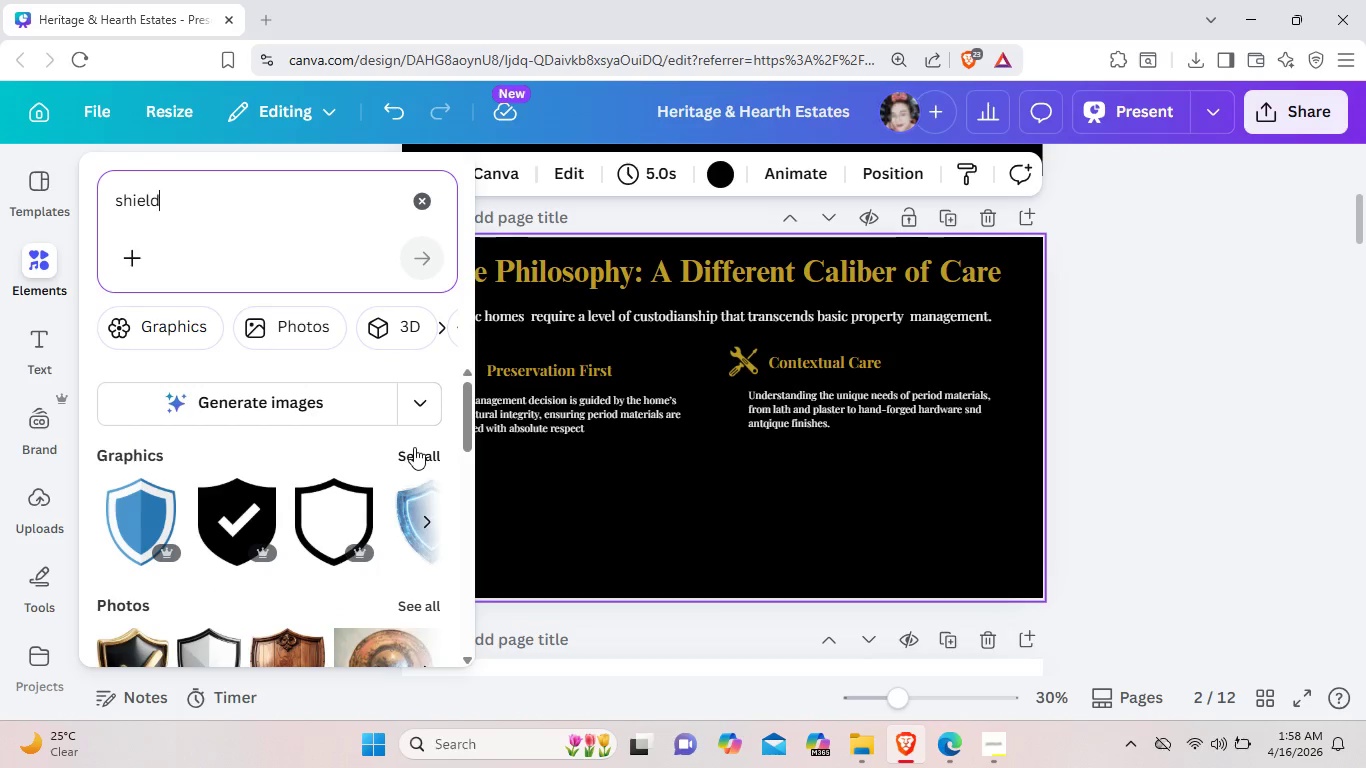 
left_click([415, 450])
 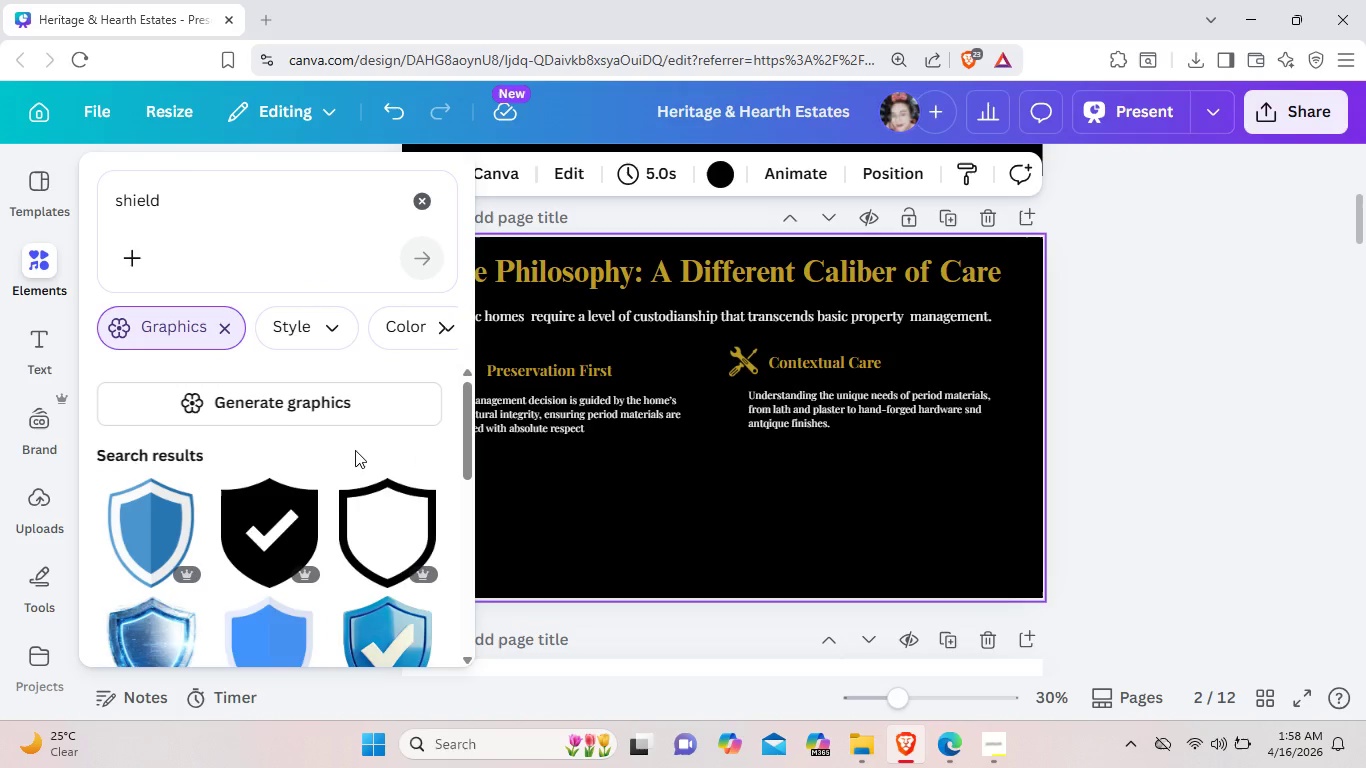 
scroll: coordinate [282, 558], scroll_direction: down, amount: 7.0
 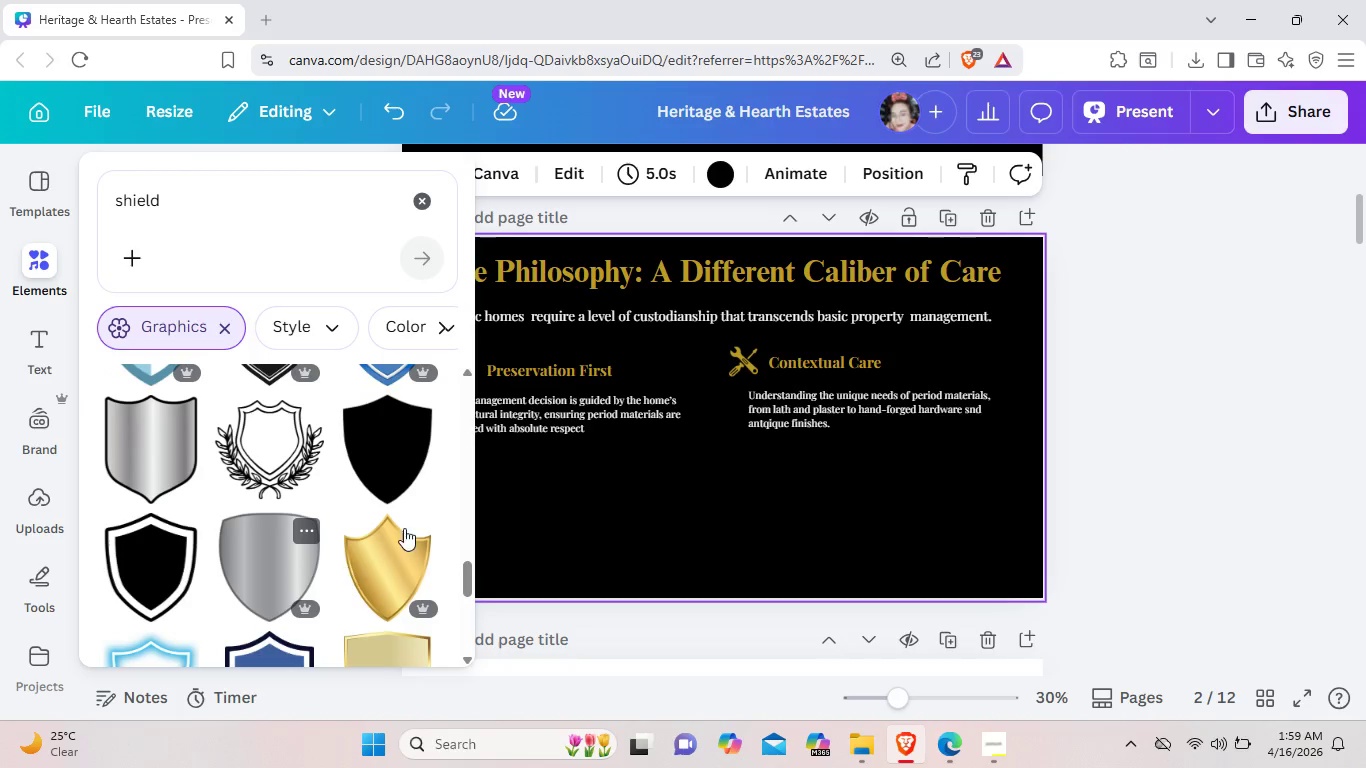 
left_click([411, 447])
 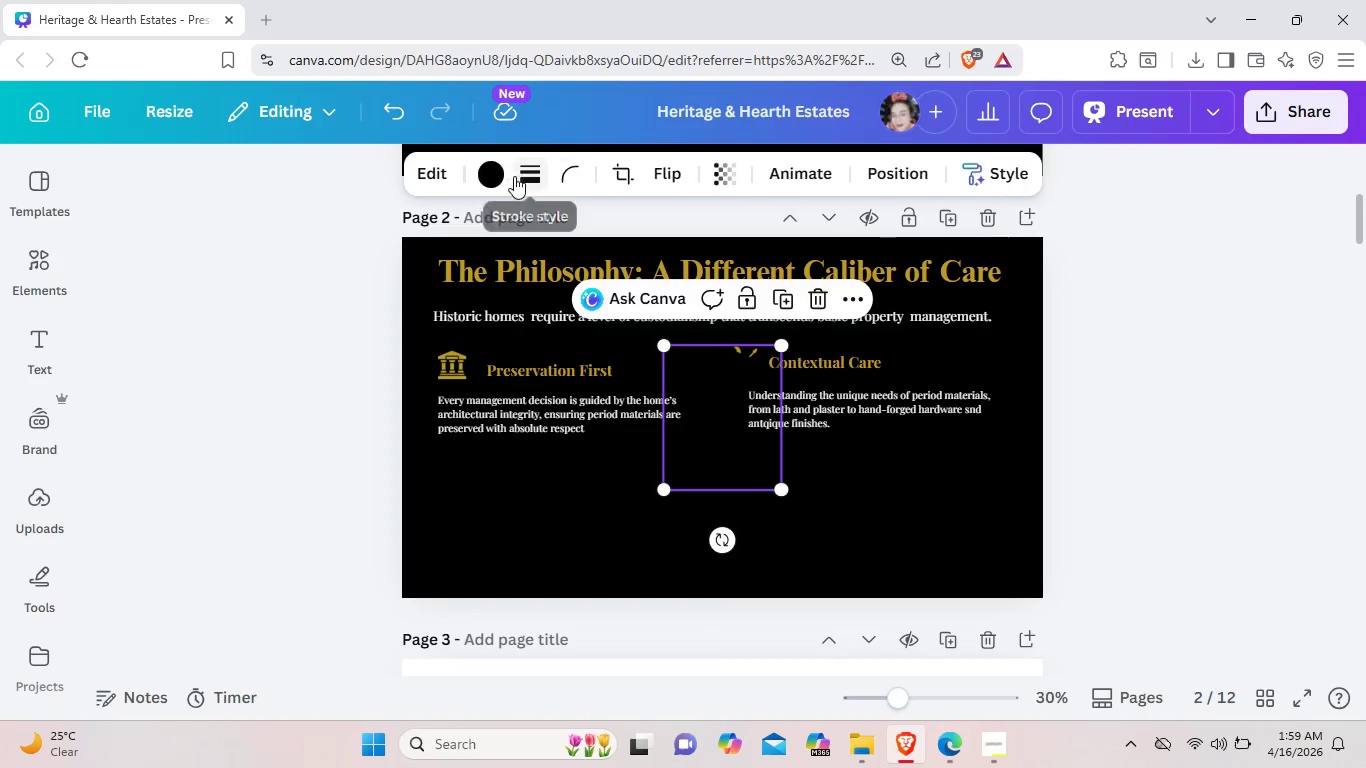 
left_click([492, 171])
 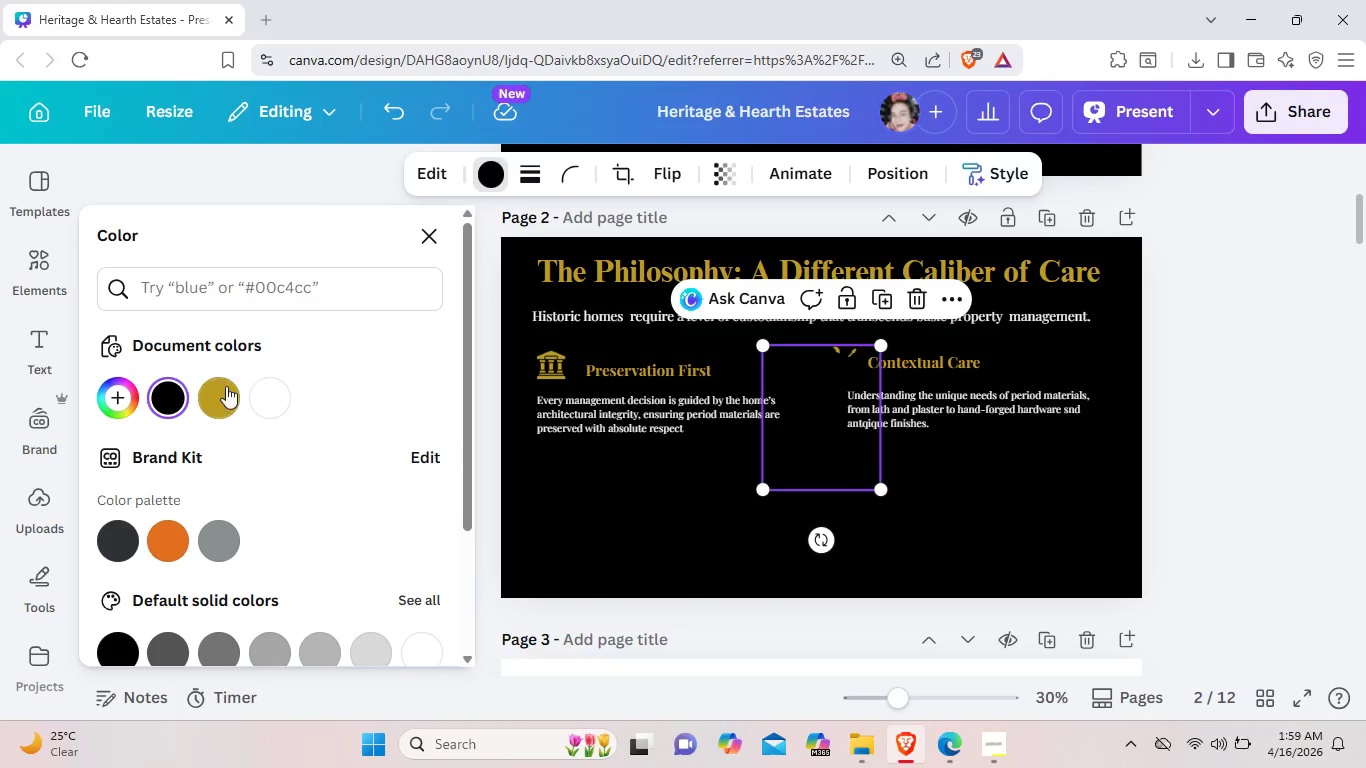 
left_click([226, 386])
 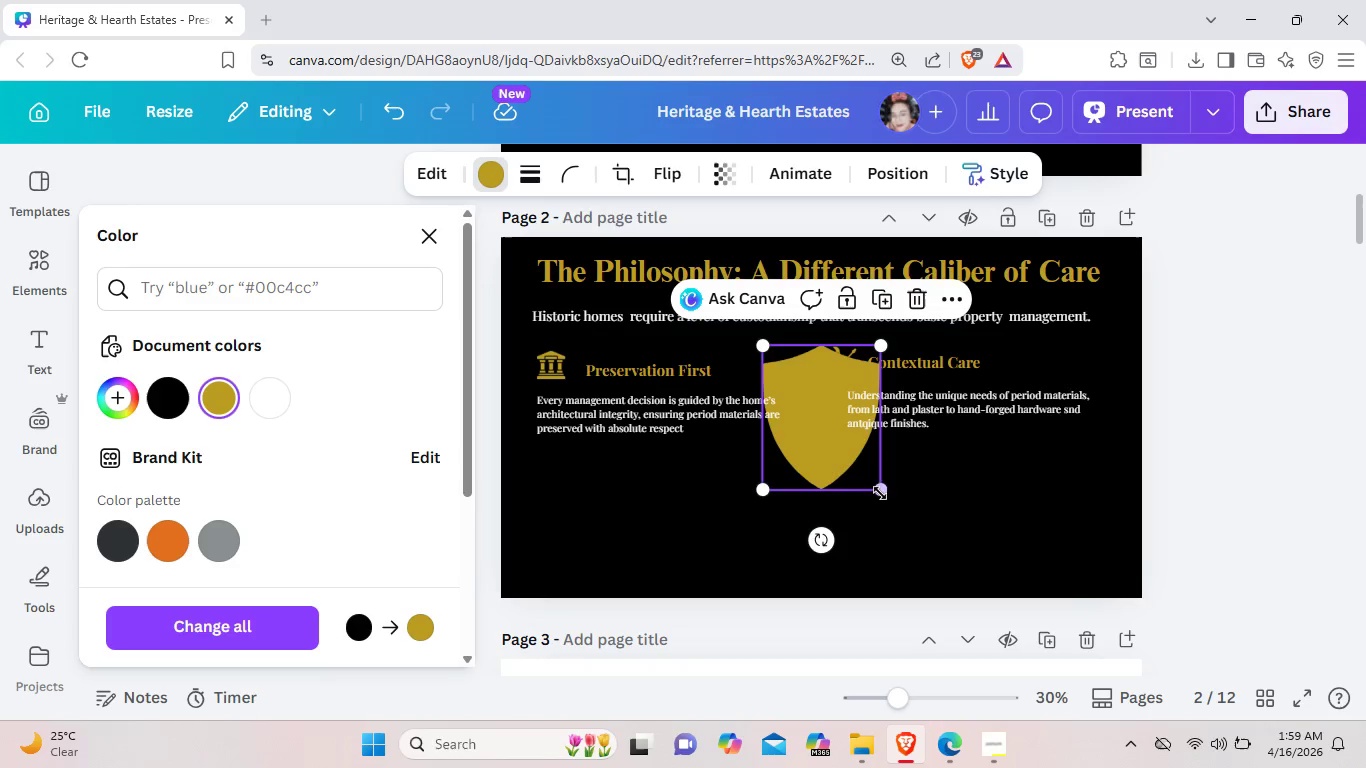 
left_click_drag(start_coordinate=[880, 493], to_coordinate=[814, 384])
 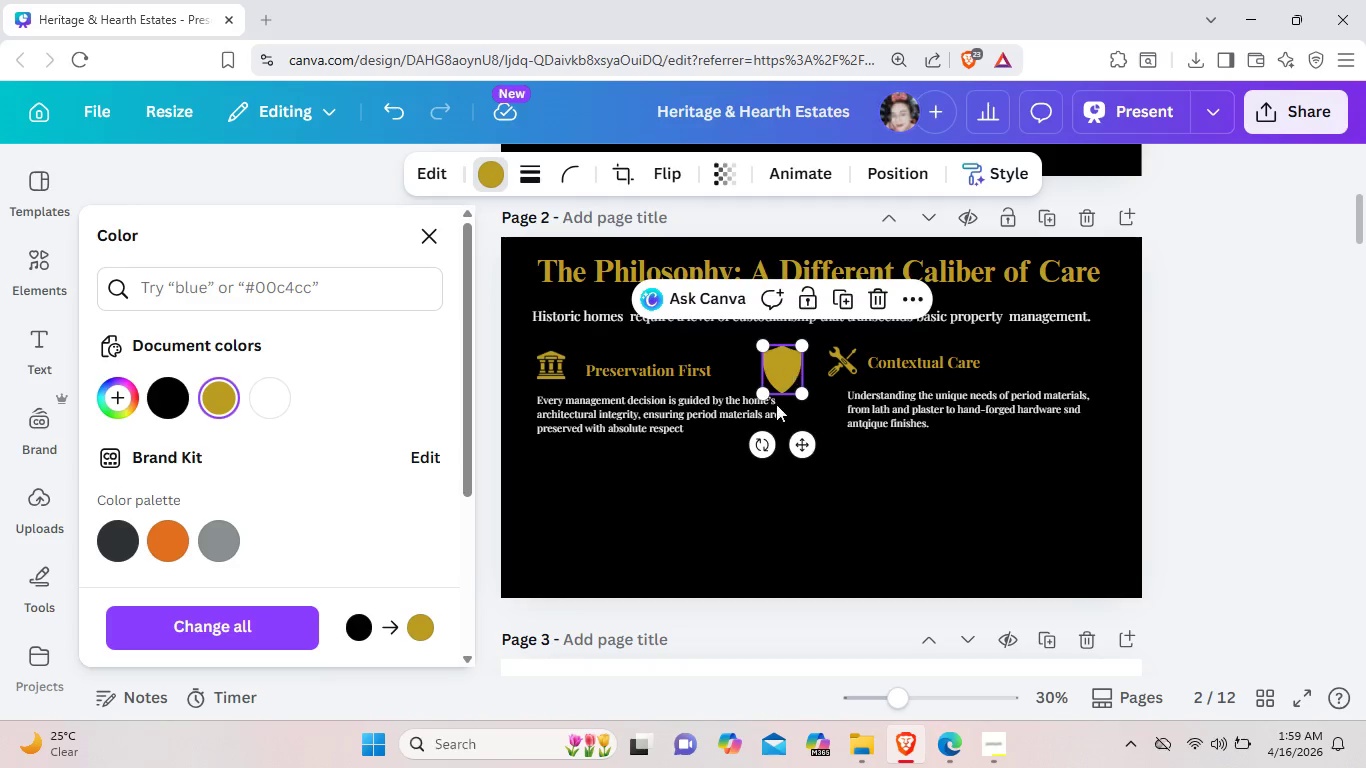 
left_click_drag(start_coordinate=[791, 365], to_coordinate=[694, 495])
 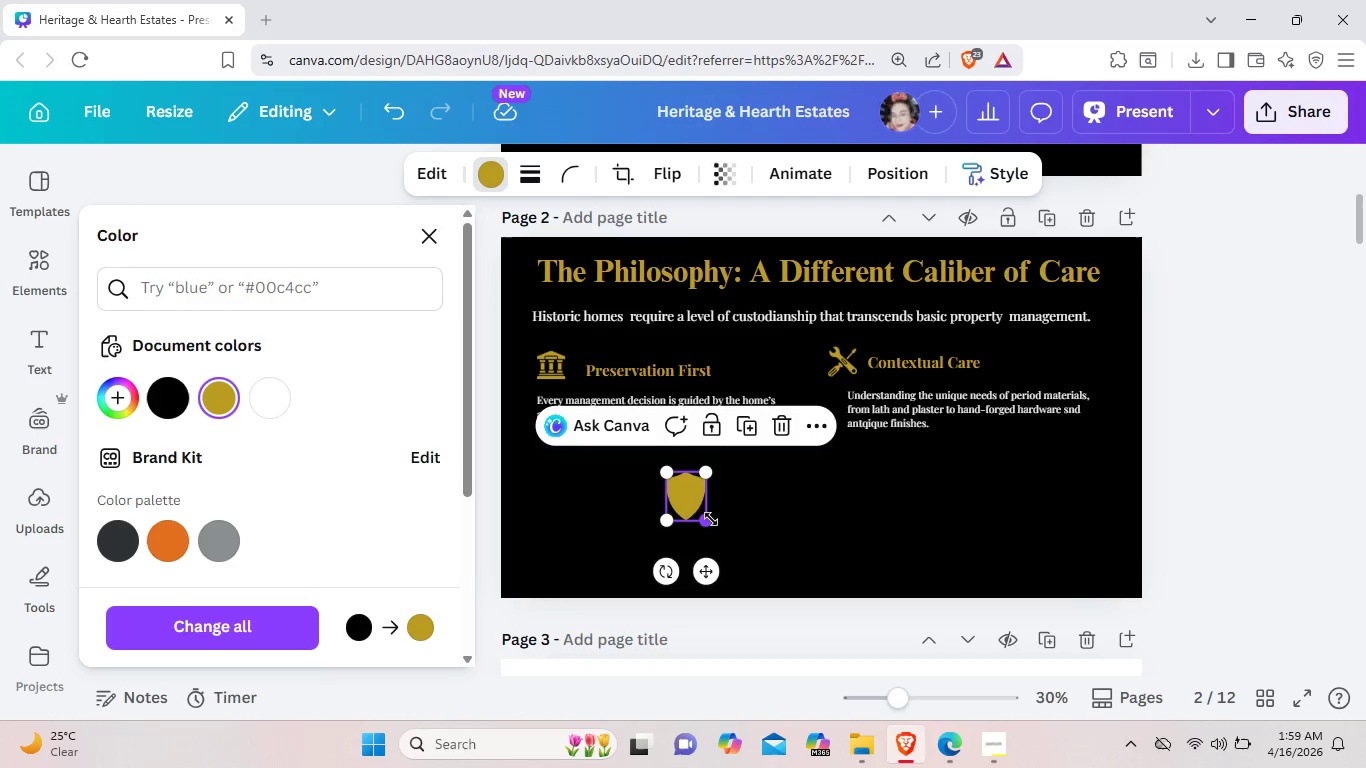 
left_click_drag(start_coordinate=[712, 519], to_coordinate=[702, 508])
 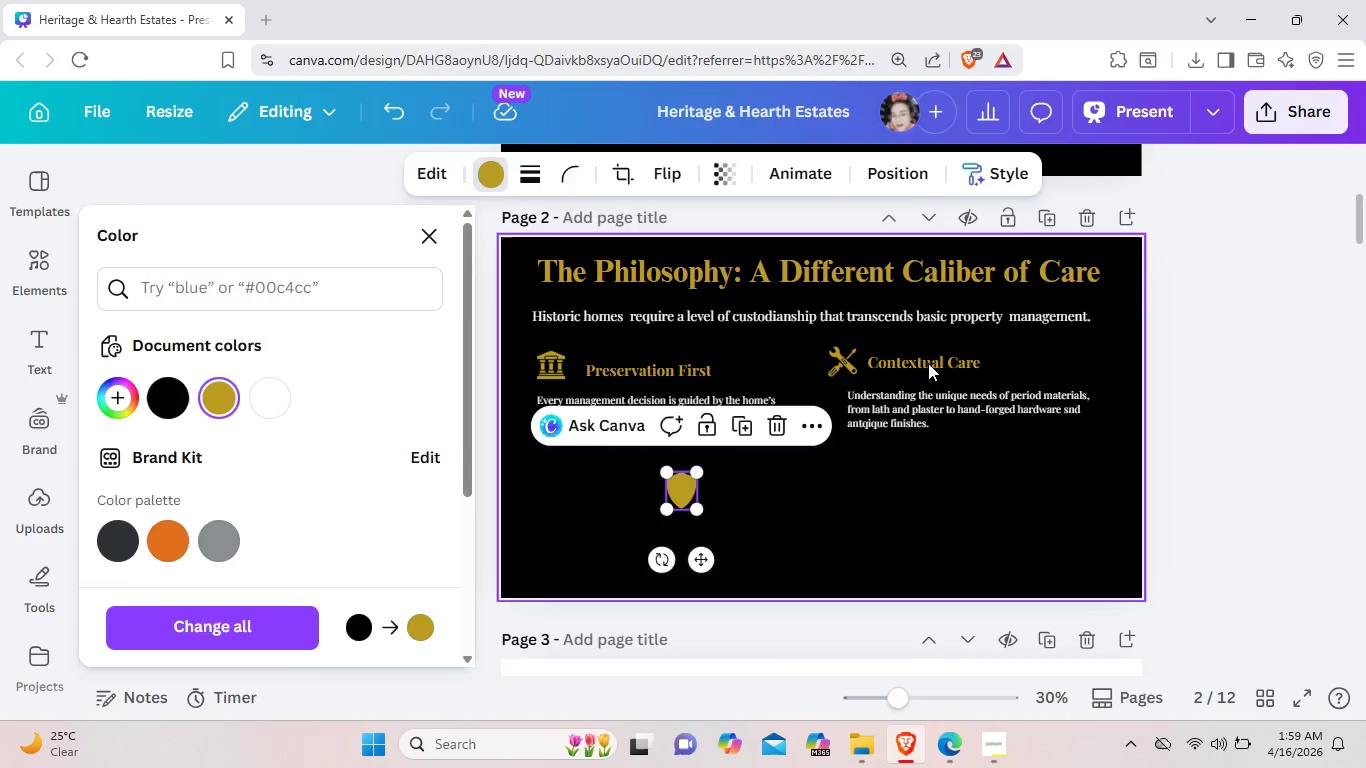 
left_click([928, 363])
 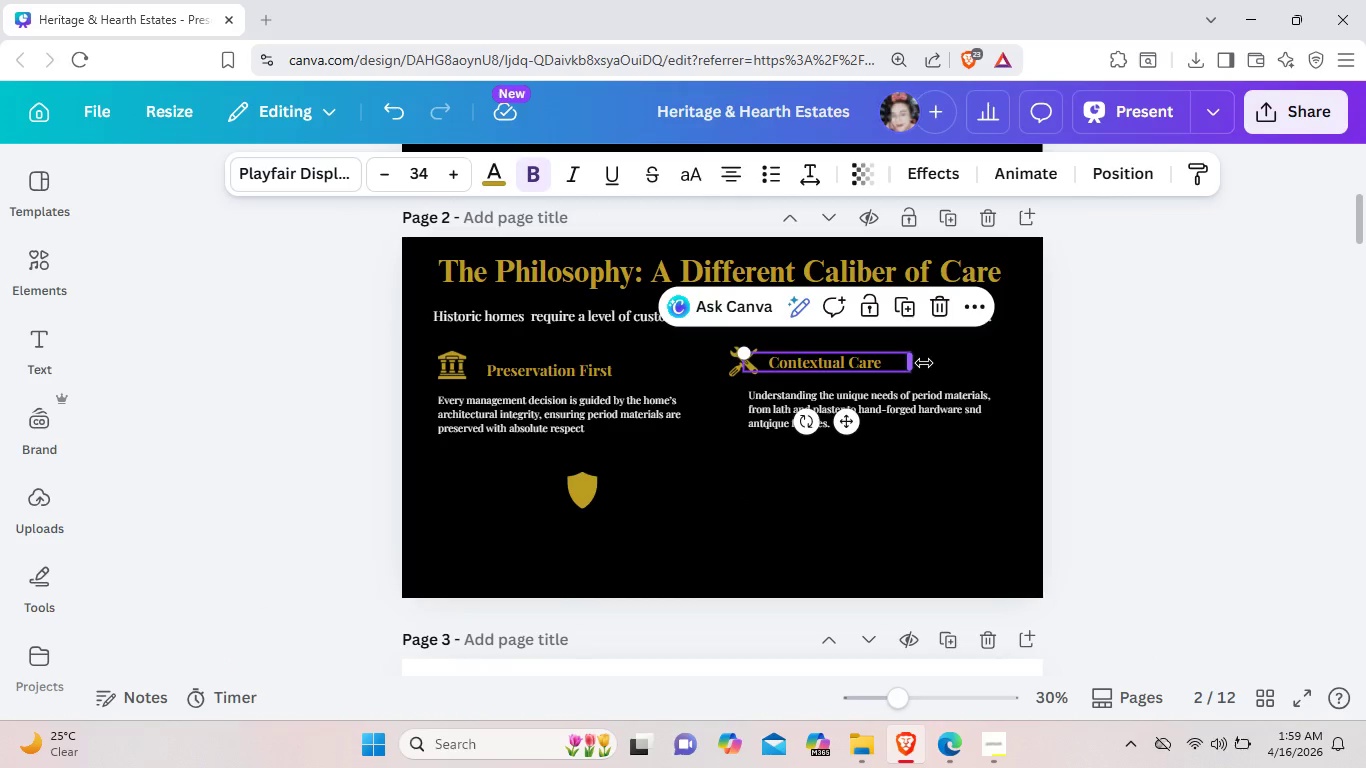 
key(Control+ControlLeft)
 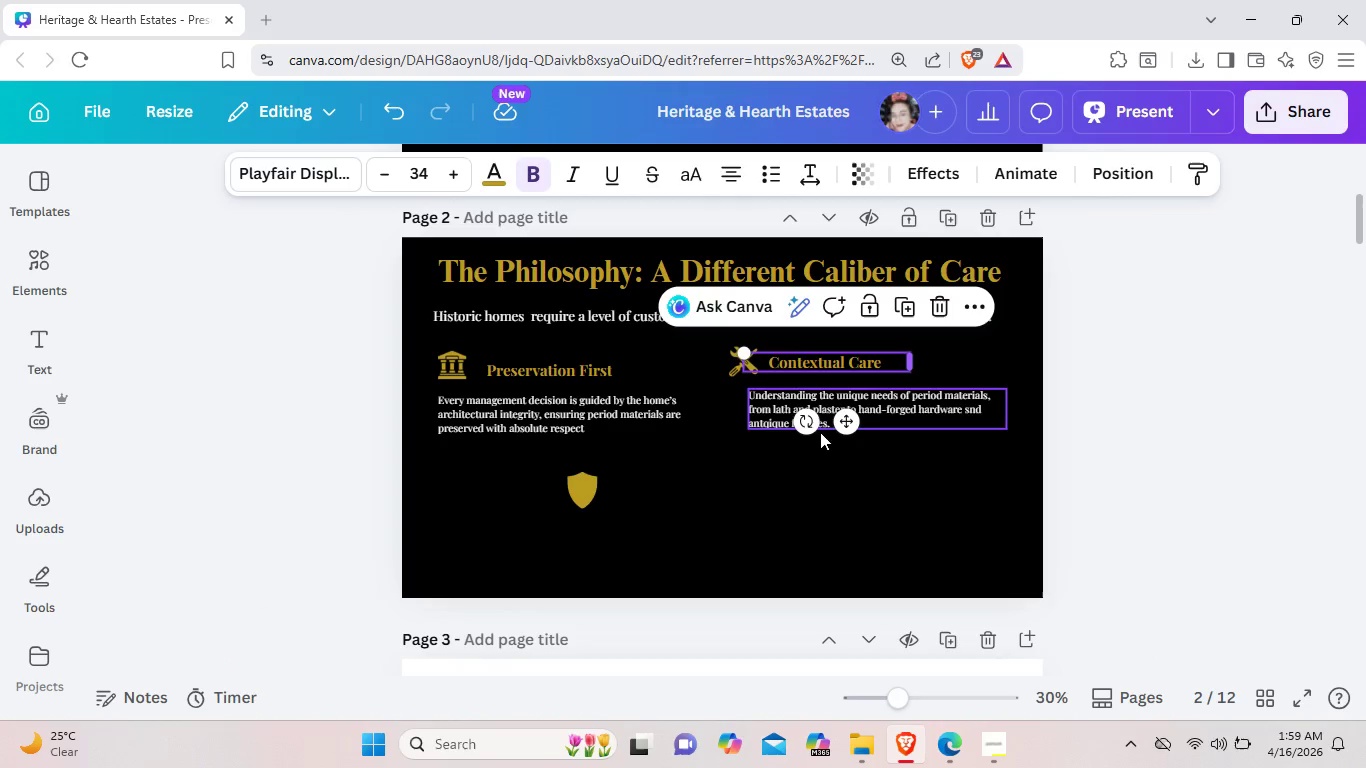 
key(Control+C)
 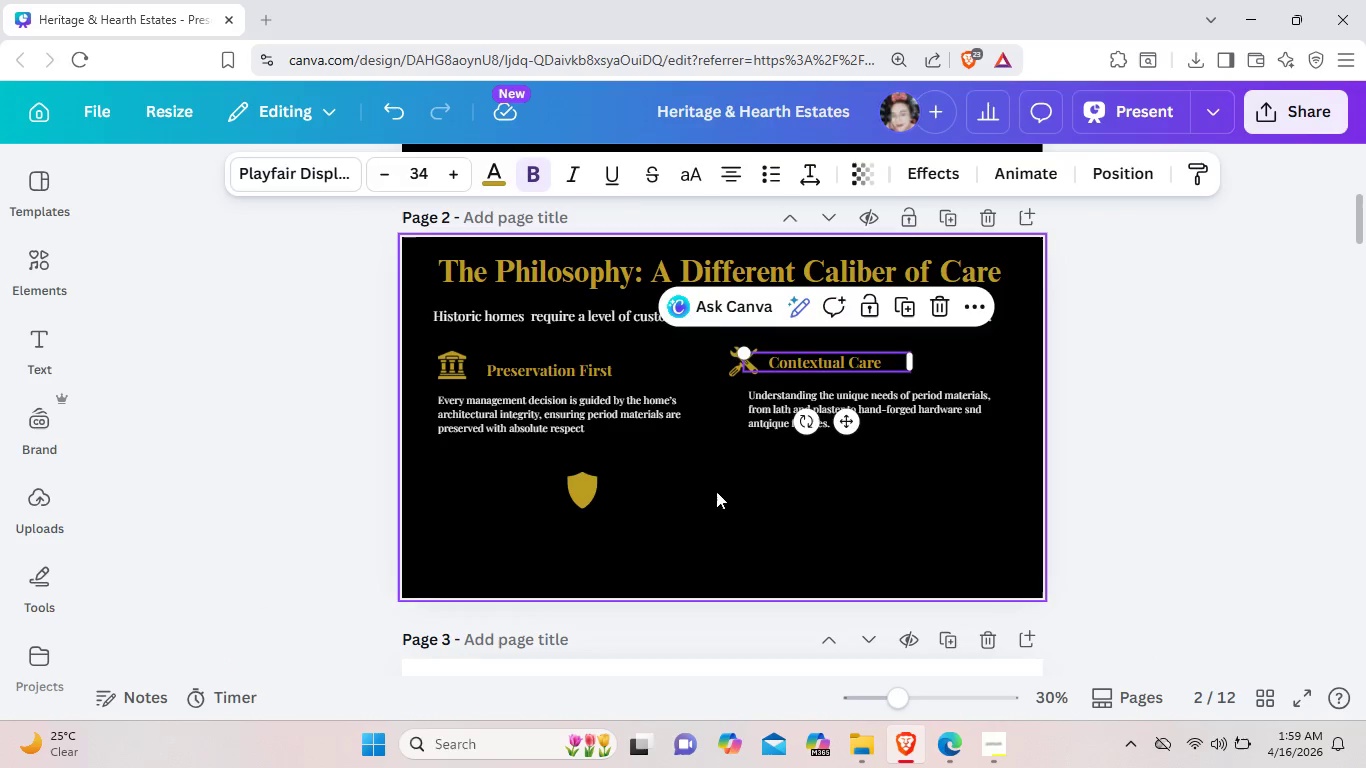 
left_click([716, 491])
 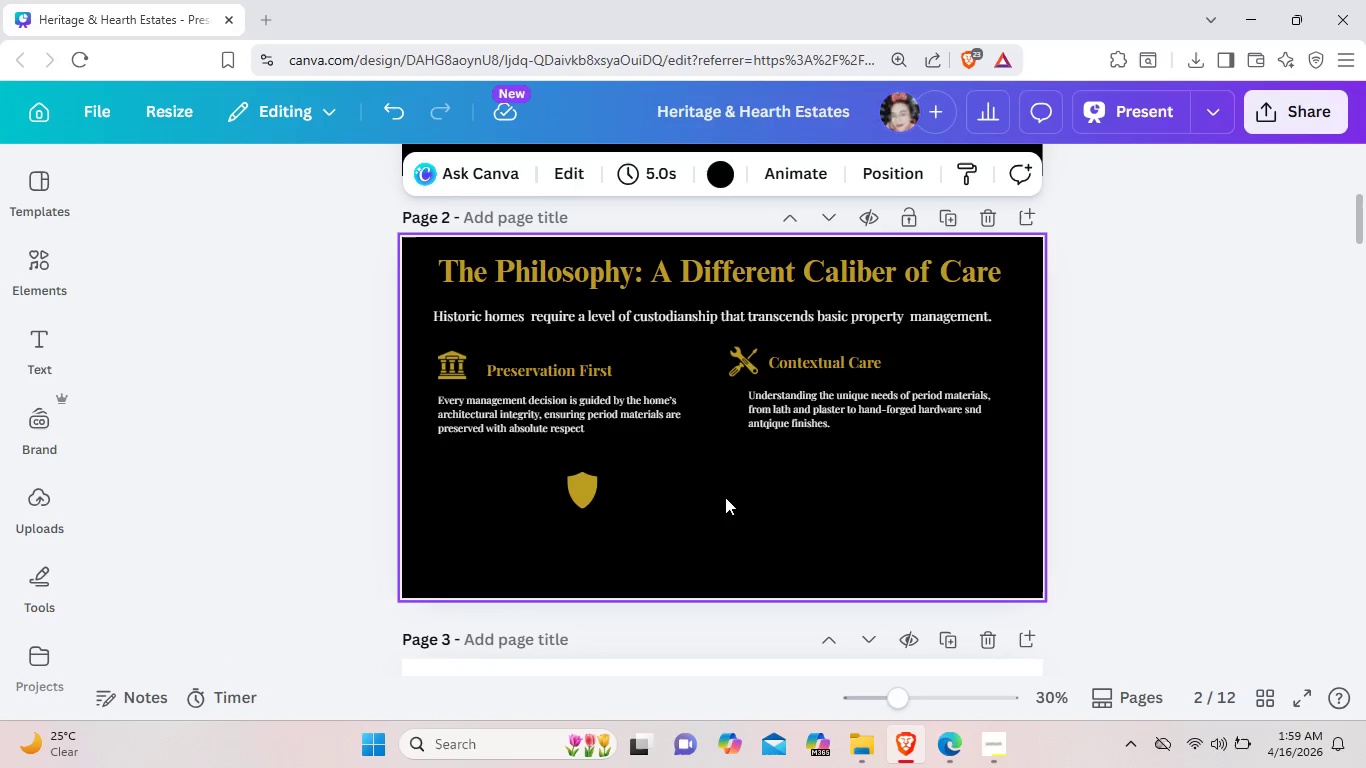 
key(Control+ControlLeft)
 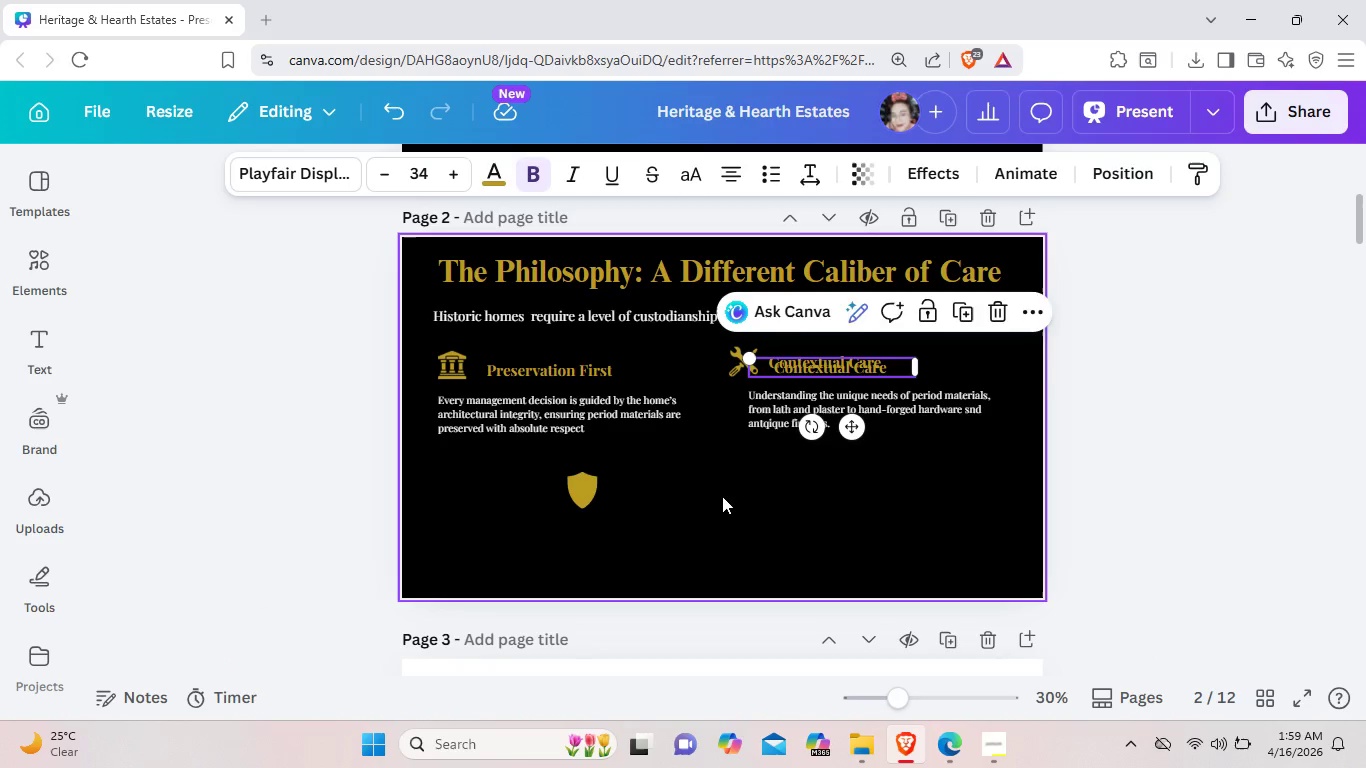 
key(Control+V)
 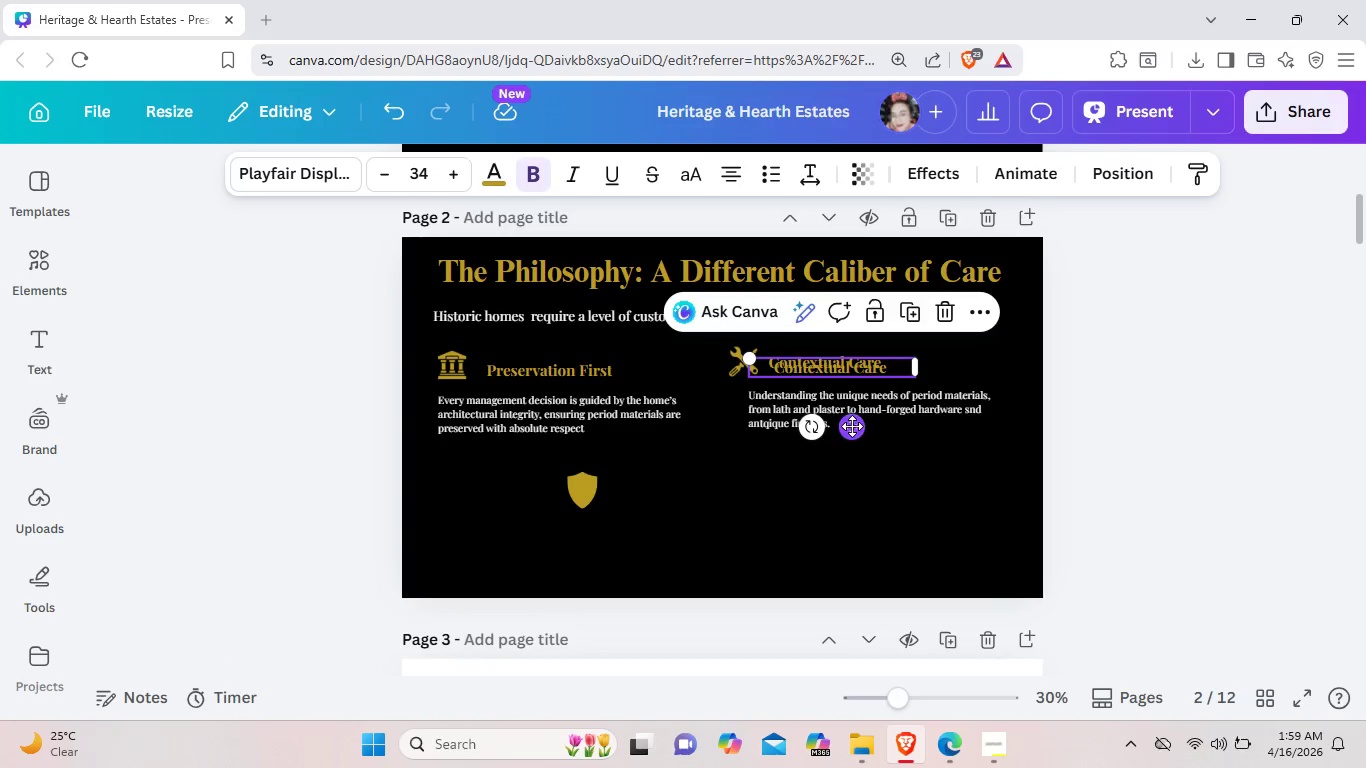 
left_click_drag(start_coordinate=[852, 427], to_coordinate=[731, 539])
 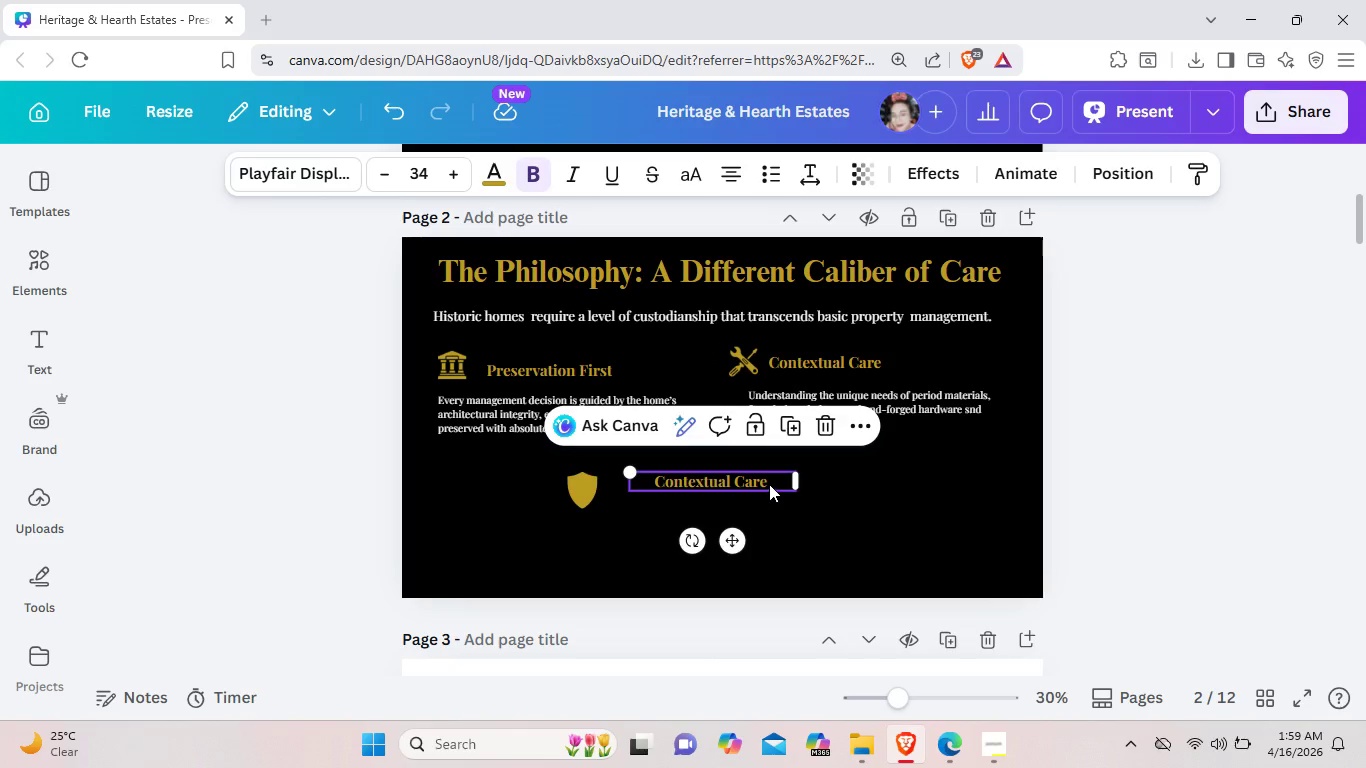 
left_click([769, 484])
 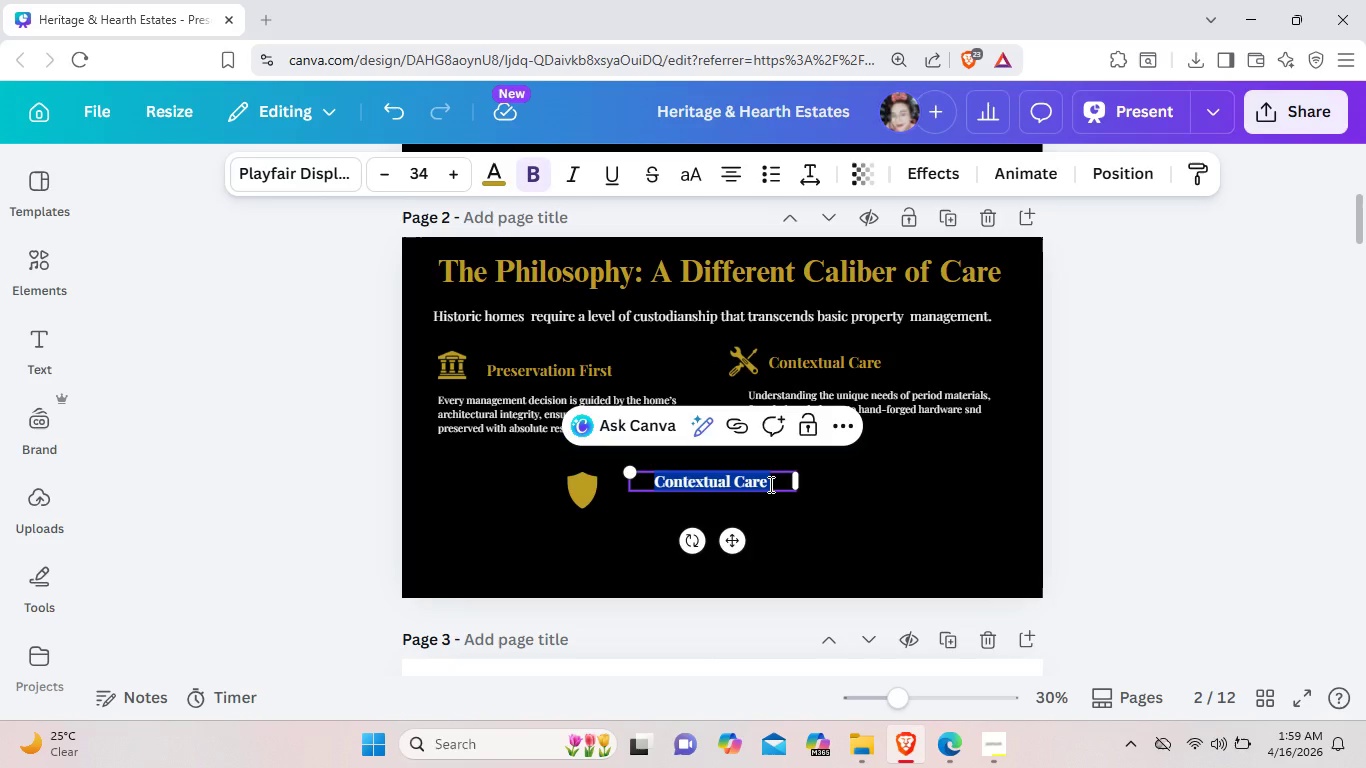 
wait(11.91)
 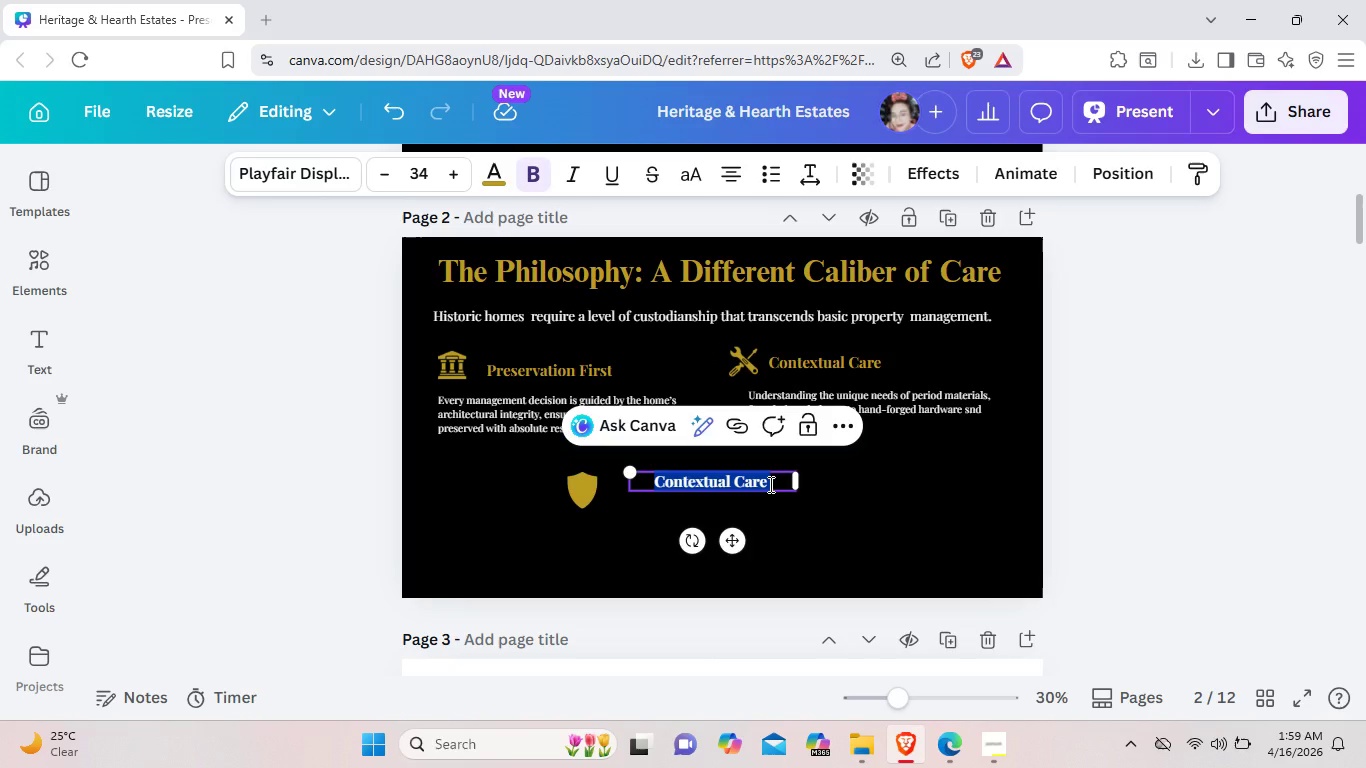 
key(Backspace)
type(True Stwa)
key(Backspace)
key(Backspace)
type(ewardship)
 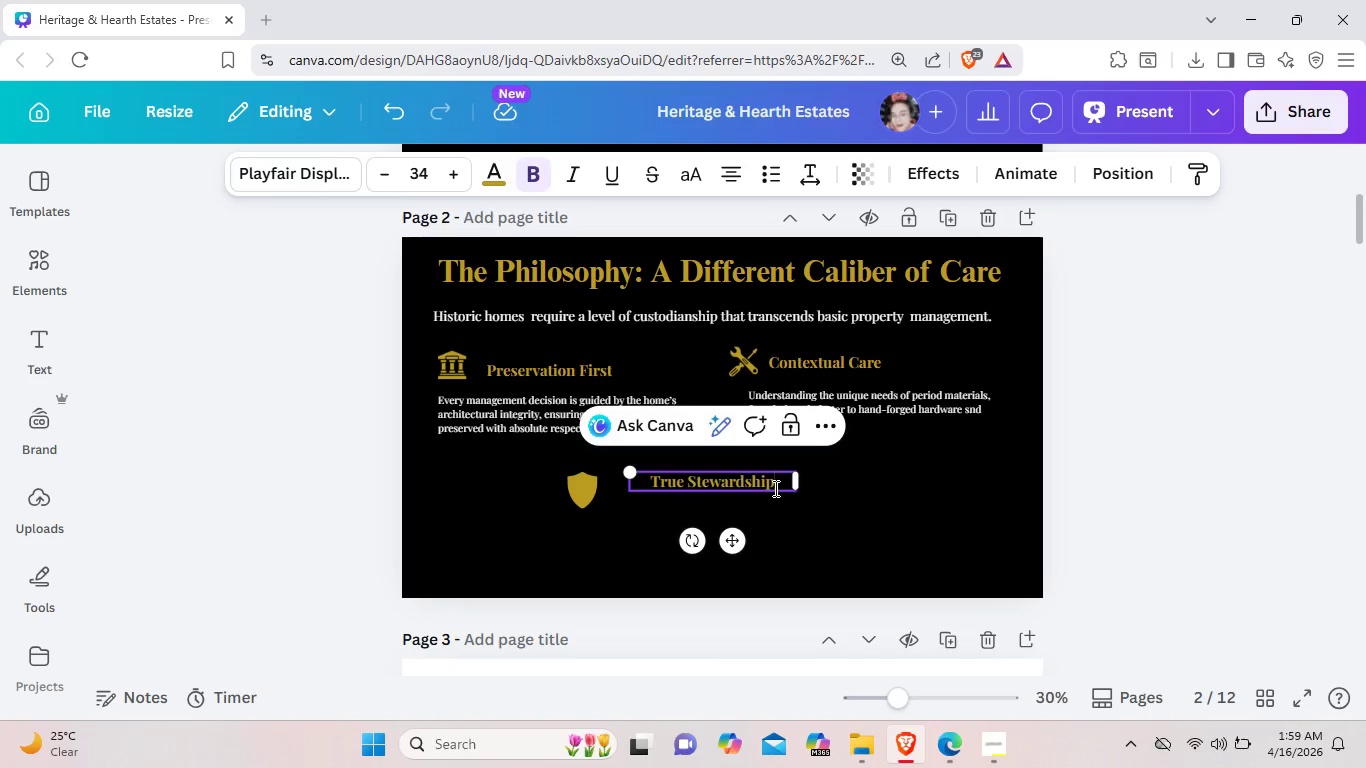 
wait(14.42)
 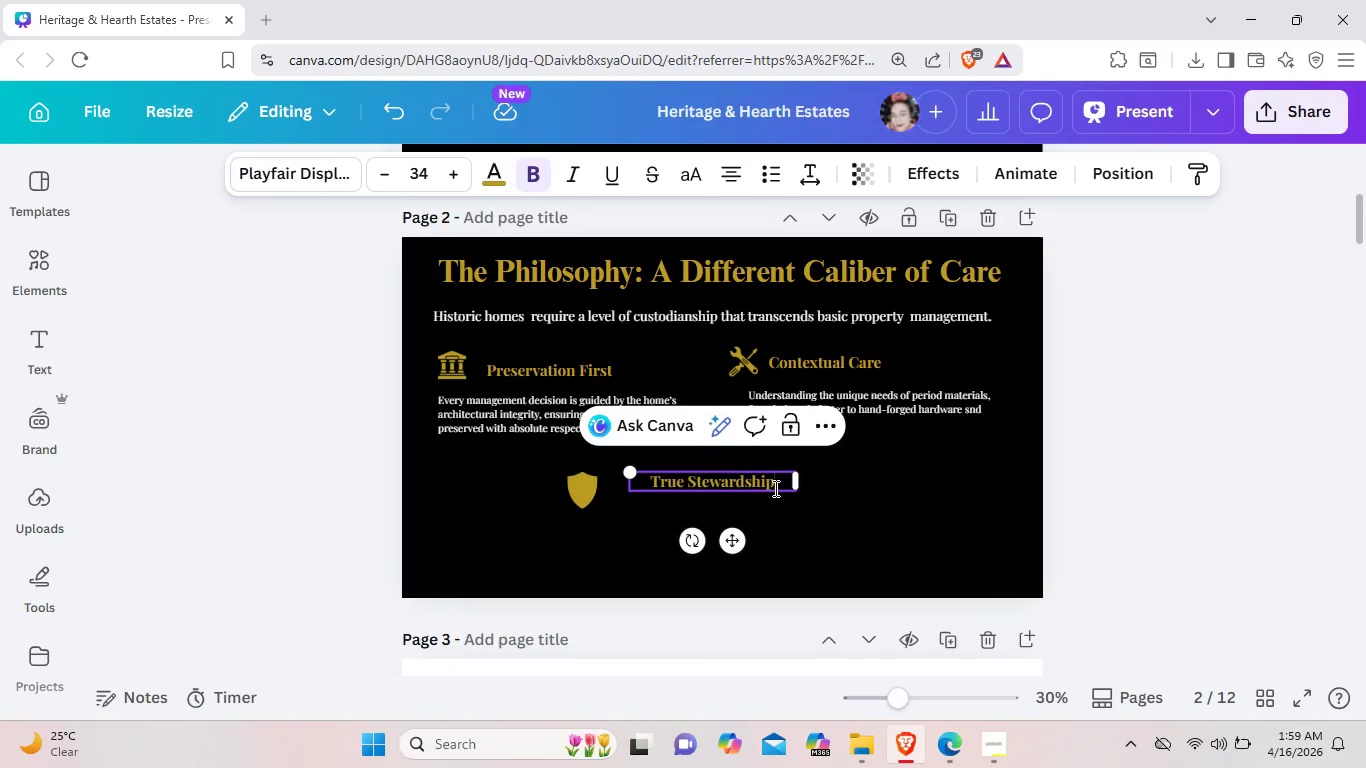 
left_click_drag(start_coordinate=[737, 539], to_coordinate=[735, 532])
 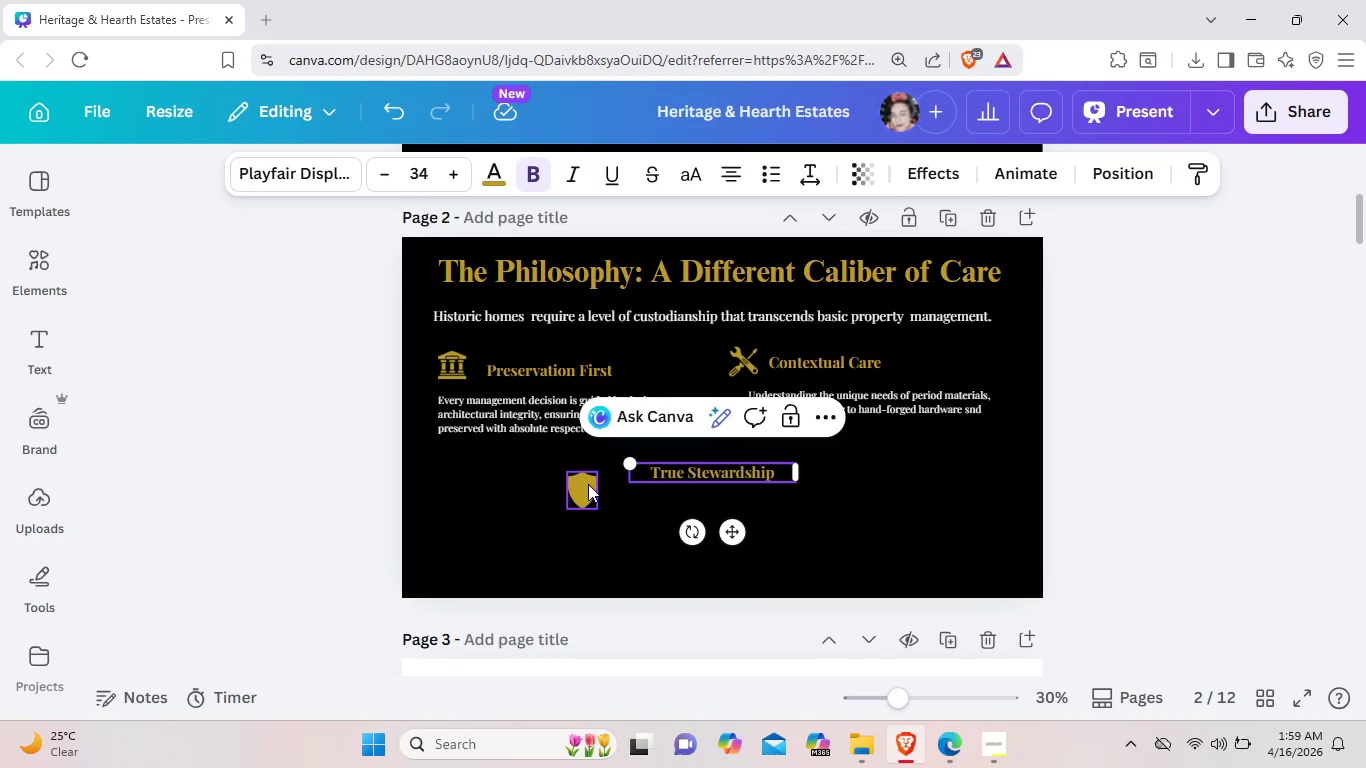 
left_click_drag(start_coordinate=[588, 484], to_coordinate=[623, 467])
 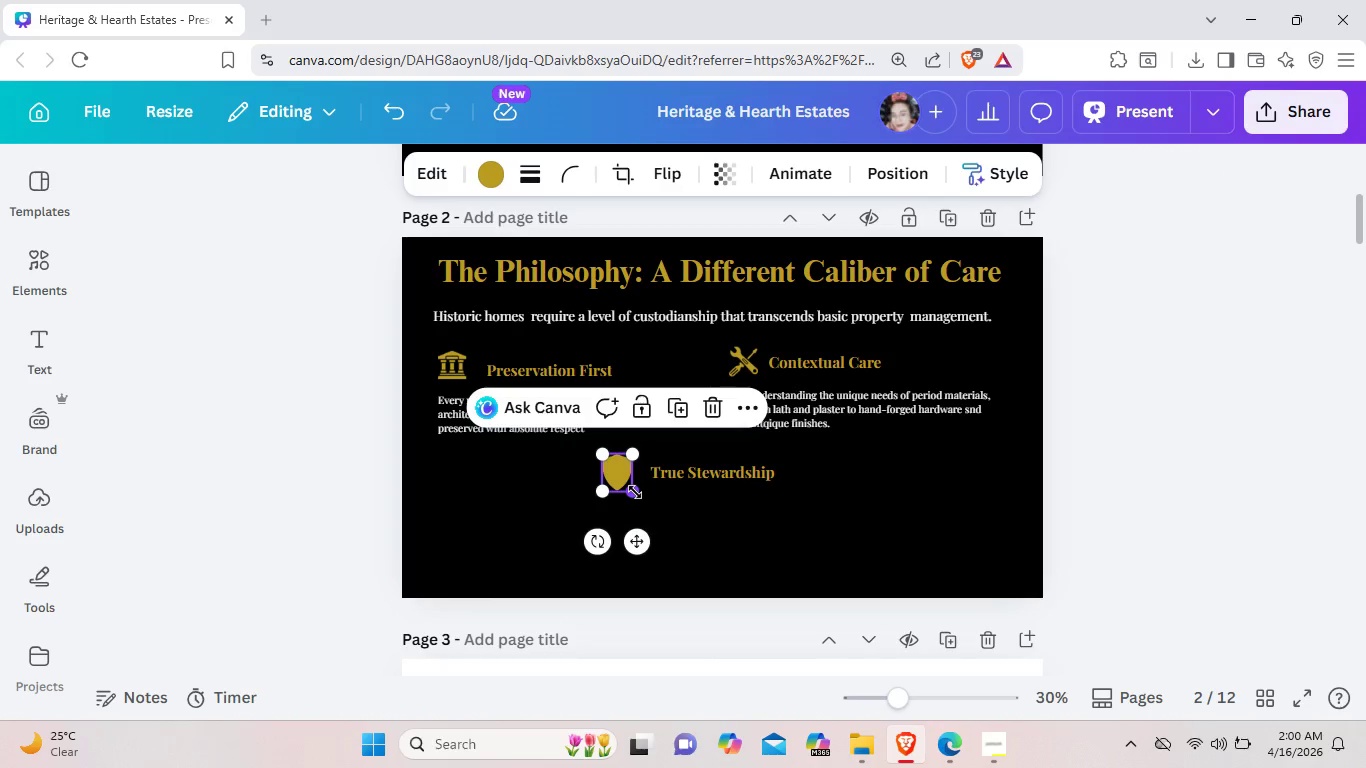 
left_click_drag(start_coordinate=[635, 492], to_coordinate=[625, 476])
 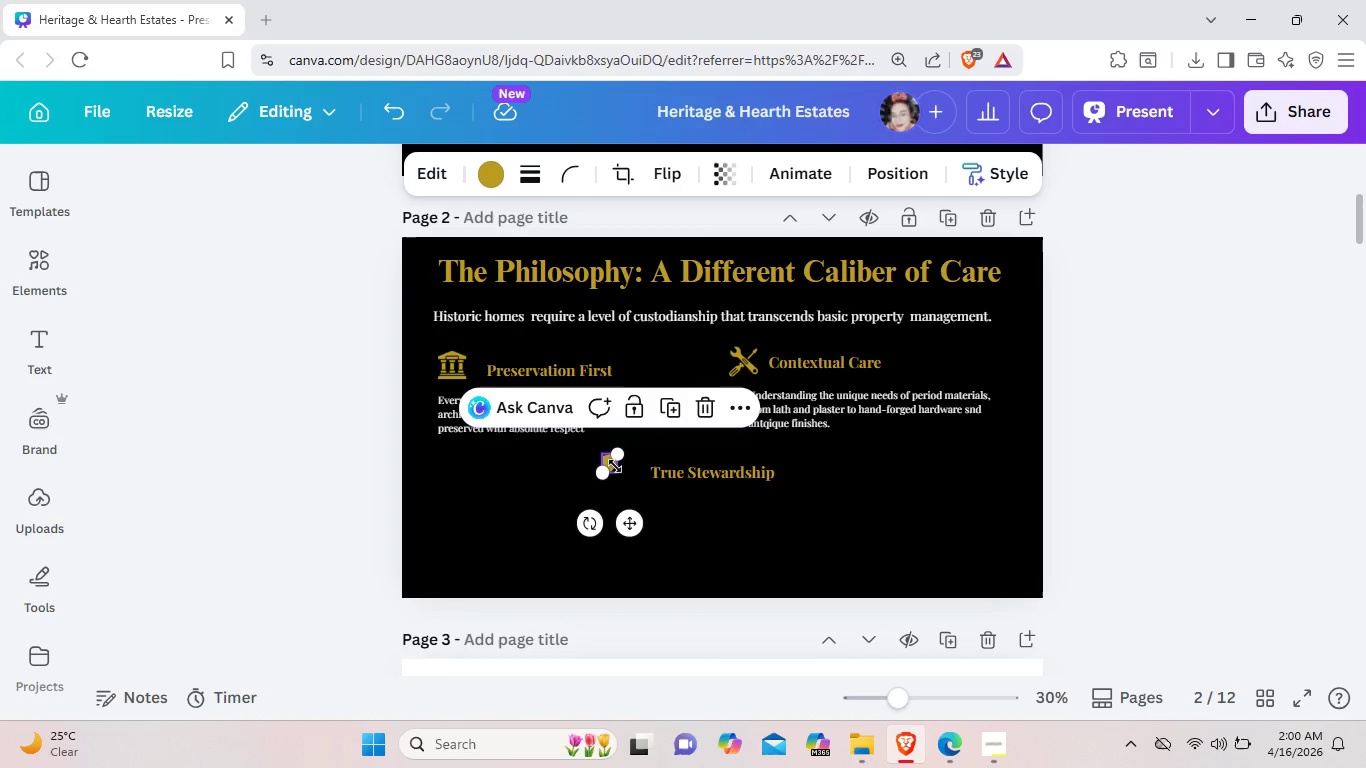 
left_click([615, 466])
 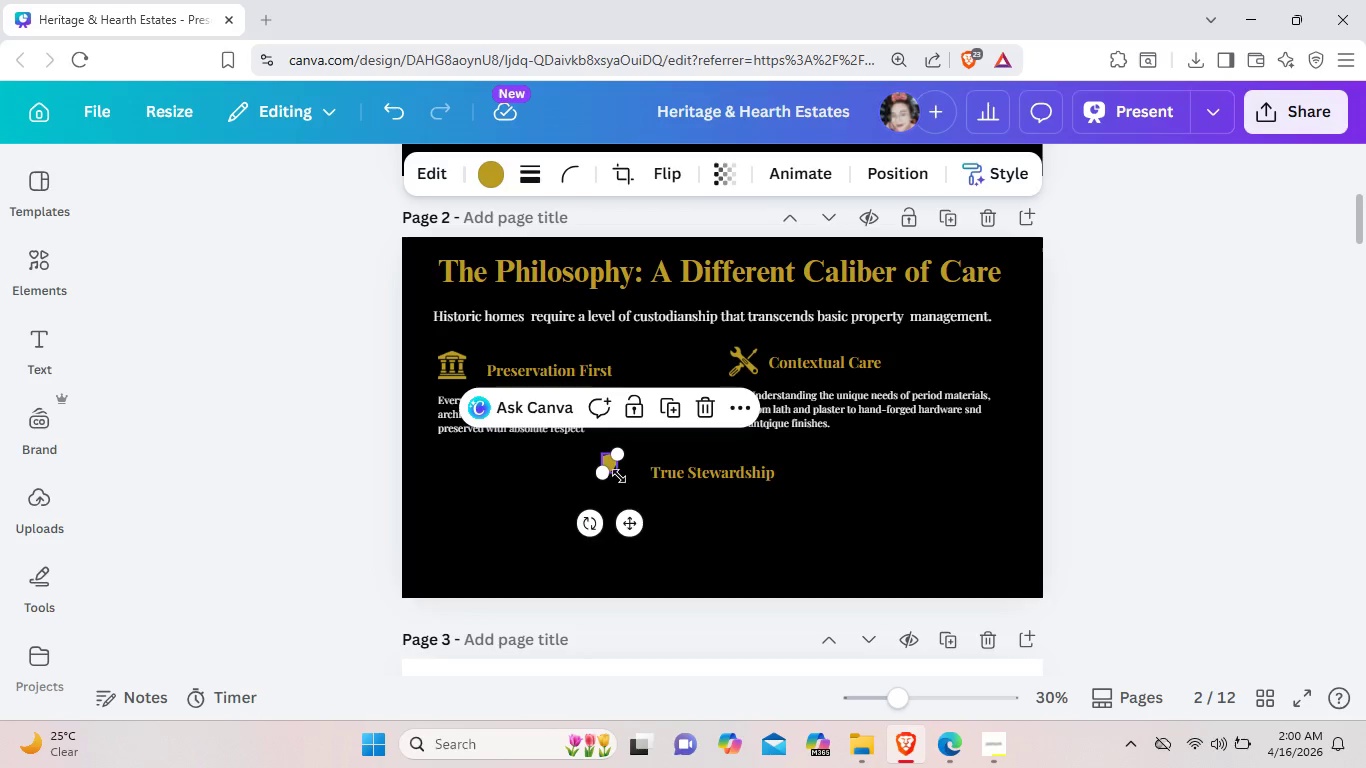 
left_click_drag(start_coordinate=[619, 476], to_coordinate=[624, 477])
 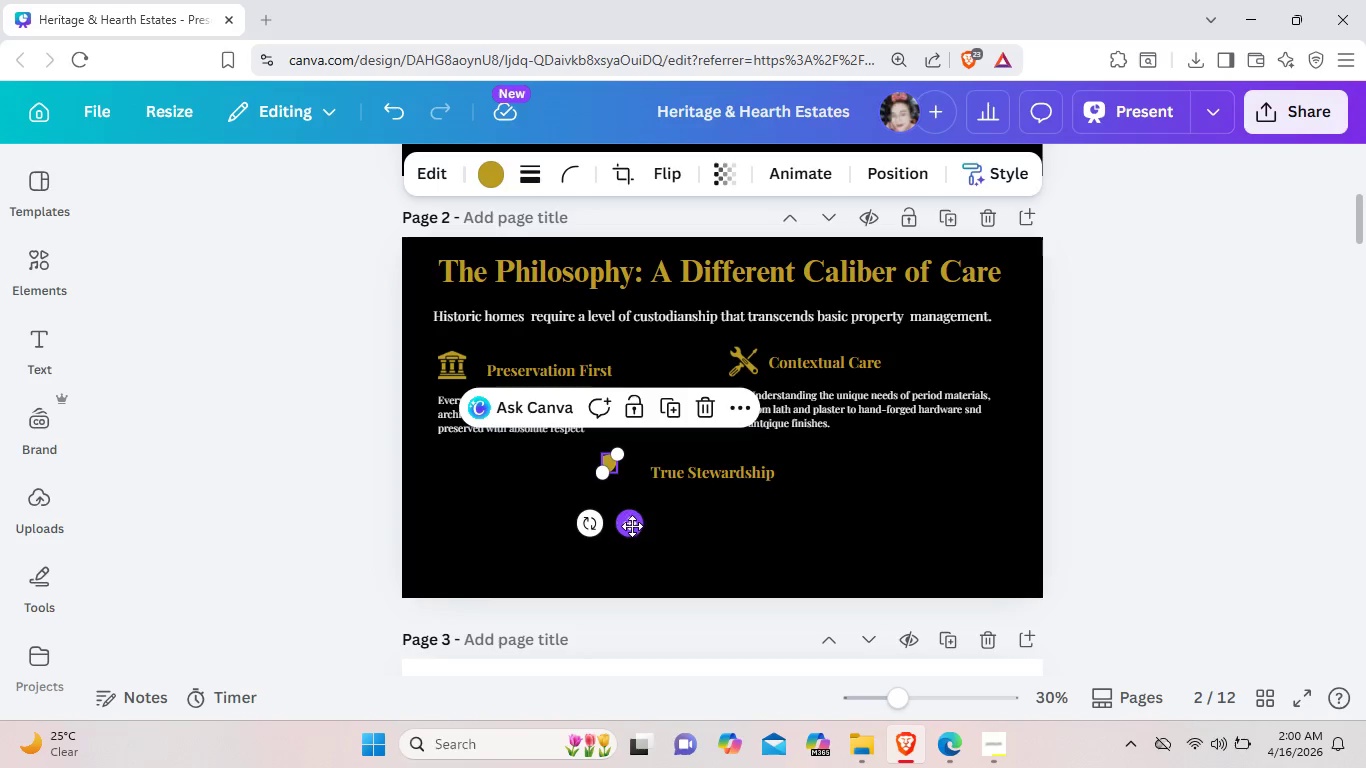 
left_click_drag(start_coordinate=[632, 526], to_coordinate=[650, 532])
 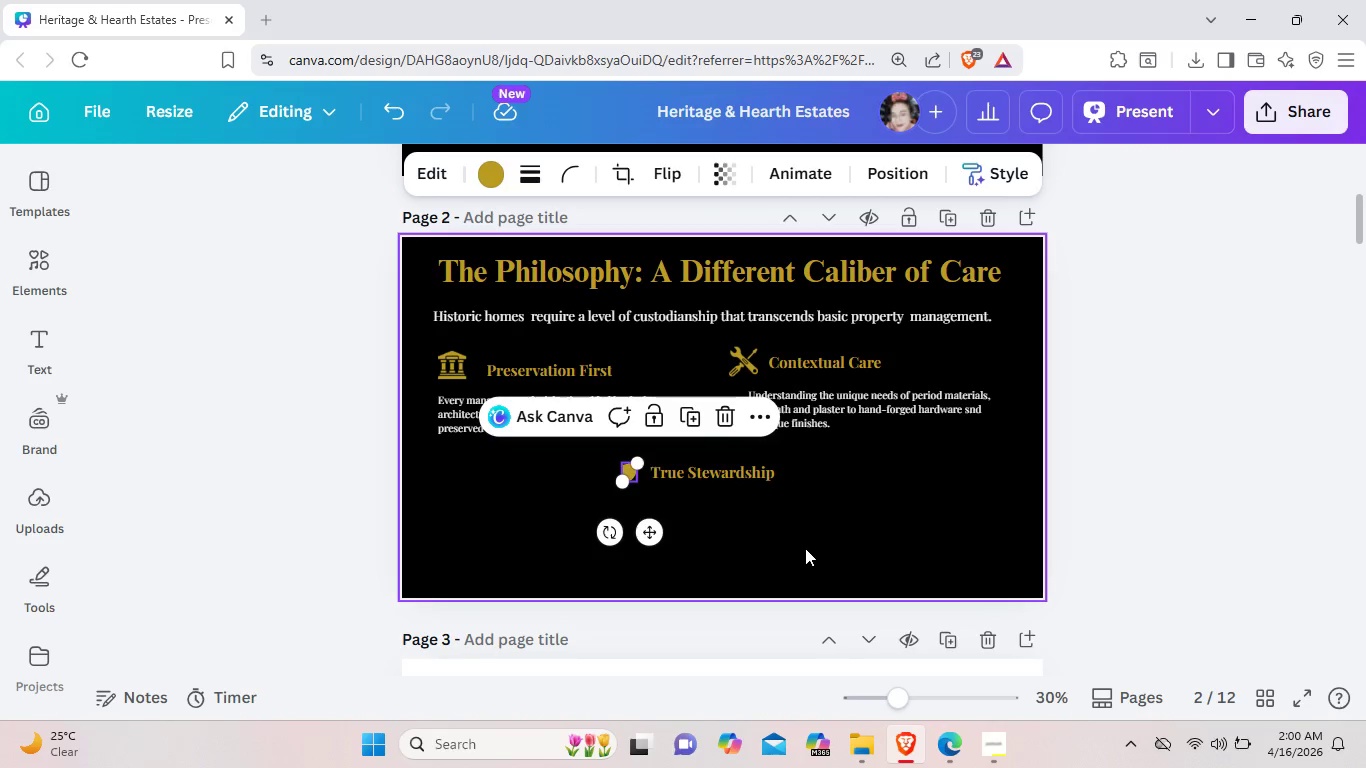 
left_click([805, 548])
 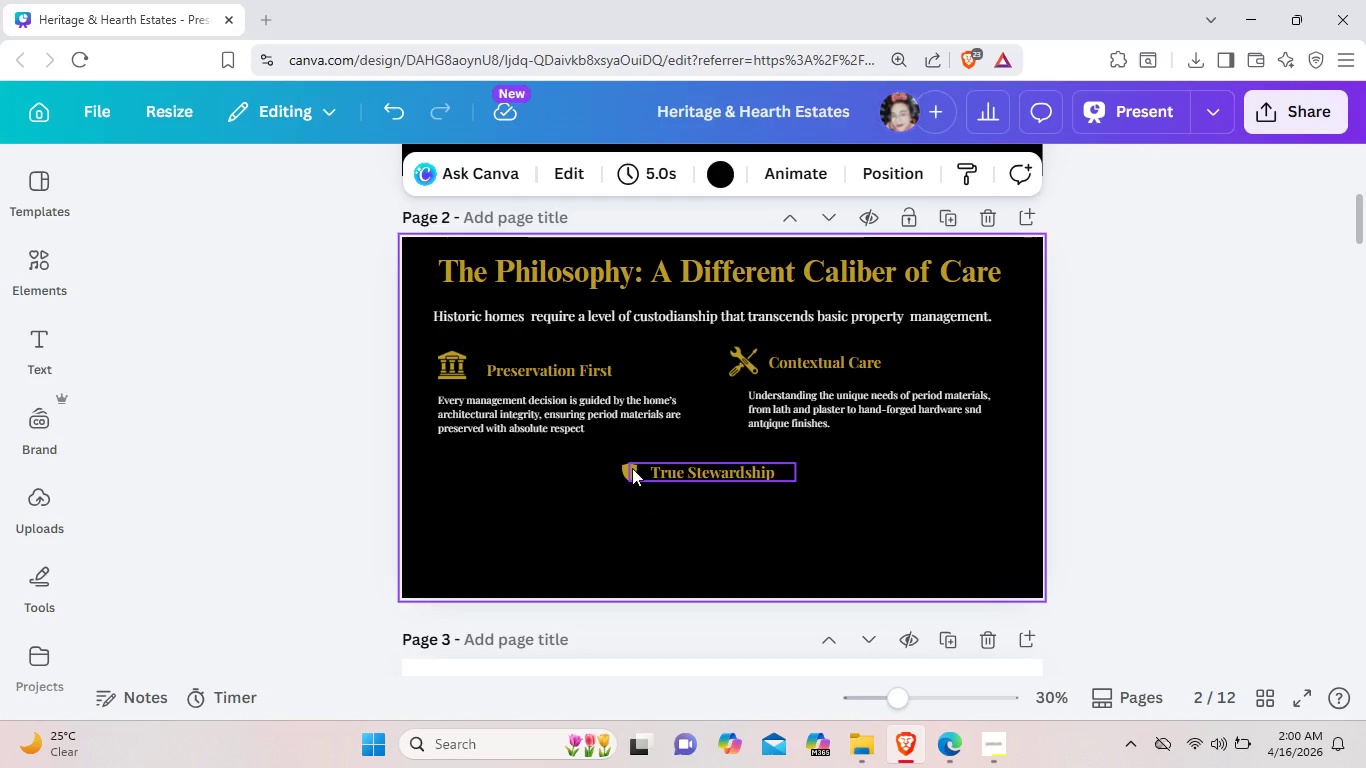 
left_click([632, 468])
 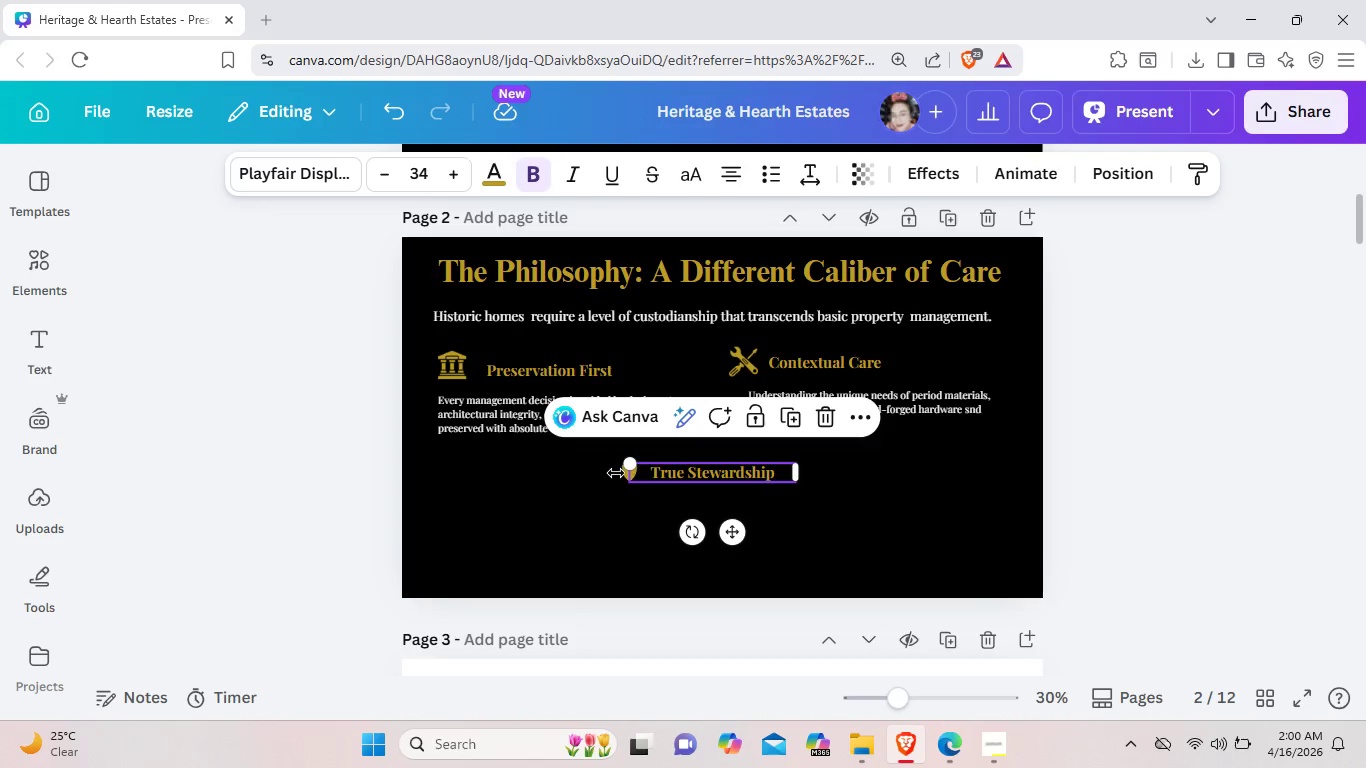 
left_click([625, 470])
 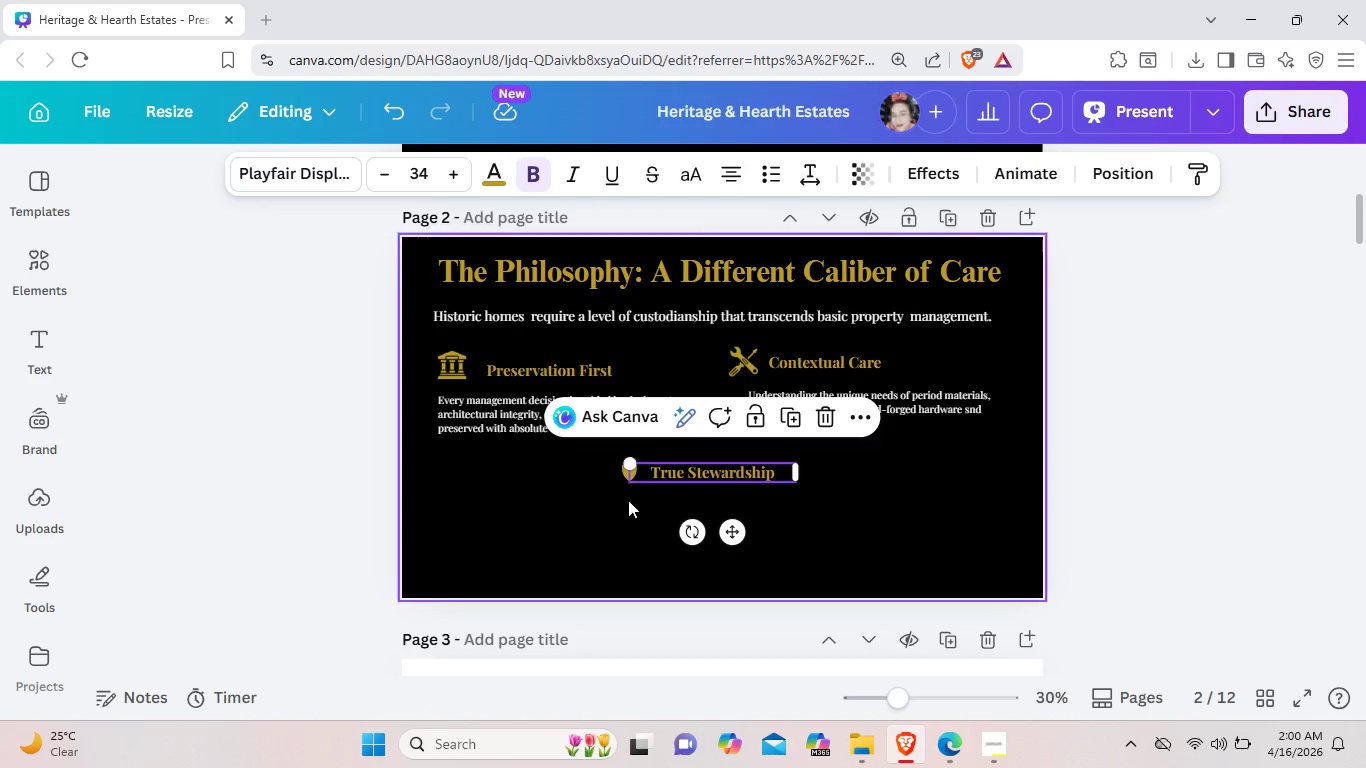 
left_click([628, 500])
 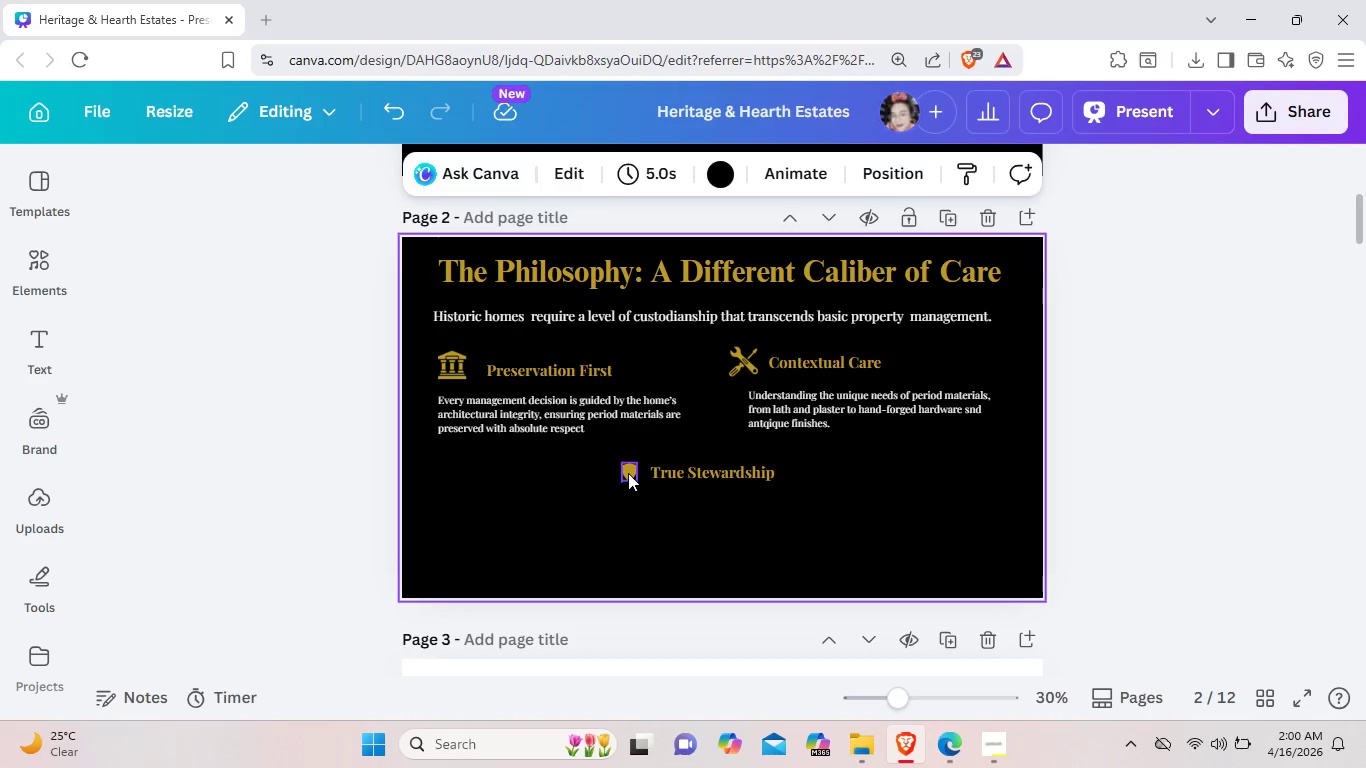 
left_click([628, 473])
 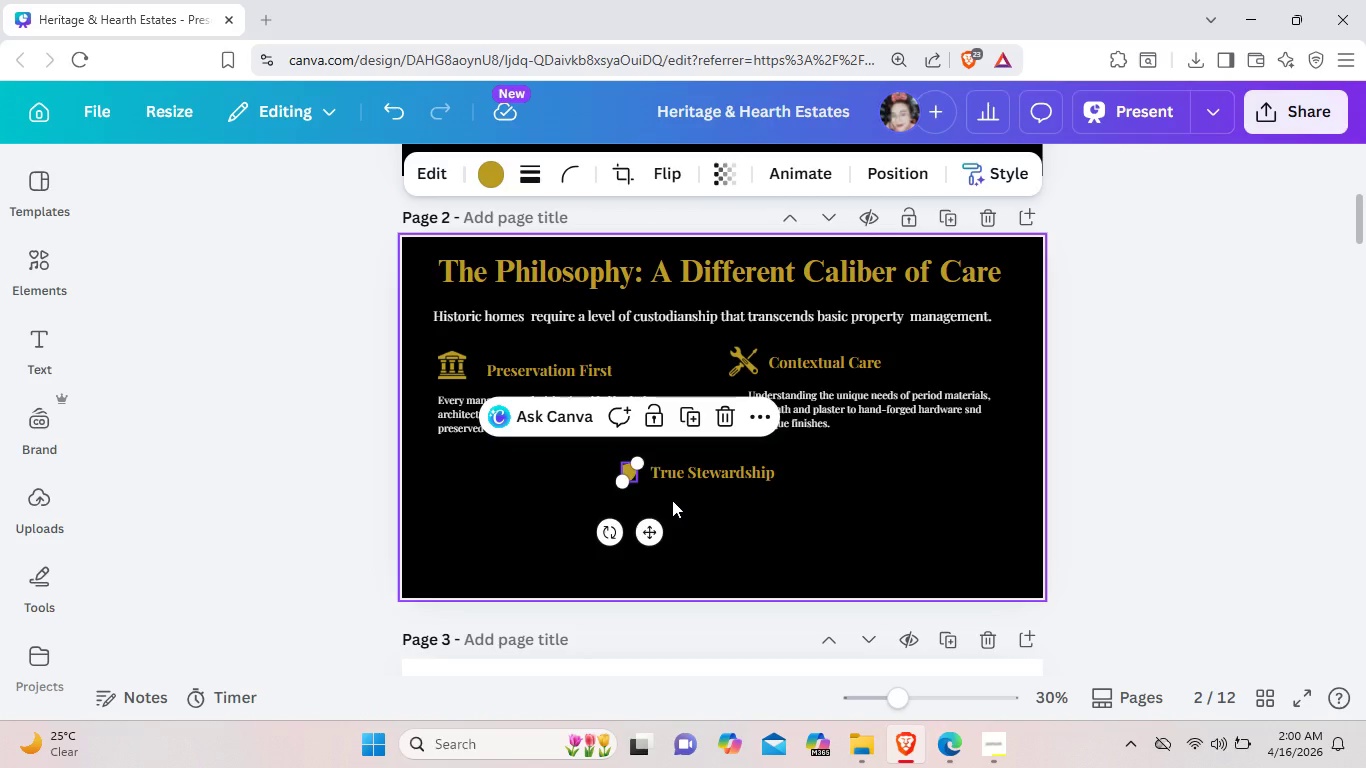 
wait(5.38)
 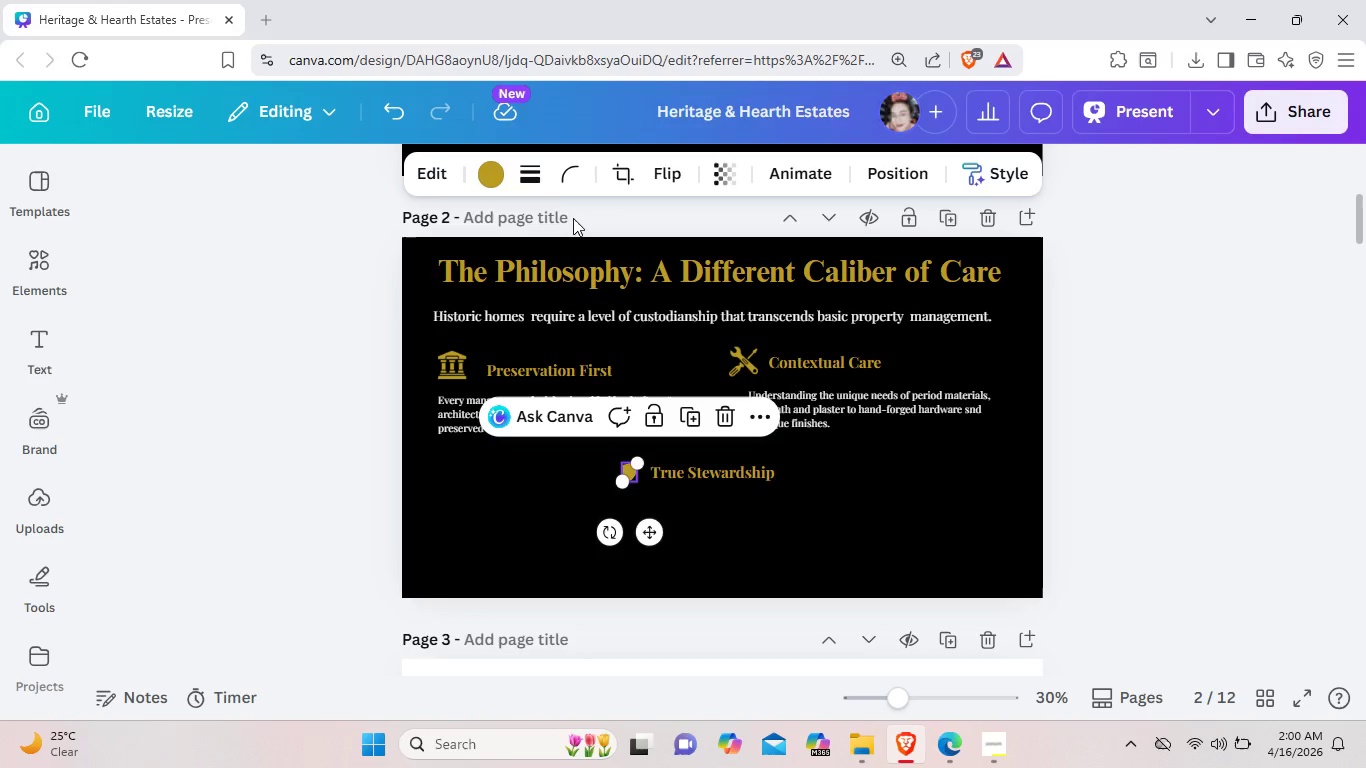 
left_click_drag(start_coordinate=[627, 483], to_coordinate=[615, 486])
 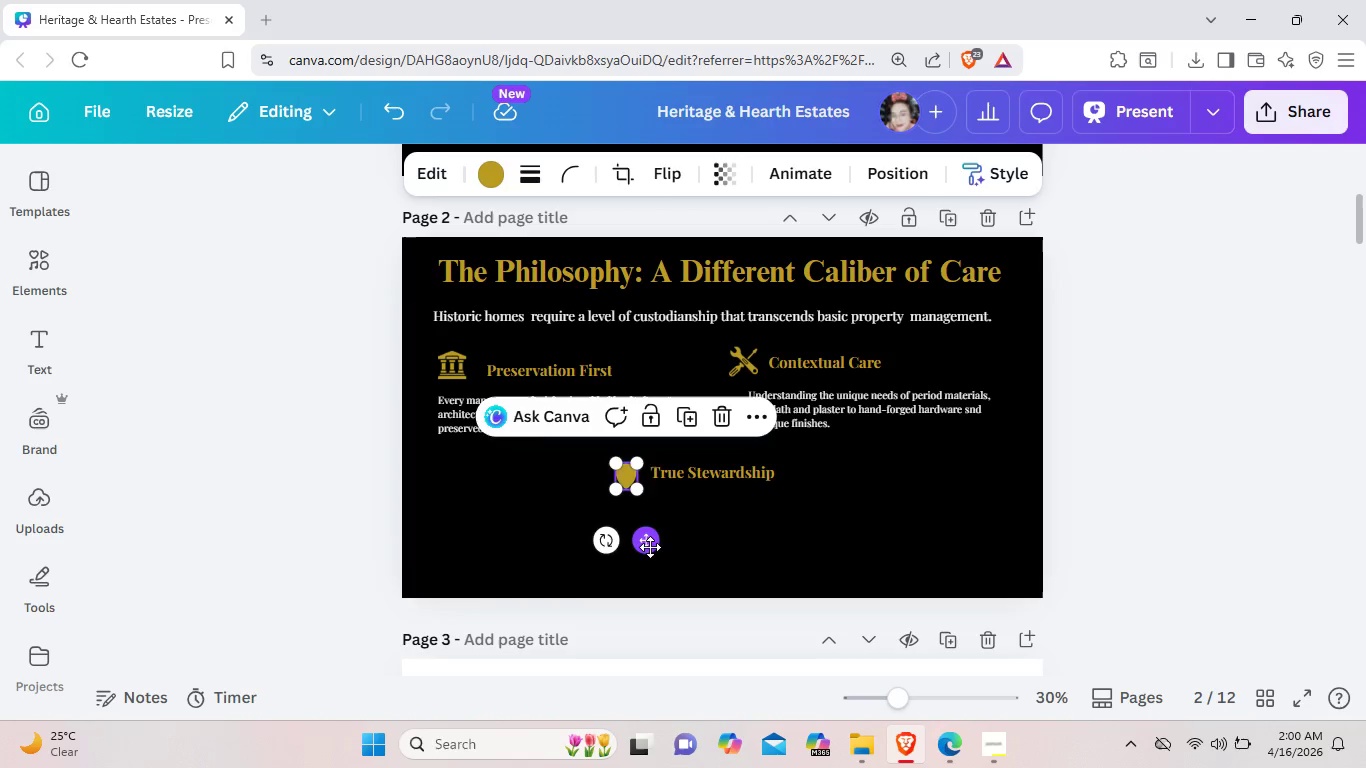 
left_click_drag(start_coordinate=[650, 547], to_coordinate=[652, 542])
 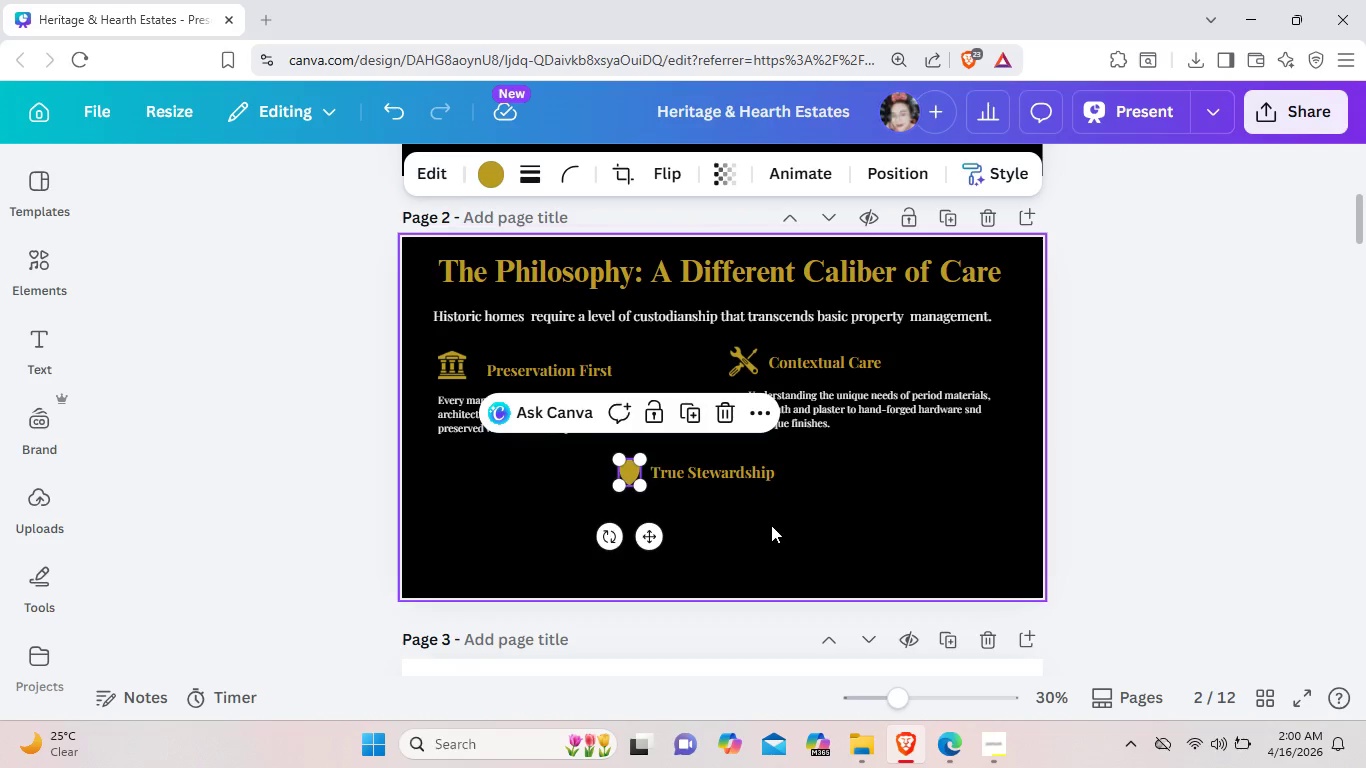 
left_click([771, 525])
 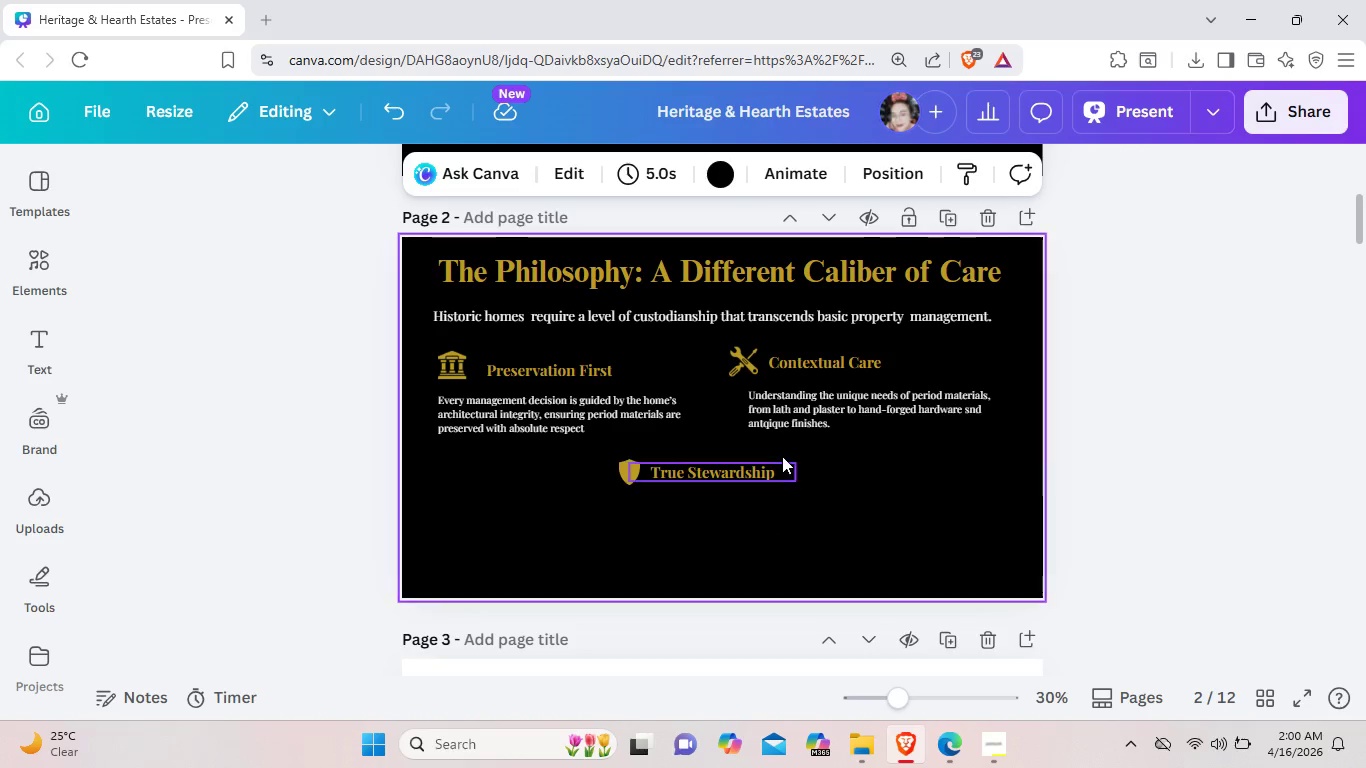 
left_click([813, 418])
 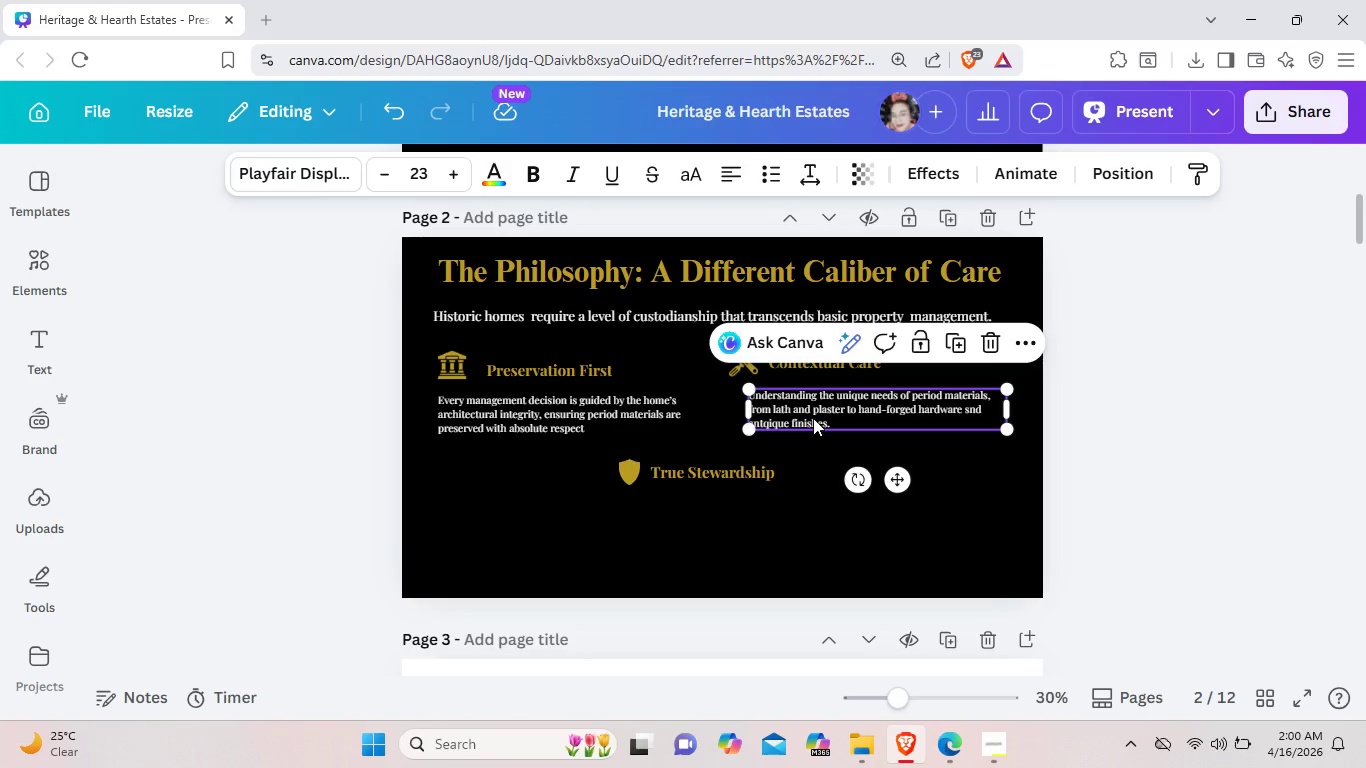 
key(Control+C)
 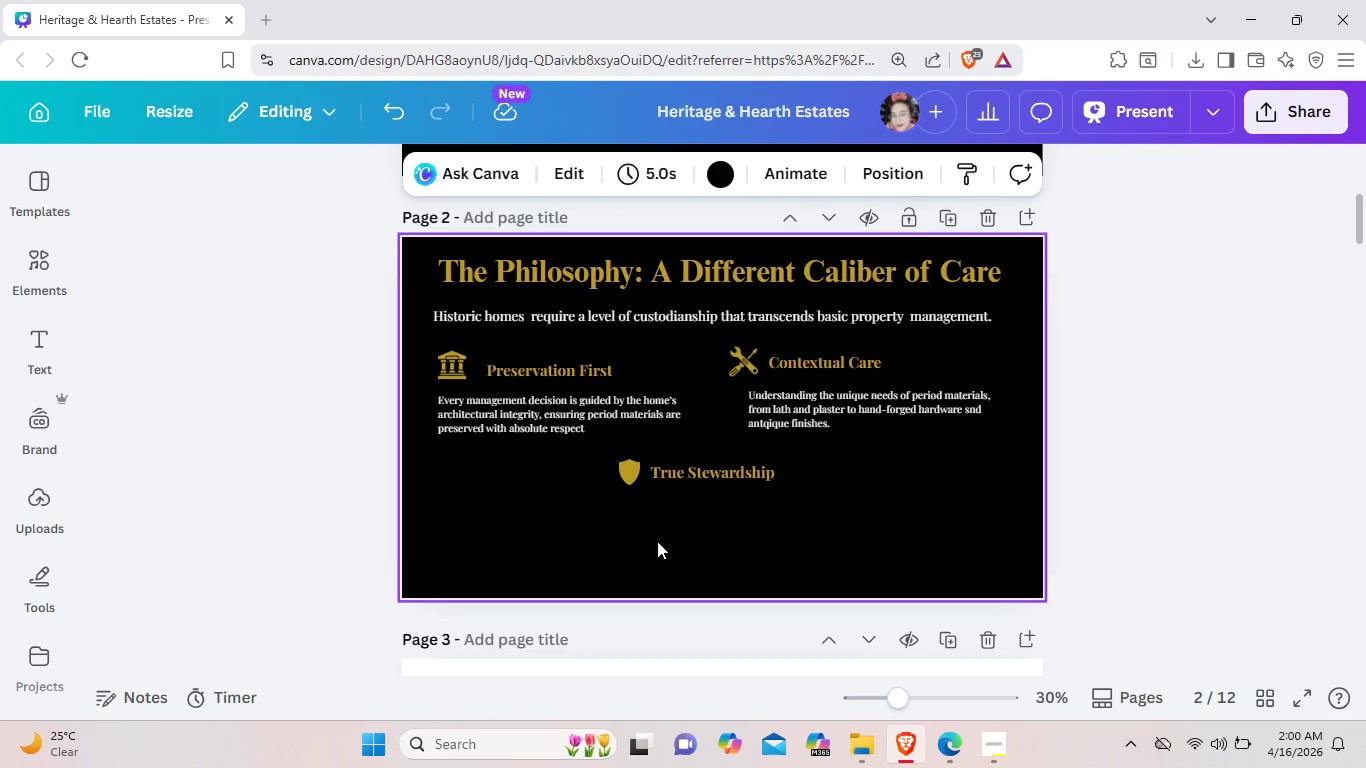 
key(Control+V)
 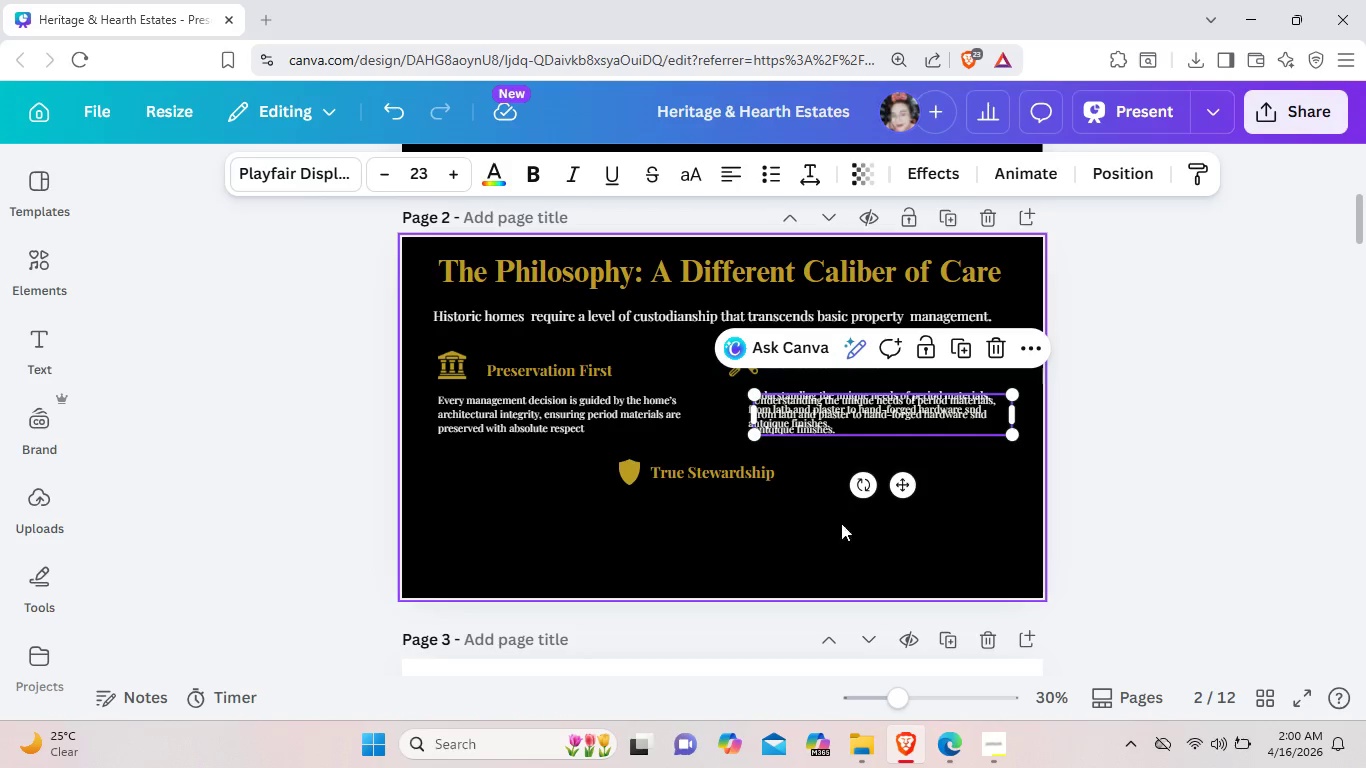 
left_click_drag(start_coordinate=[907, 490], to_coordinate=[733, 599])
 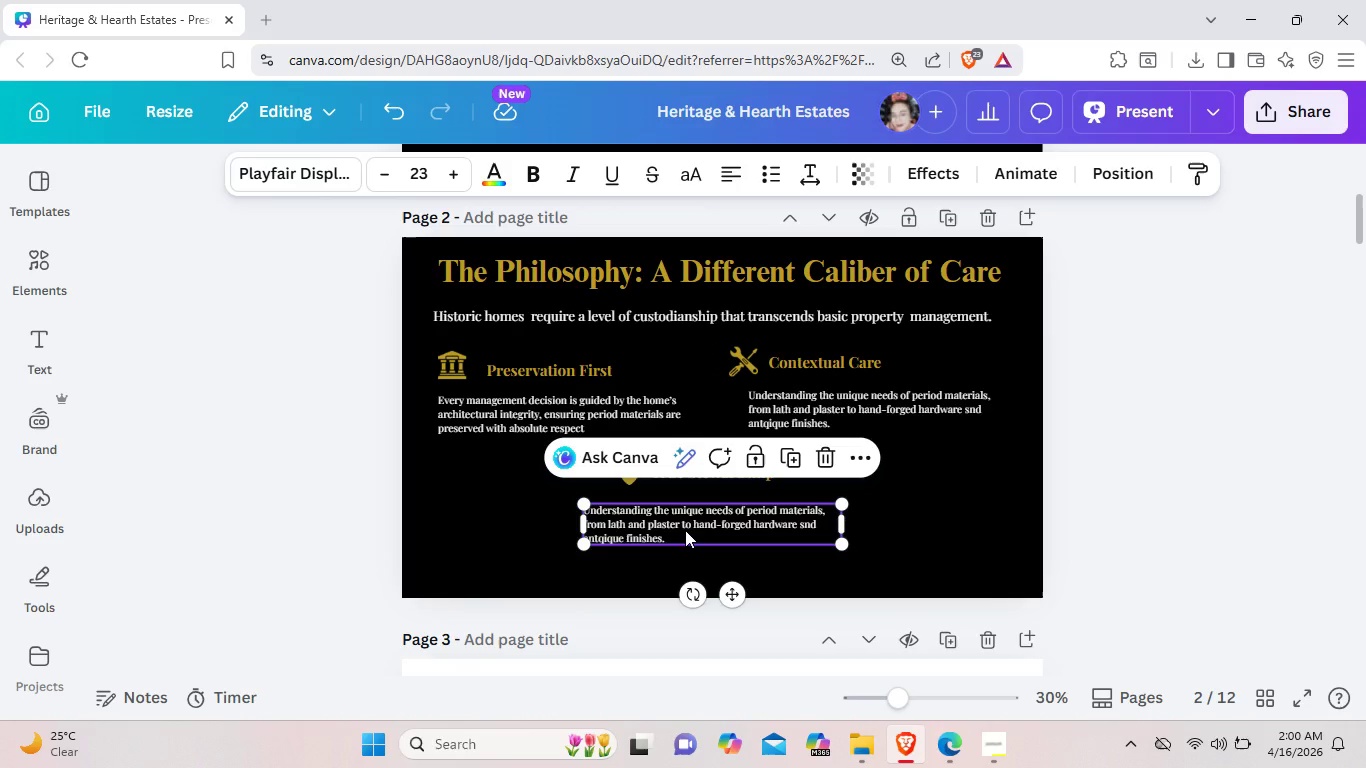 
left_click([685, 530])
 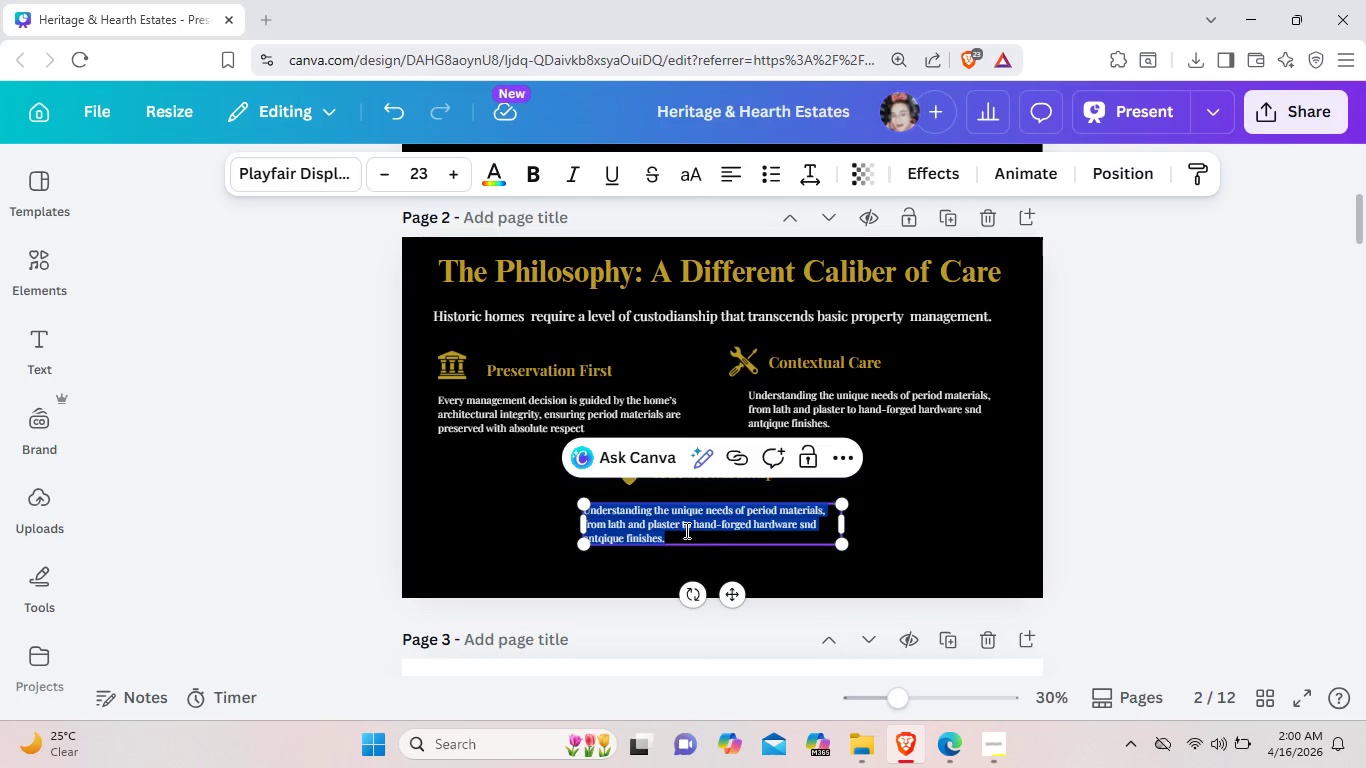 
key(Backspace)
 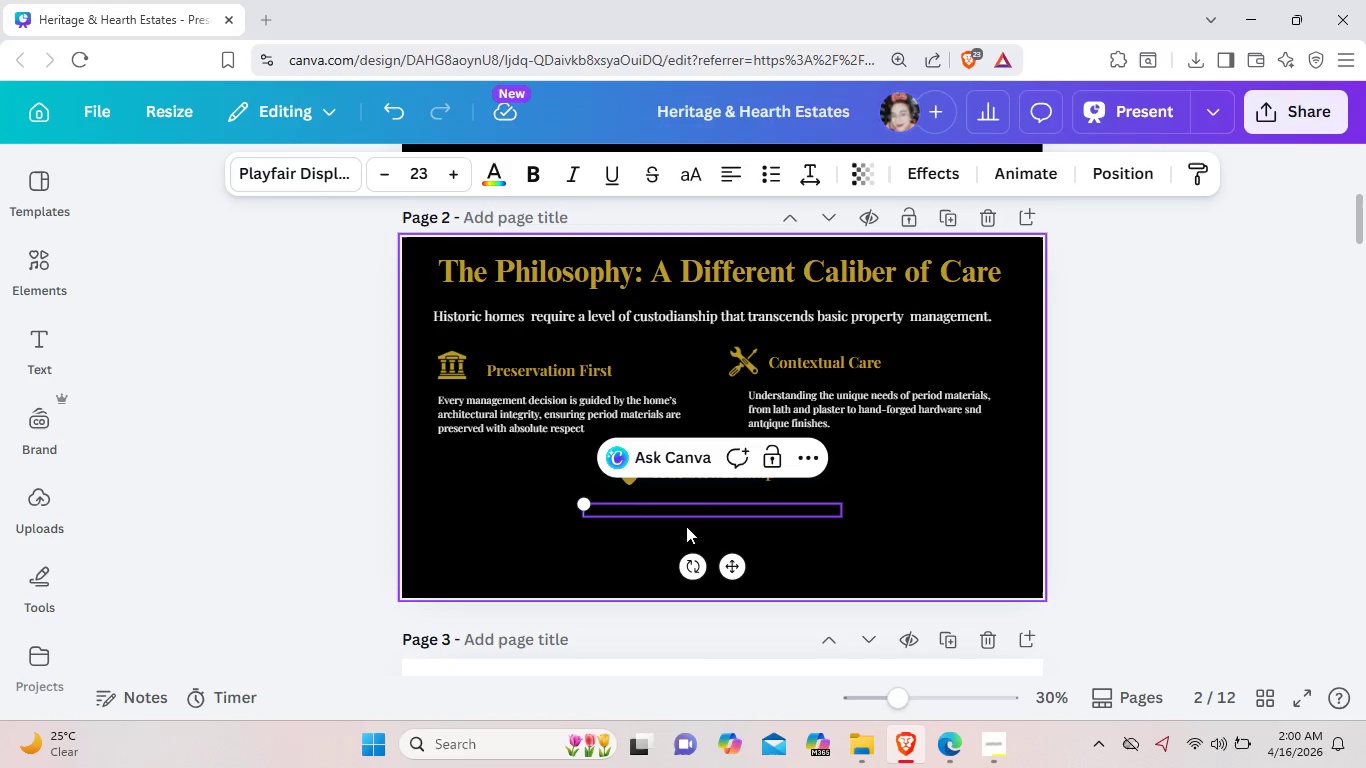 
left_click([694, 511])
 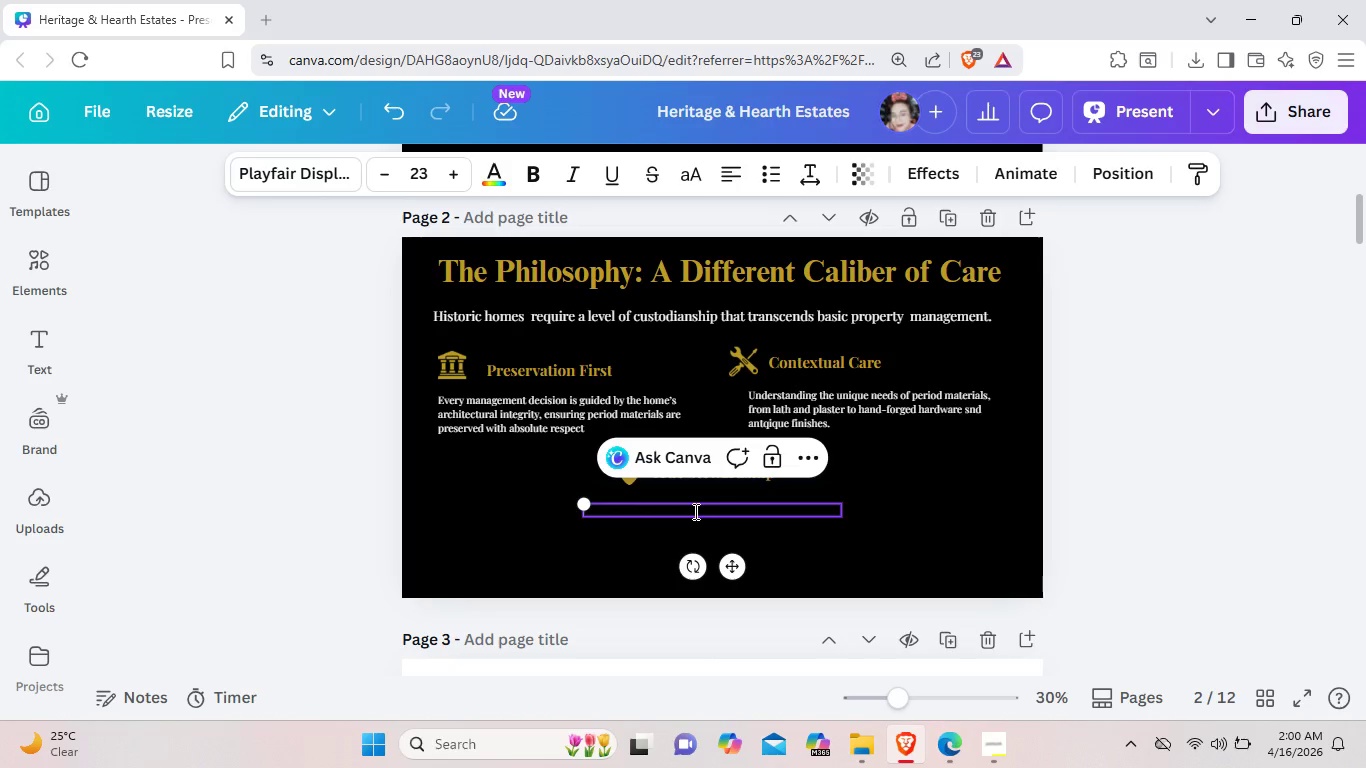 
left_click([694, 511])
 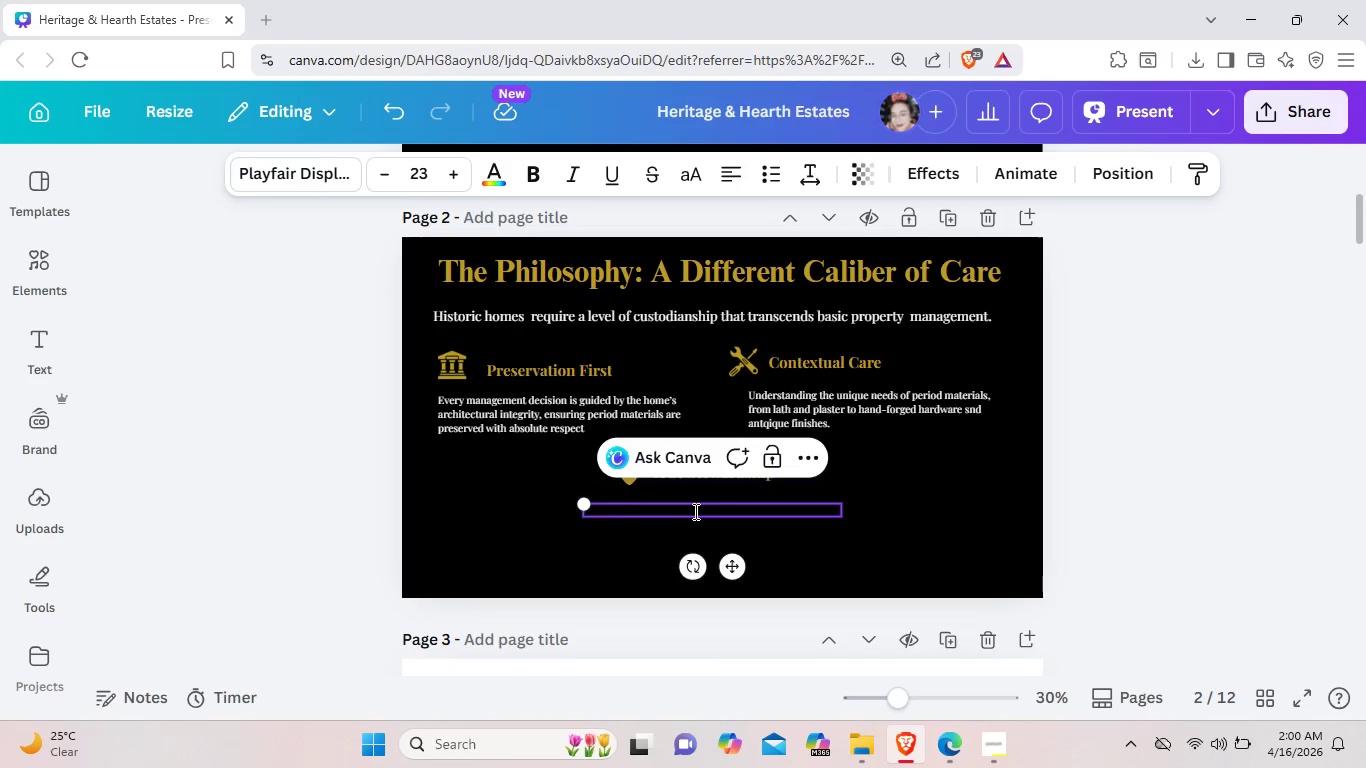 
wait(5.47)
 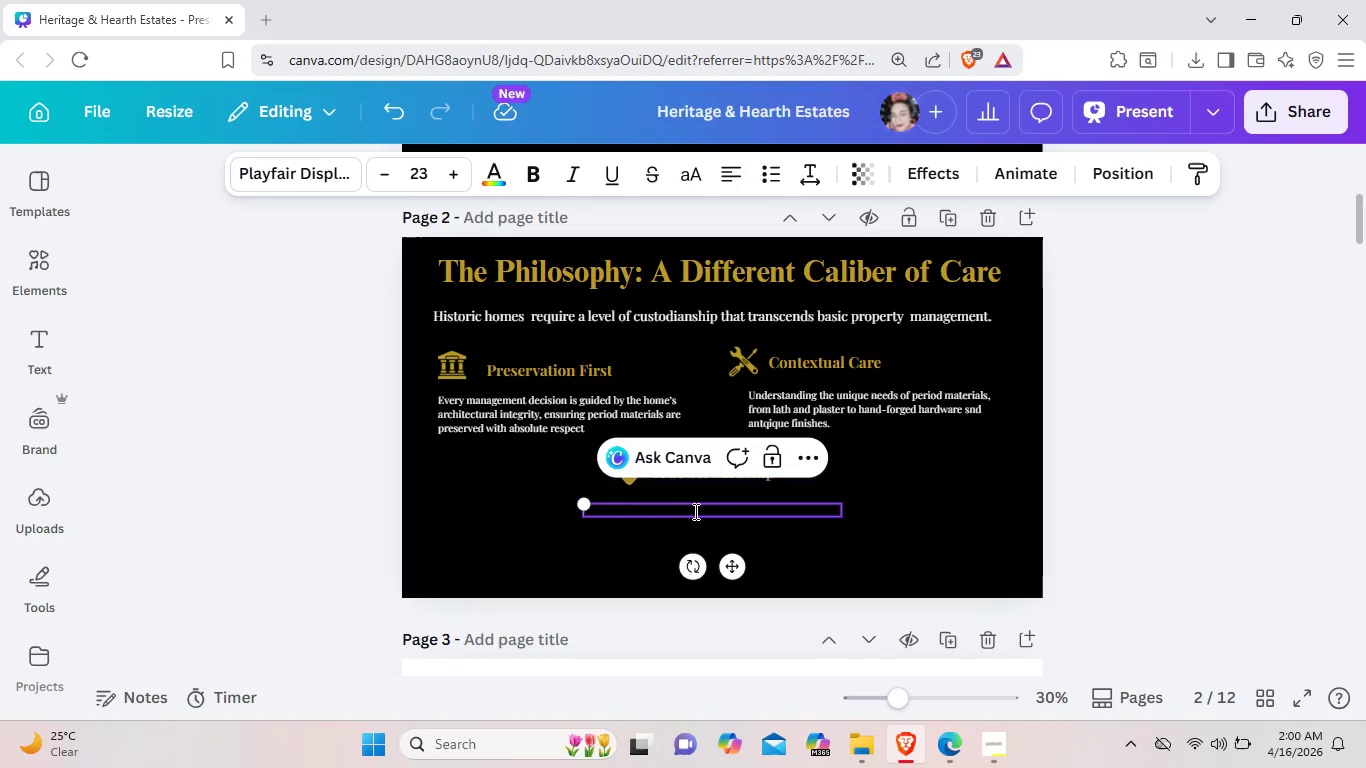 
left_click([695, 511])
 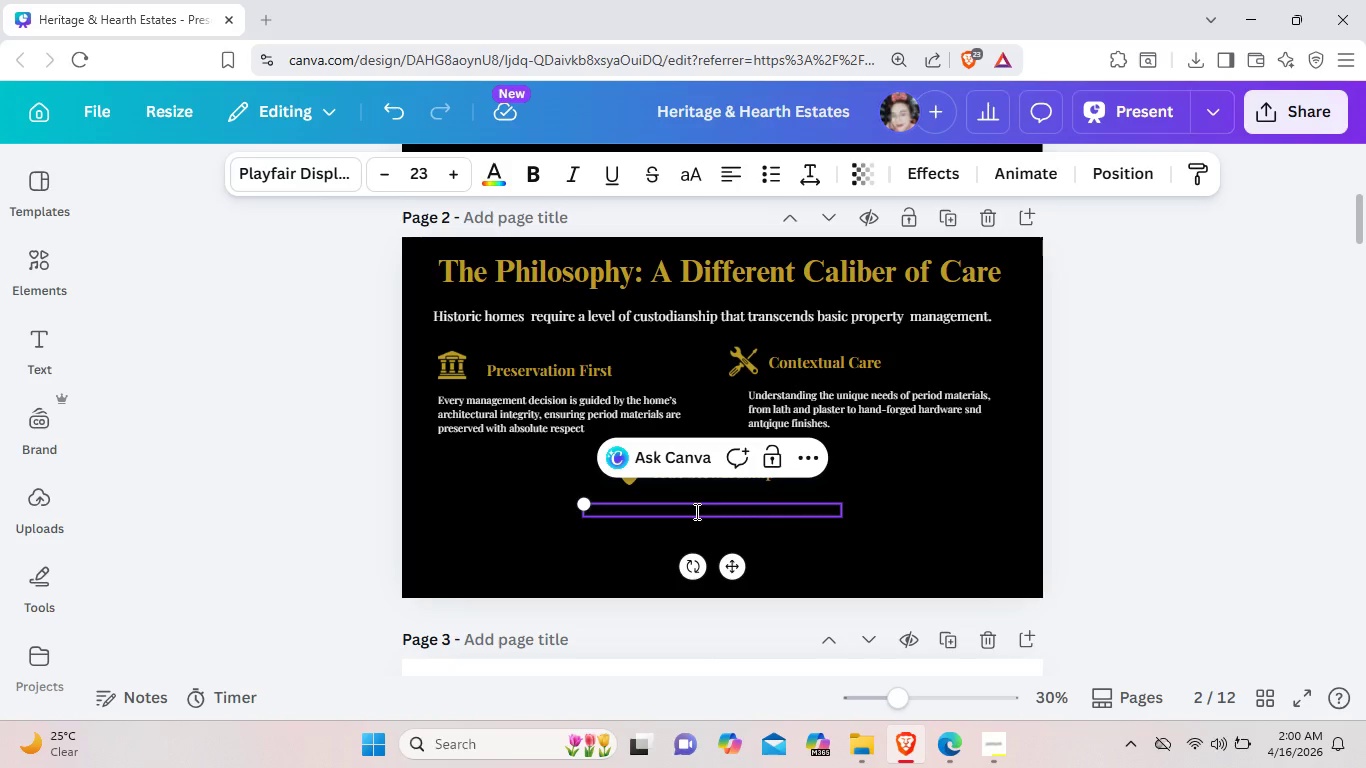 
type(We are no just managers)
key(Backspace)
type('s:)
key(Backspace)
type(; )
 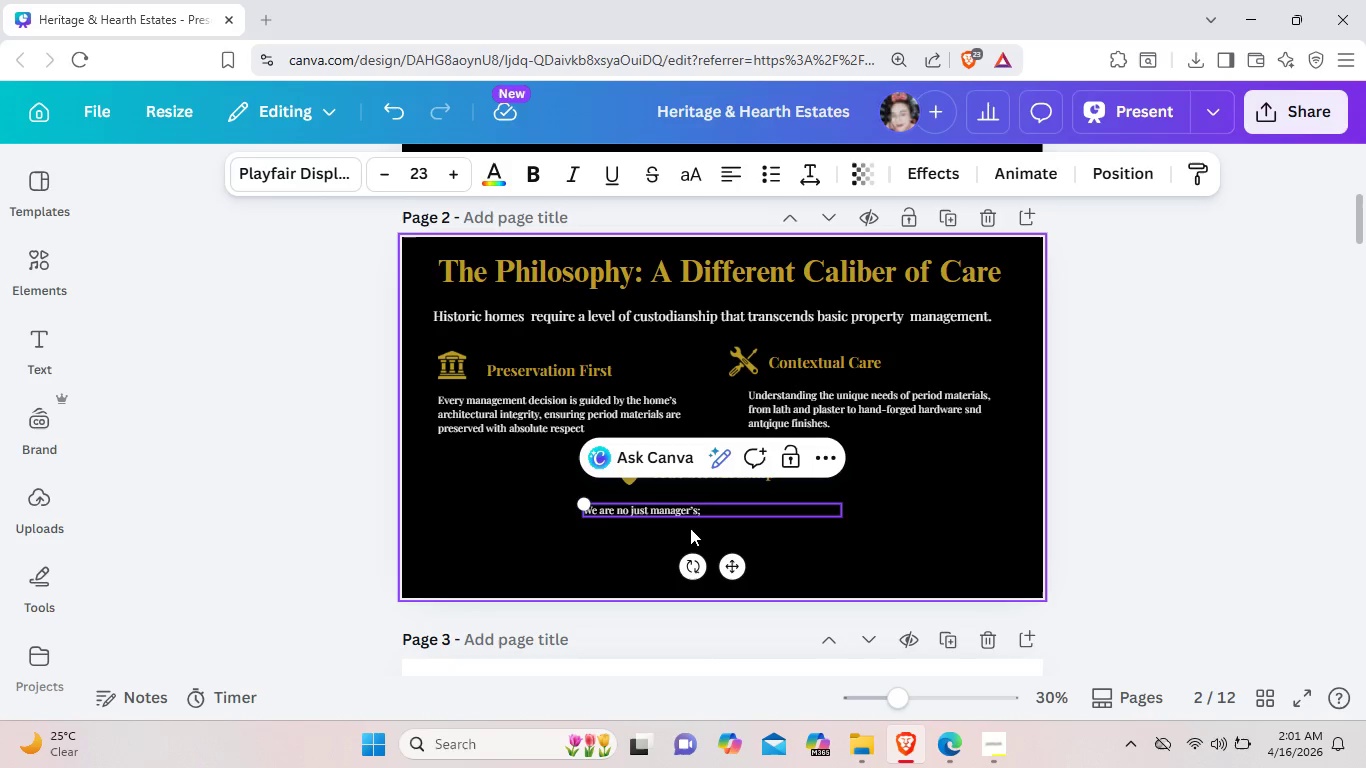 
type( we are the tm)
key(Backspace)
type(wm)
key(Backspace)
key(Backspace)
type(emporary stewra)
key(Backspace)
key(Backspace)
type(ards of your home's history )
 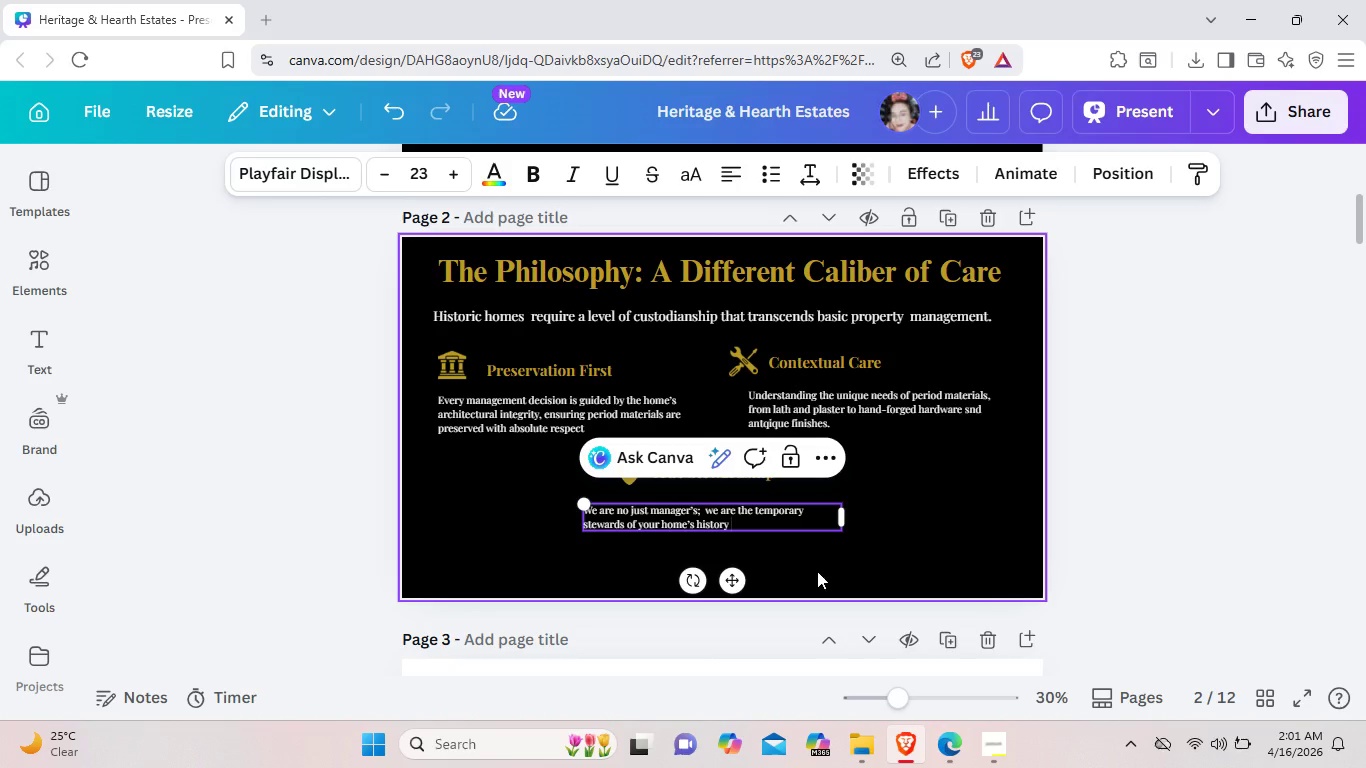 
type(\)
key(Backspace)
key(Backspace)
type(, balancing modern )
 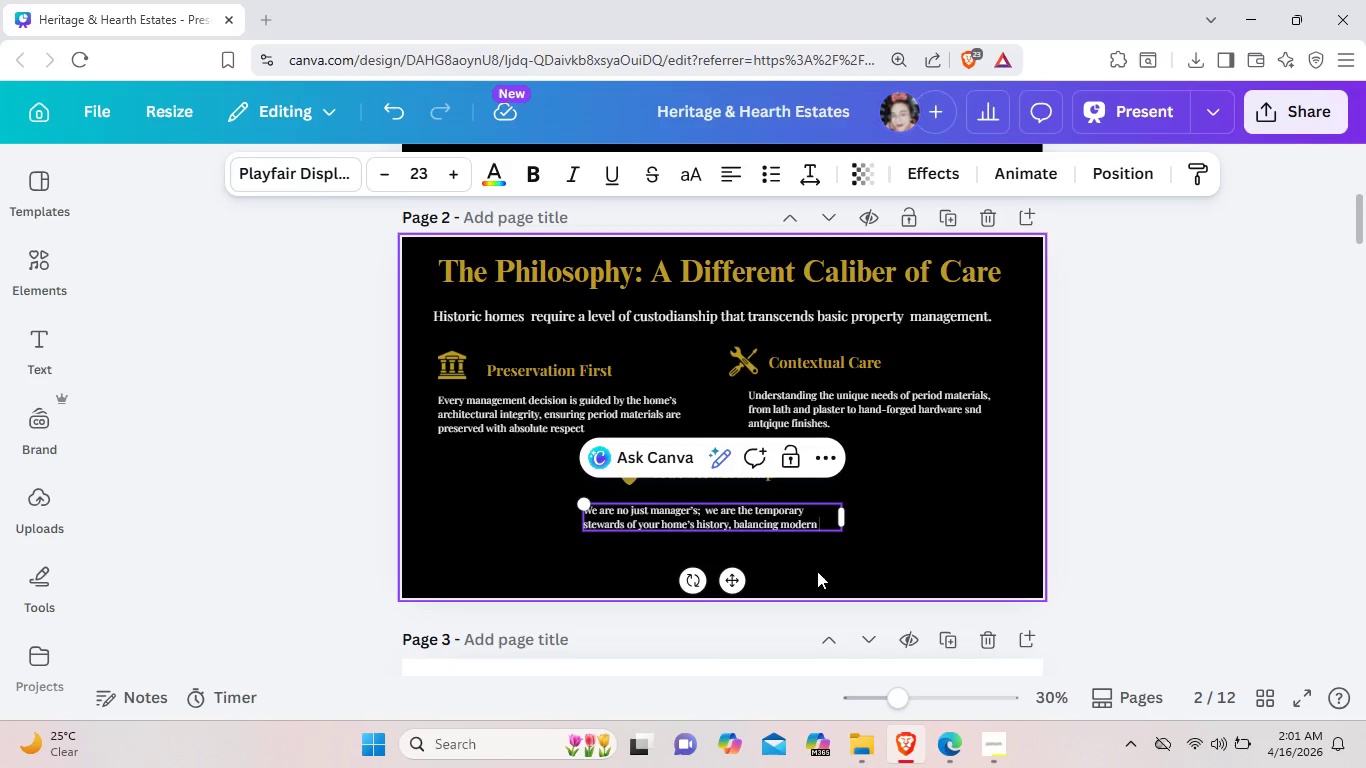 
type(utility with timeless )
 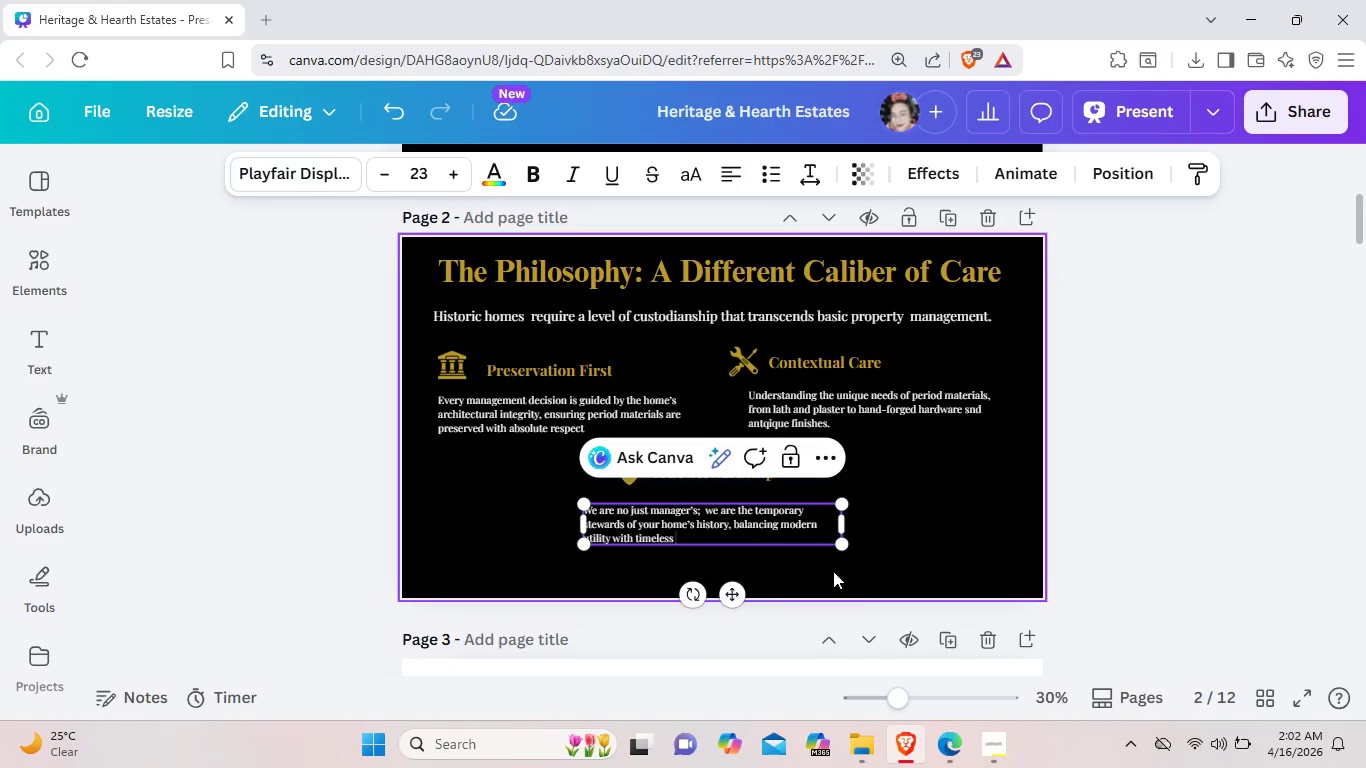 
type(preservation.)
 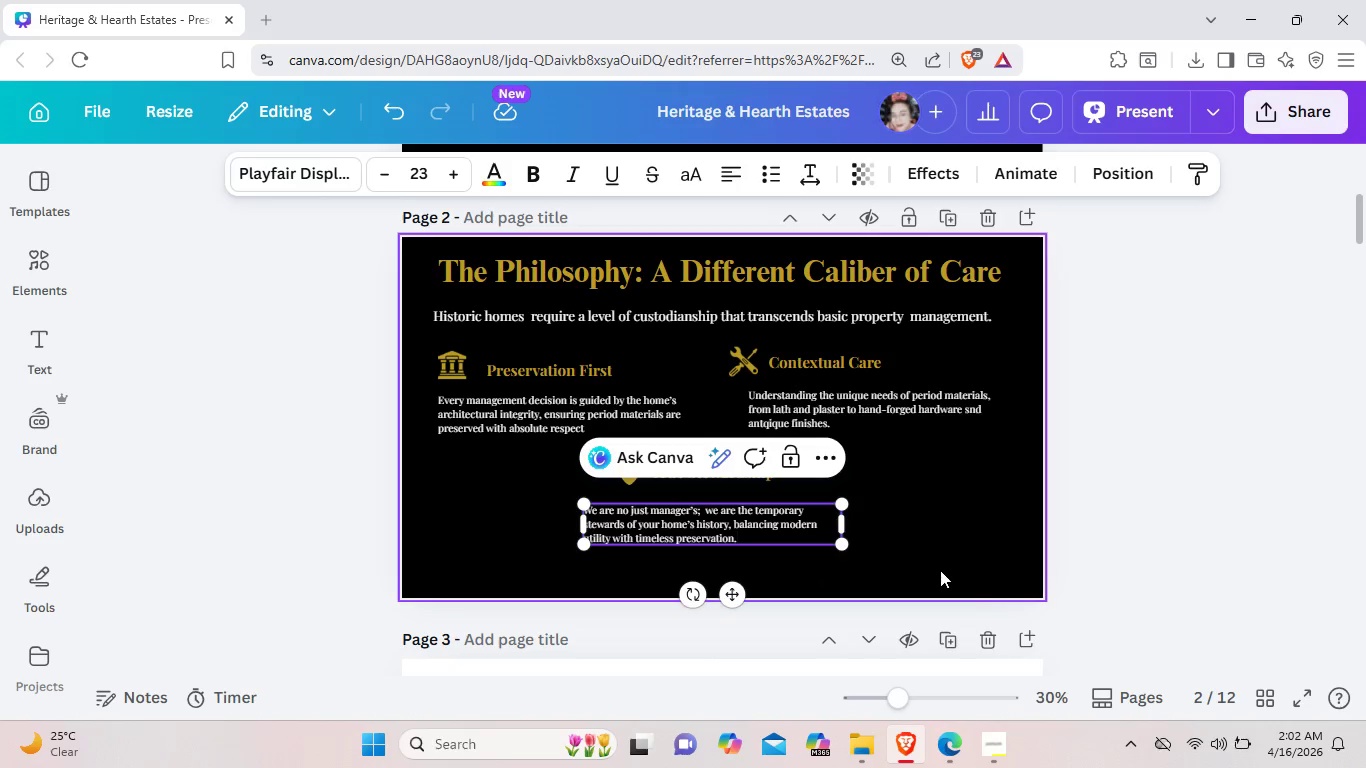 
left_click([940, 570])
 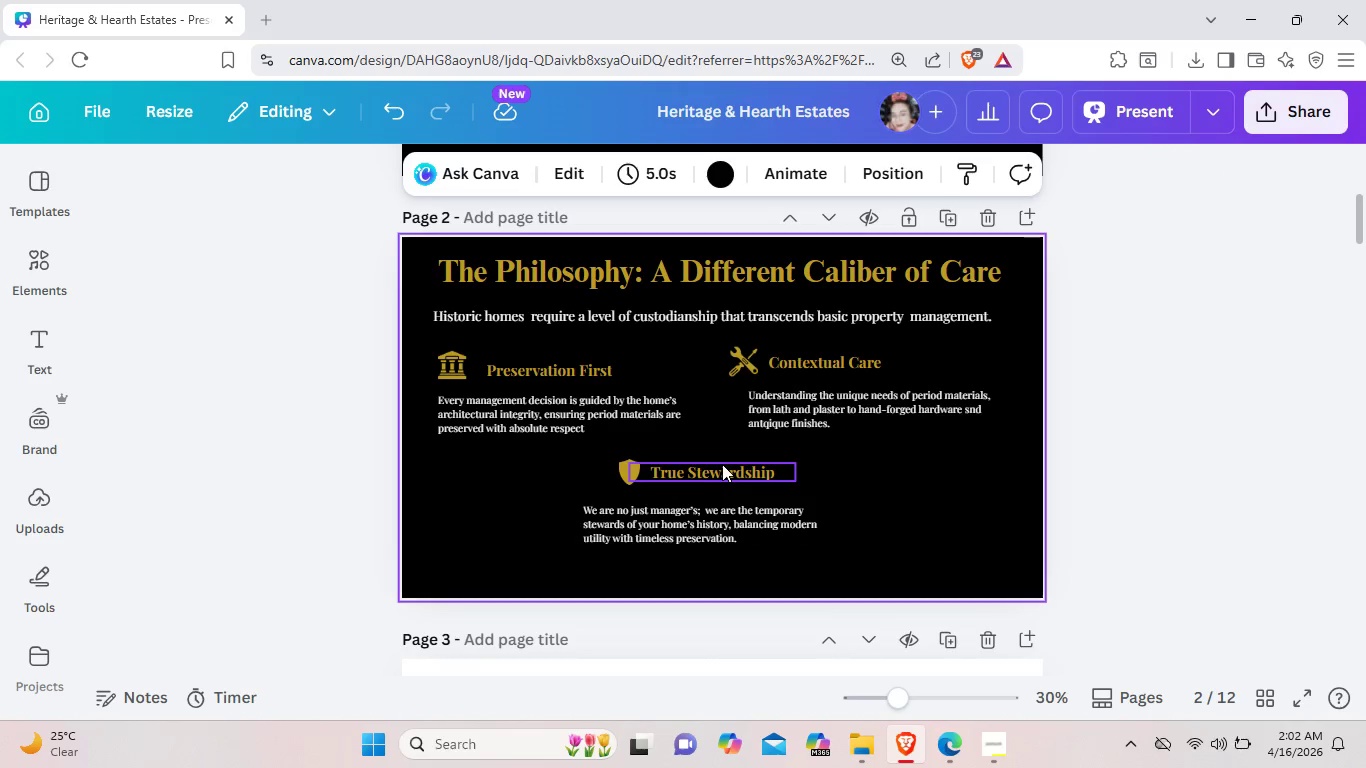 
left_click_drag(start_coordinate=[578, 458], to_coordinate=[757, 484])
 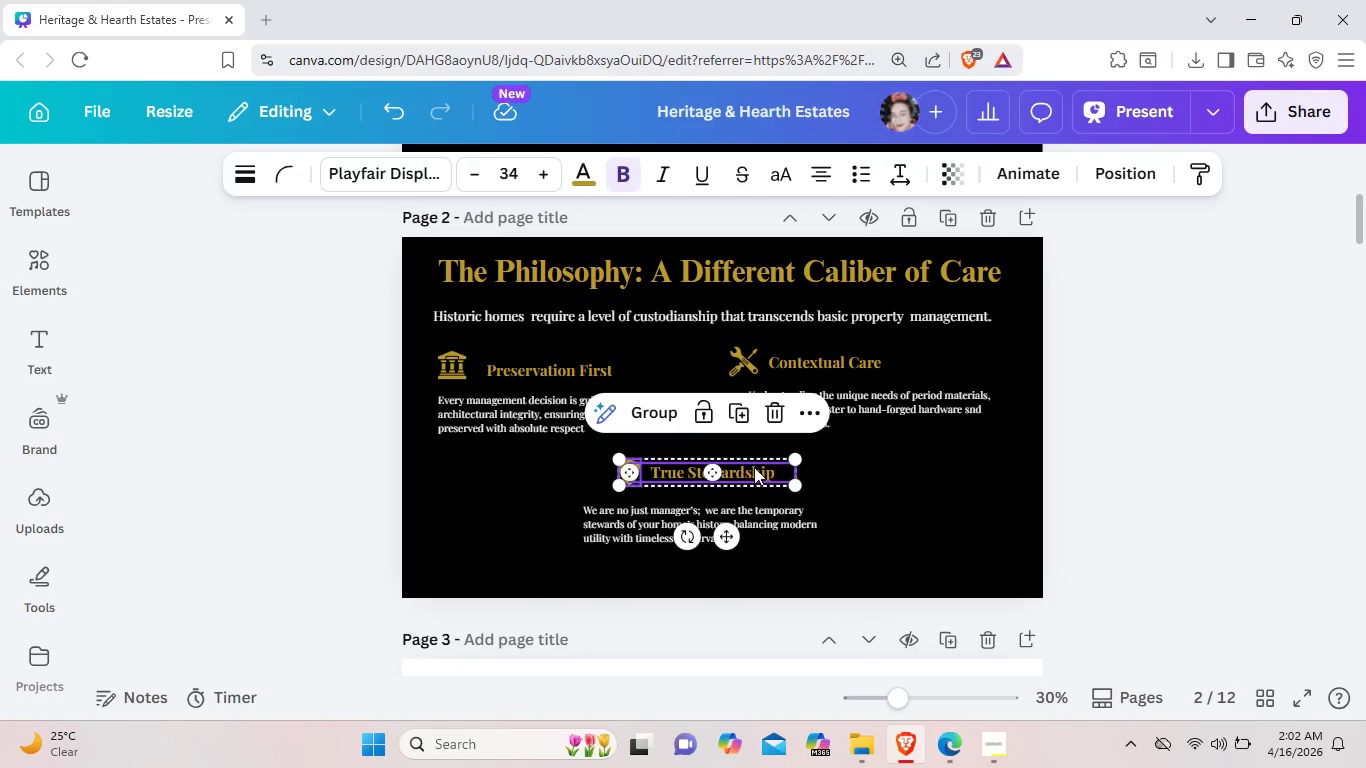 
left_click_drag(start_coordinate=[755, 467], to_coordinate=[730, 470])
 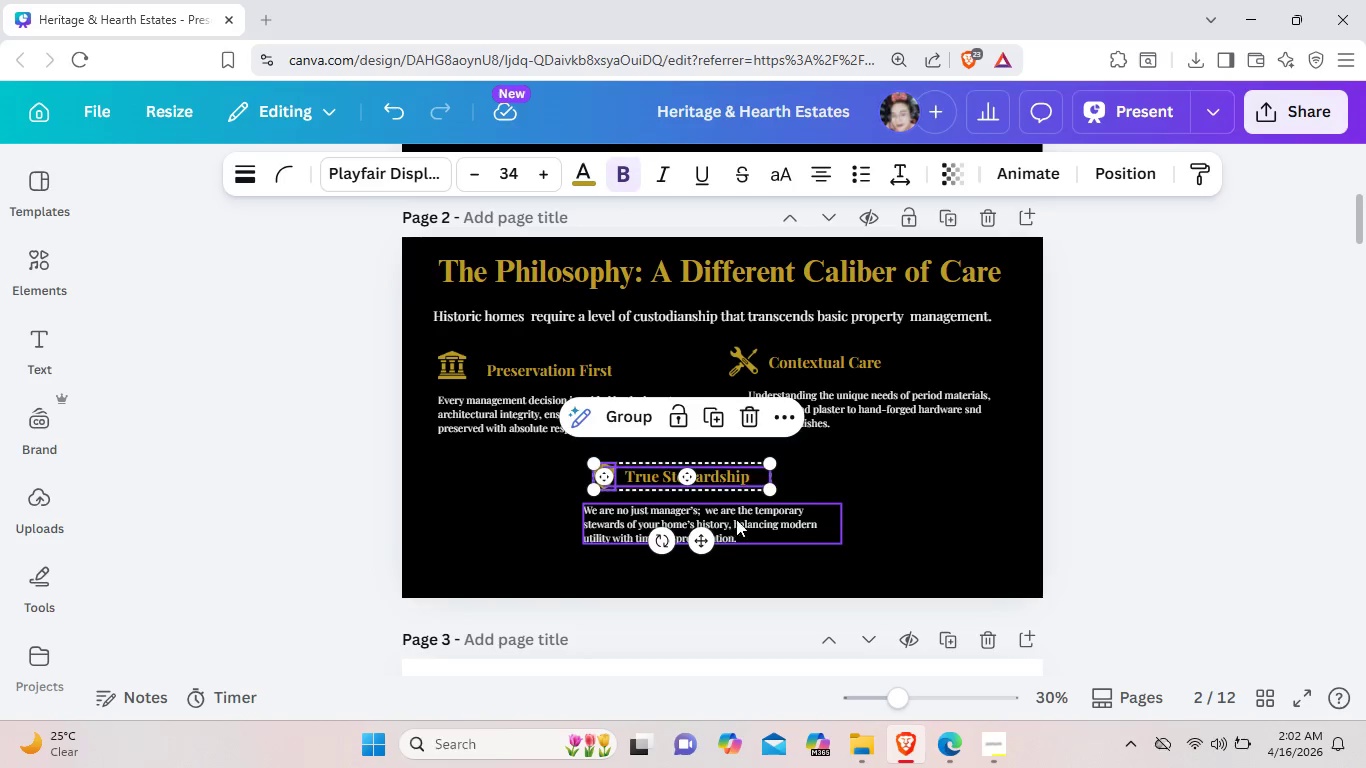 
left_click_drag(start_coordinate=[727, 522], to_coordinate=[737, 517])
 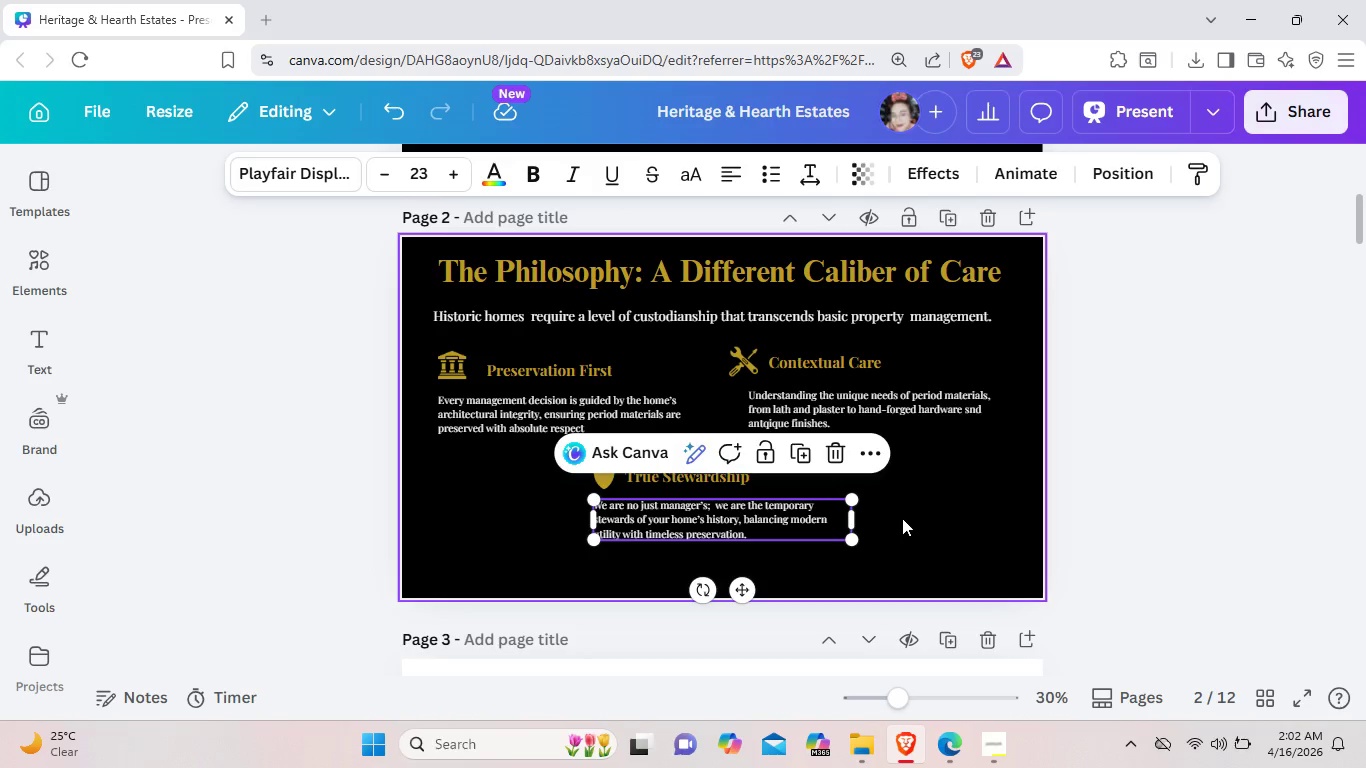 
left_click([902, 518])
 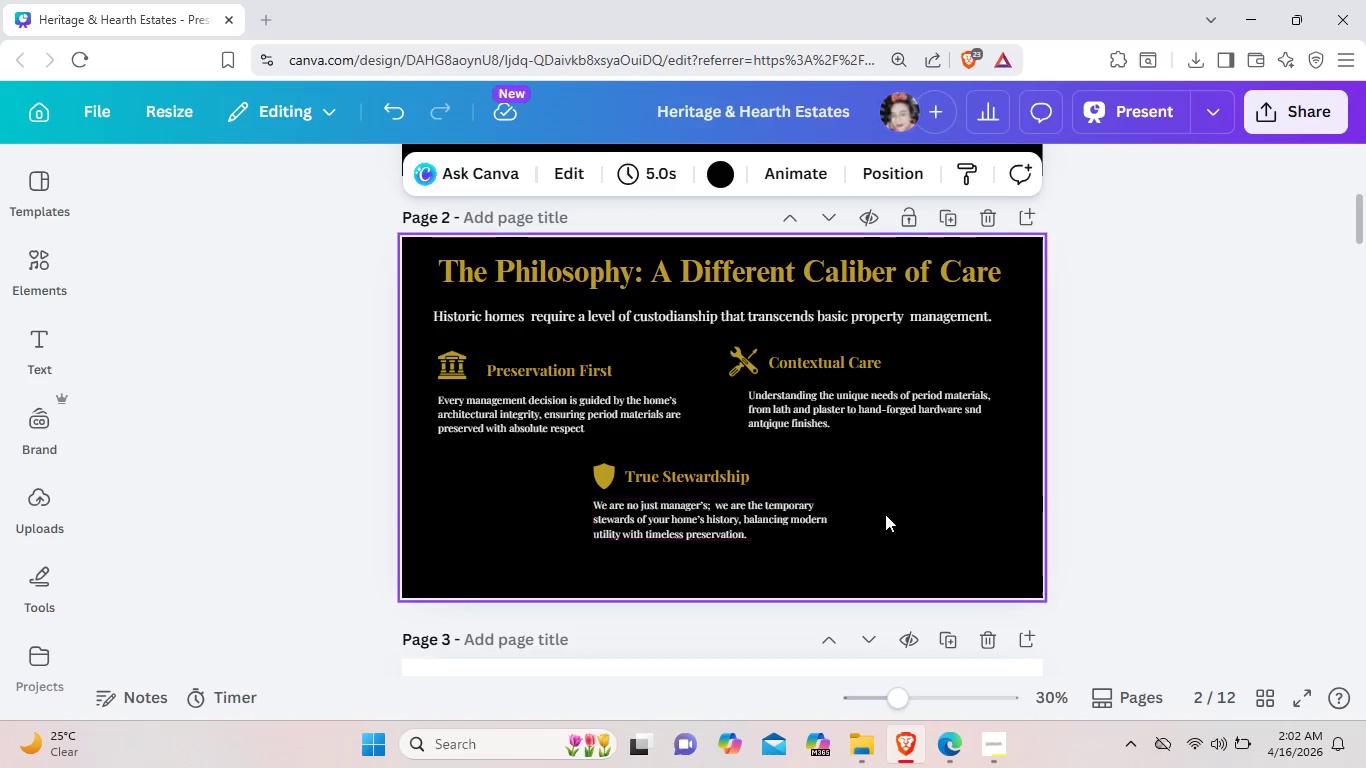 
left_click([886, 514])
 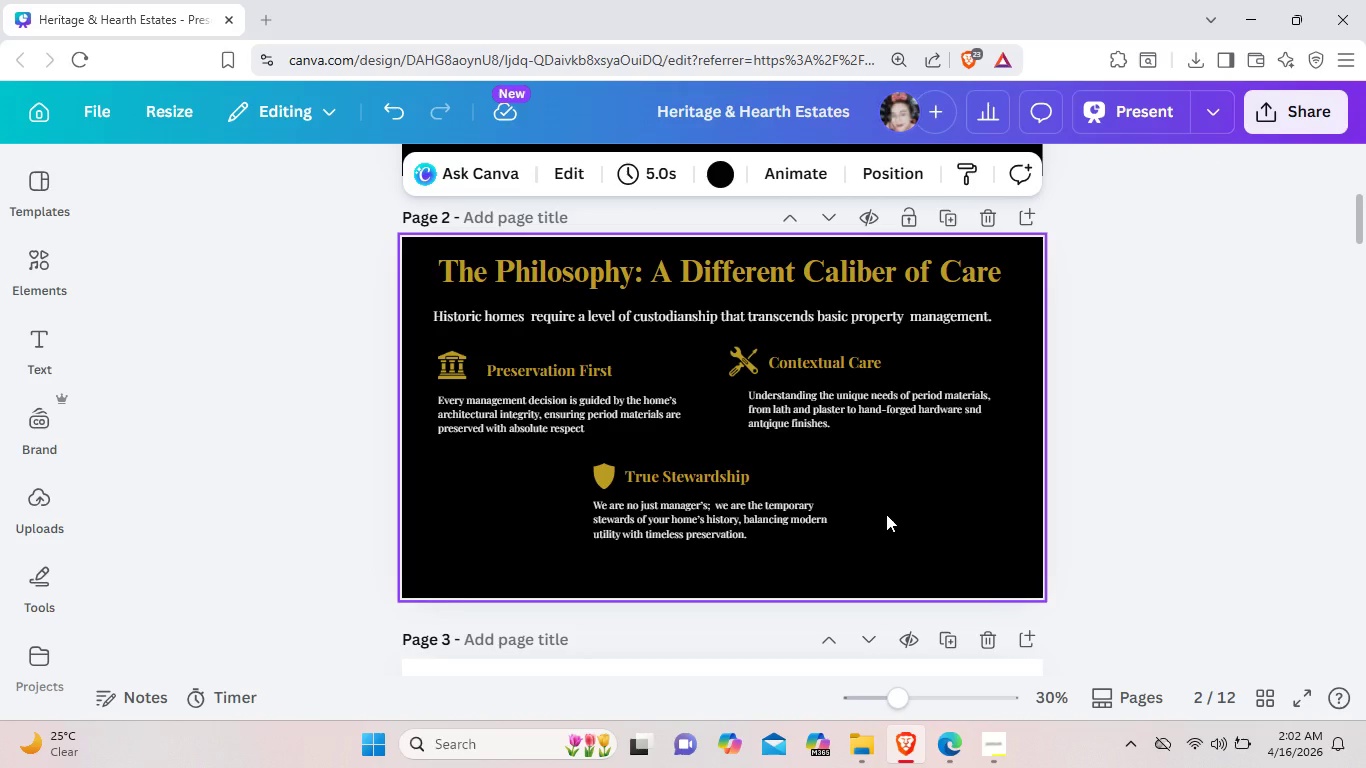 
mouse_move([68, 258])
 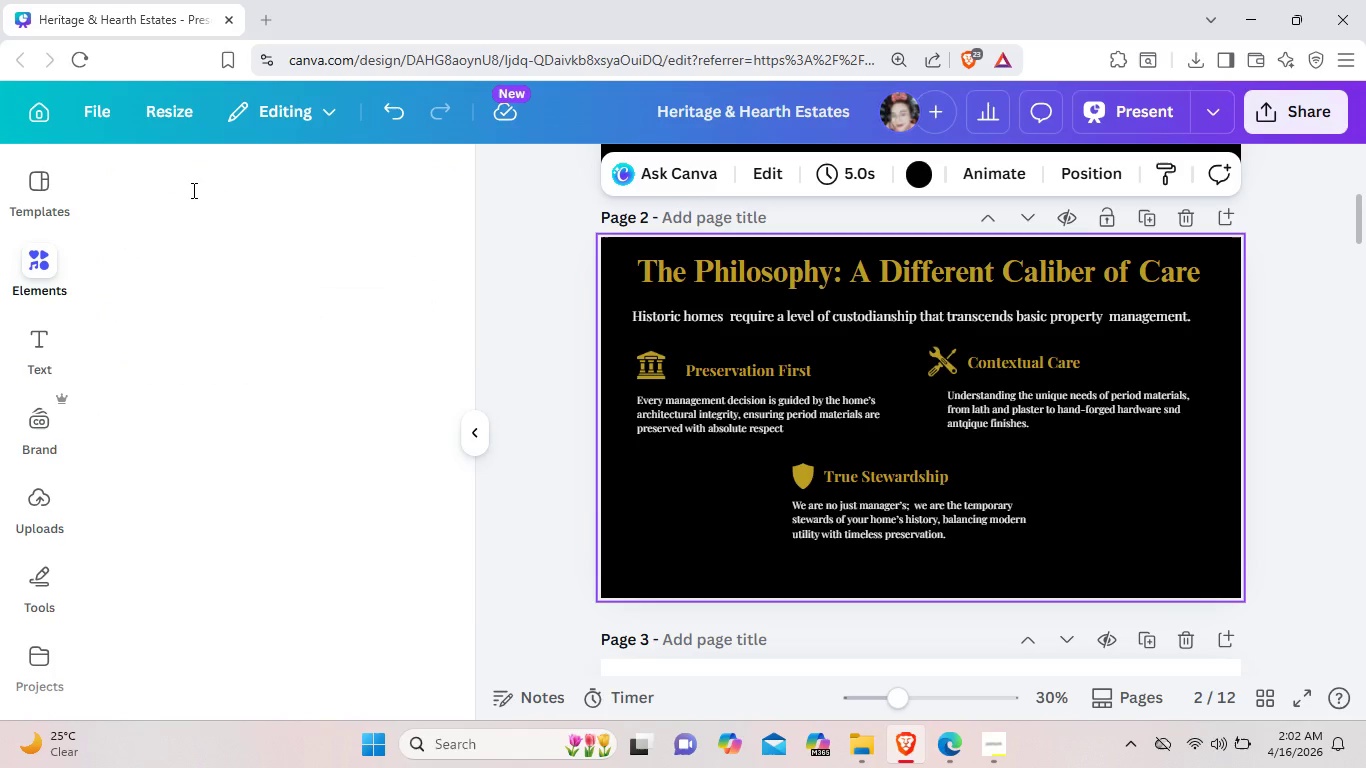 
left_click([192, 190])
 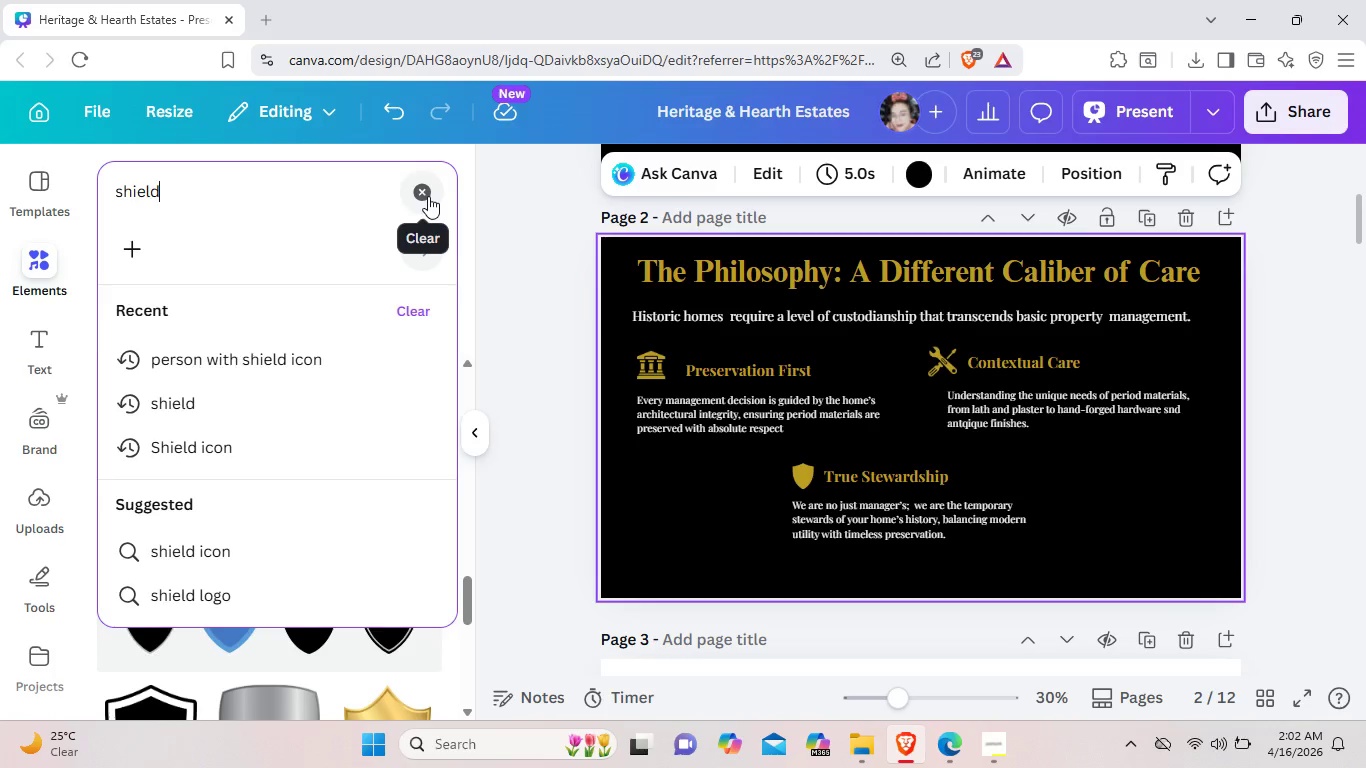 
mouse_move([310, 206])
 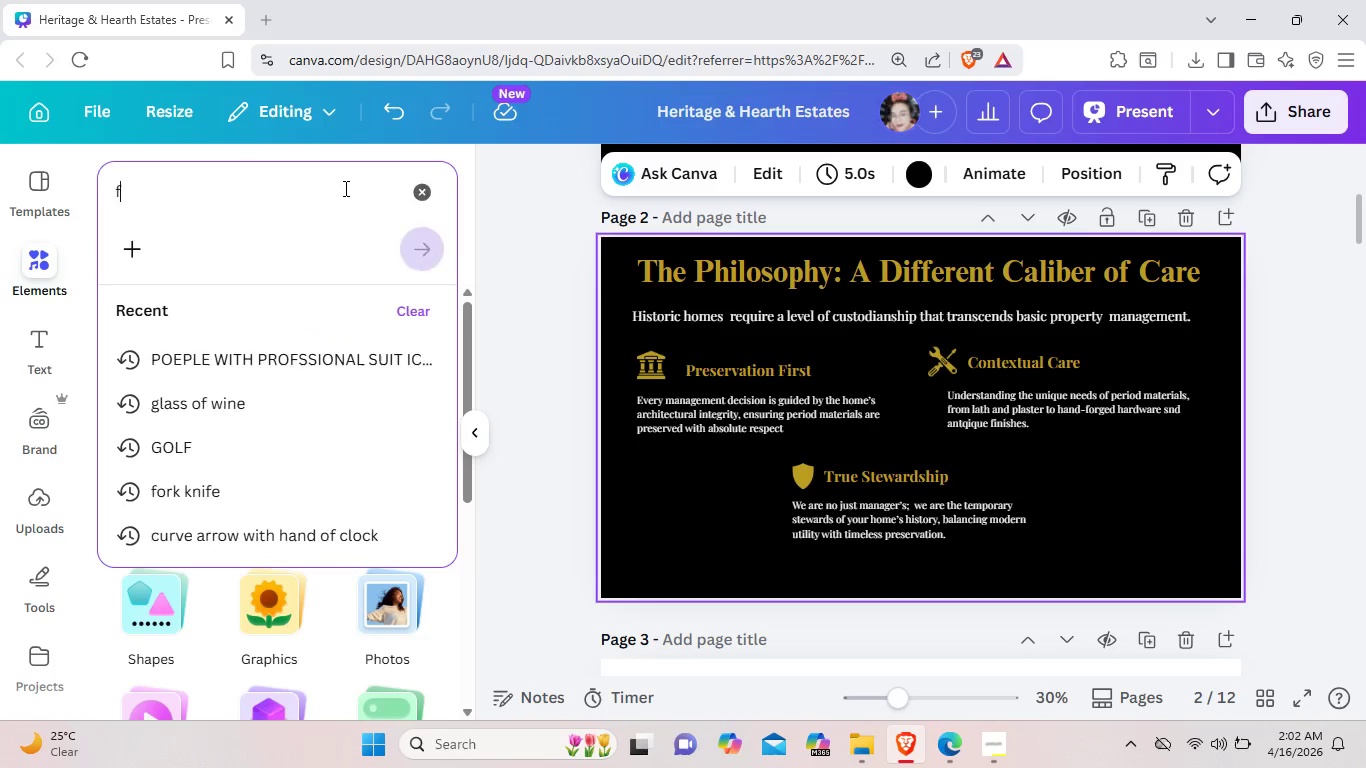 
type(fa)
key(Backspace)
type(rame)
 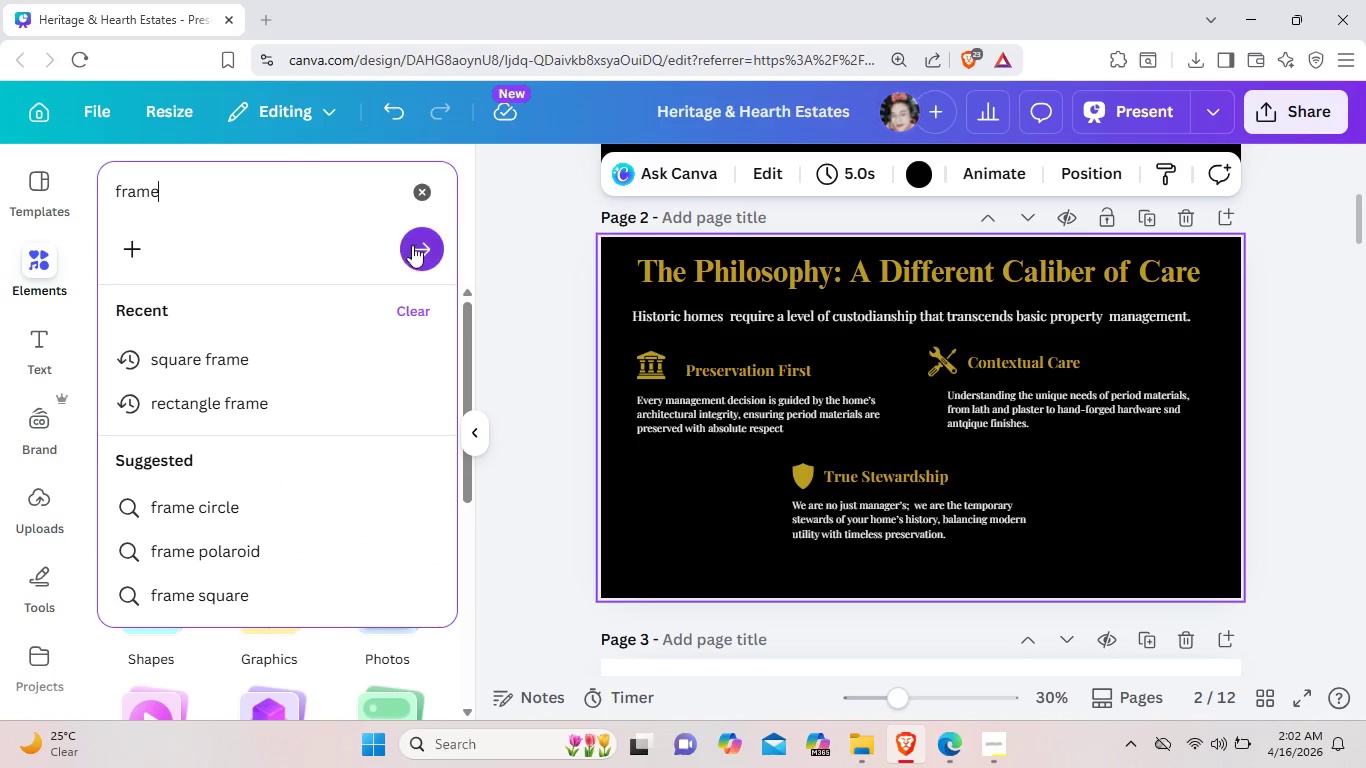 
left_click([415, 248])
 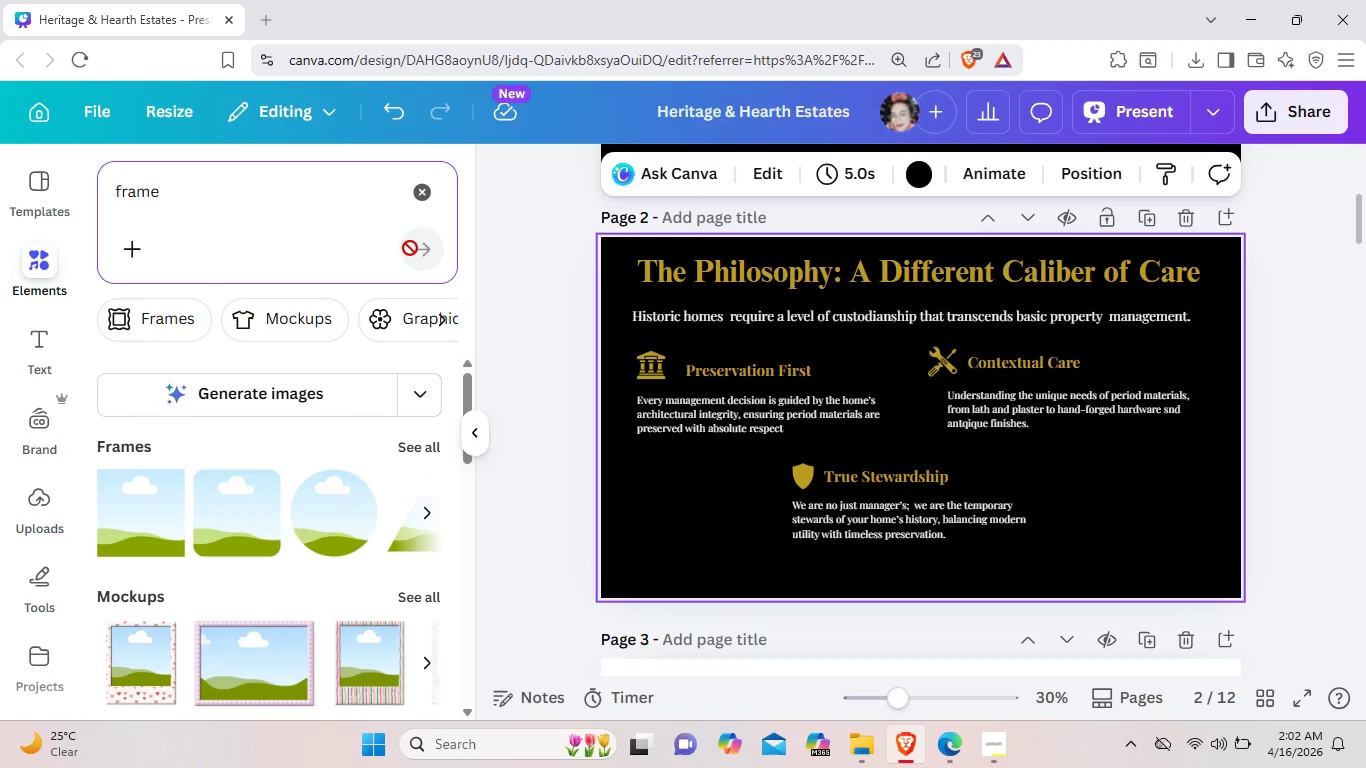 
scroll: coordinate [292, 529], scroll_direction: down, amount: 2.0
 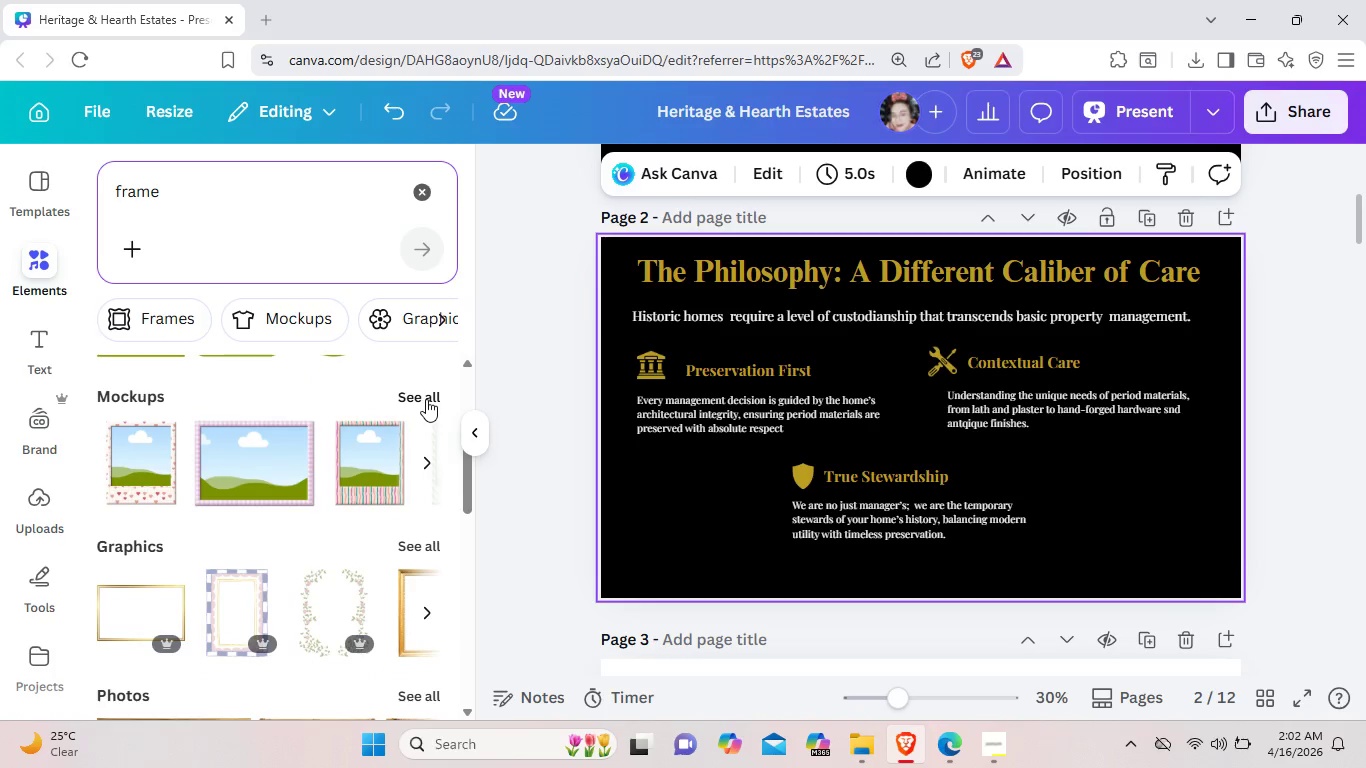 
left_click([426, 399])
 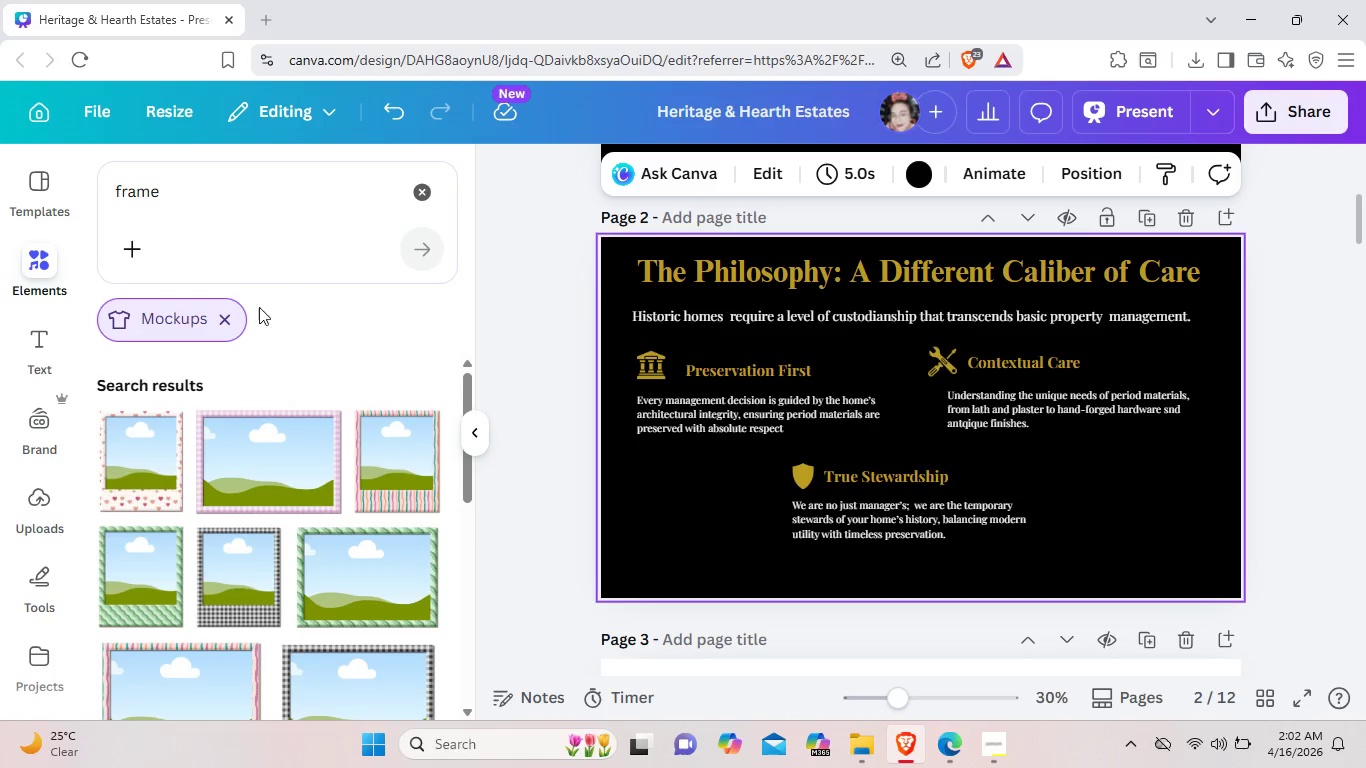 
left_click([223, 323])
 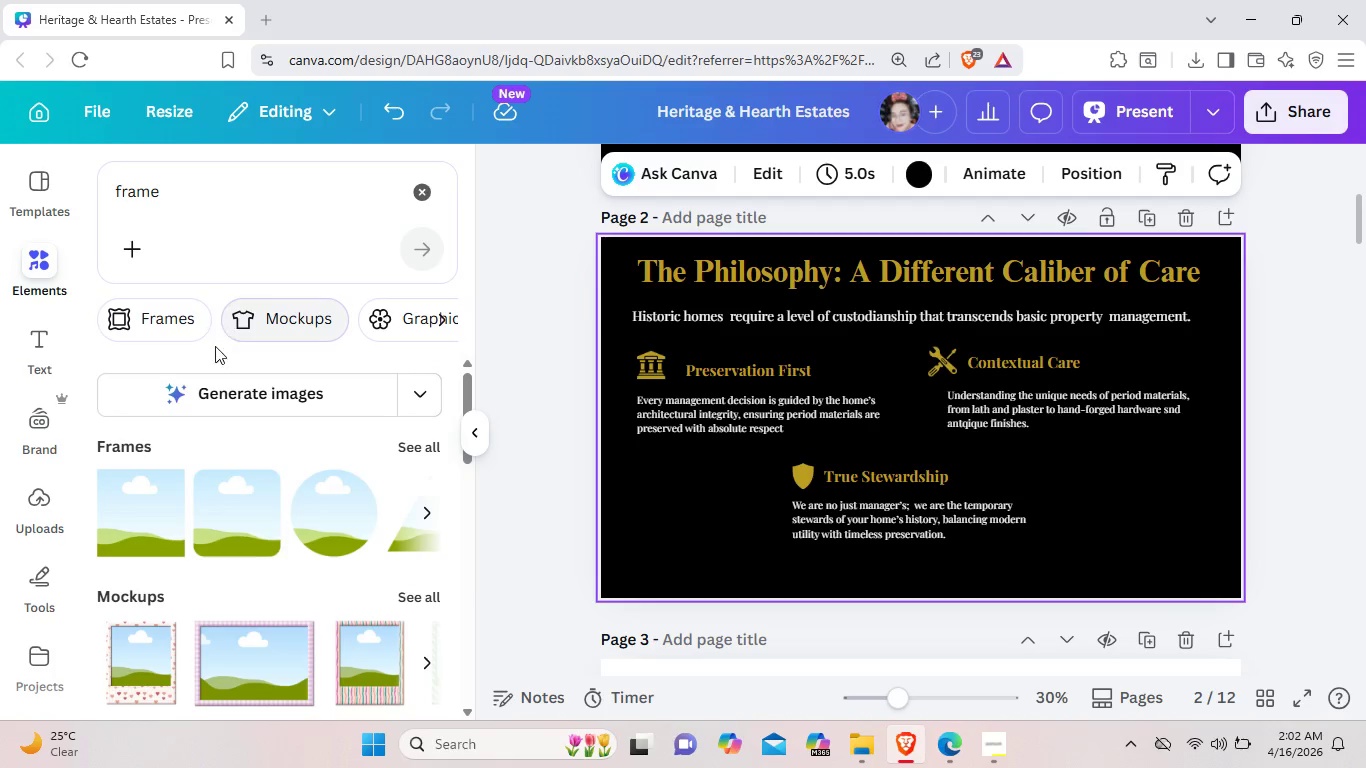 
scroll: coordinate [262, 562], scroll_direction: down, amount: 4.0
 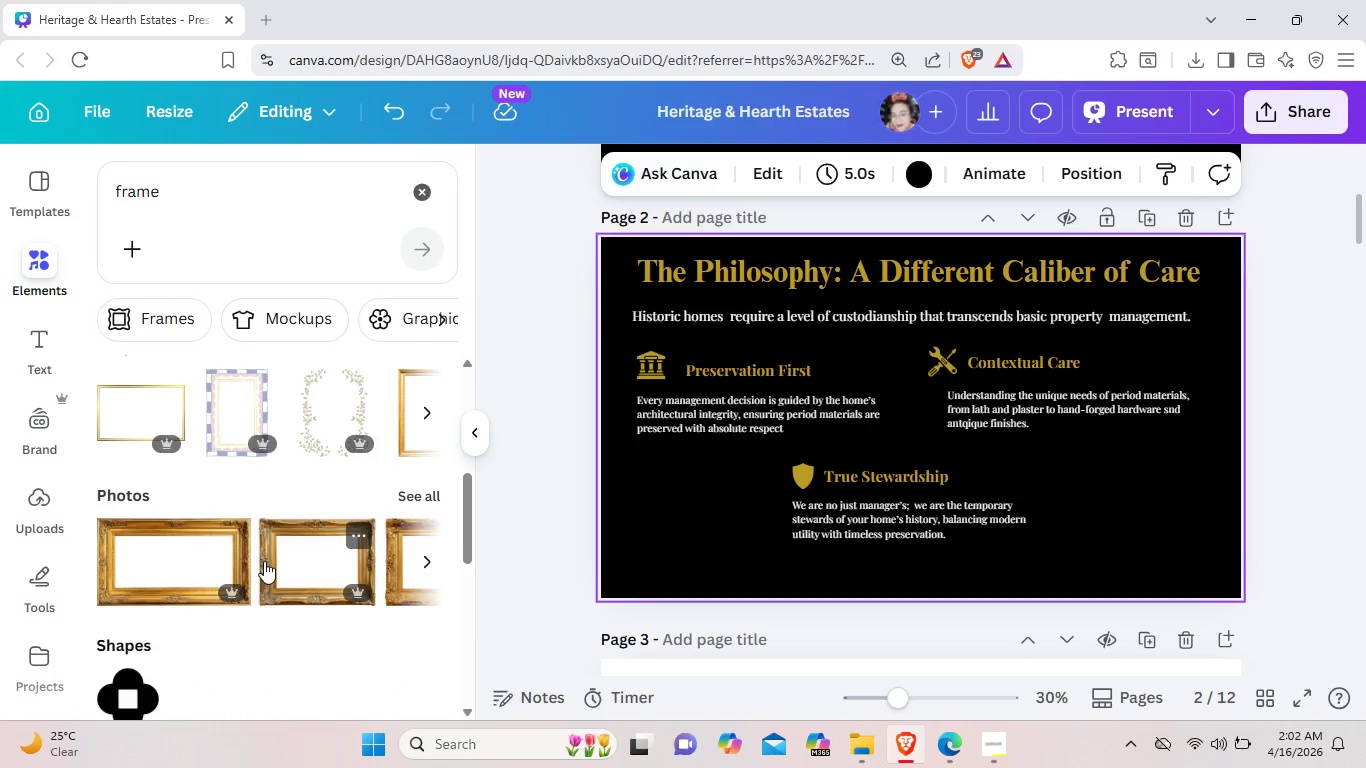 
scroll: coordinate [264, 561], scroll_direction: up, amount: 1.0
 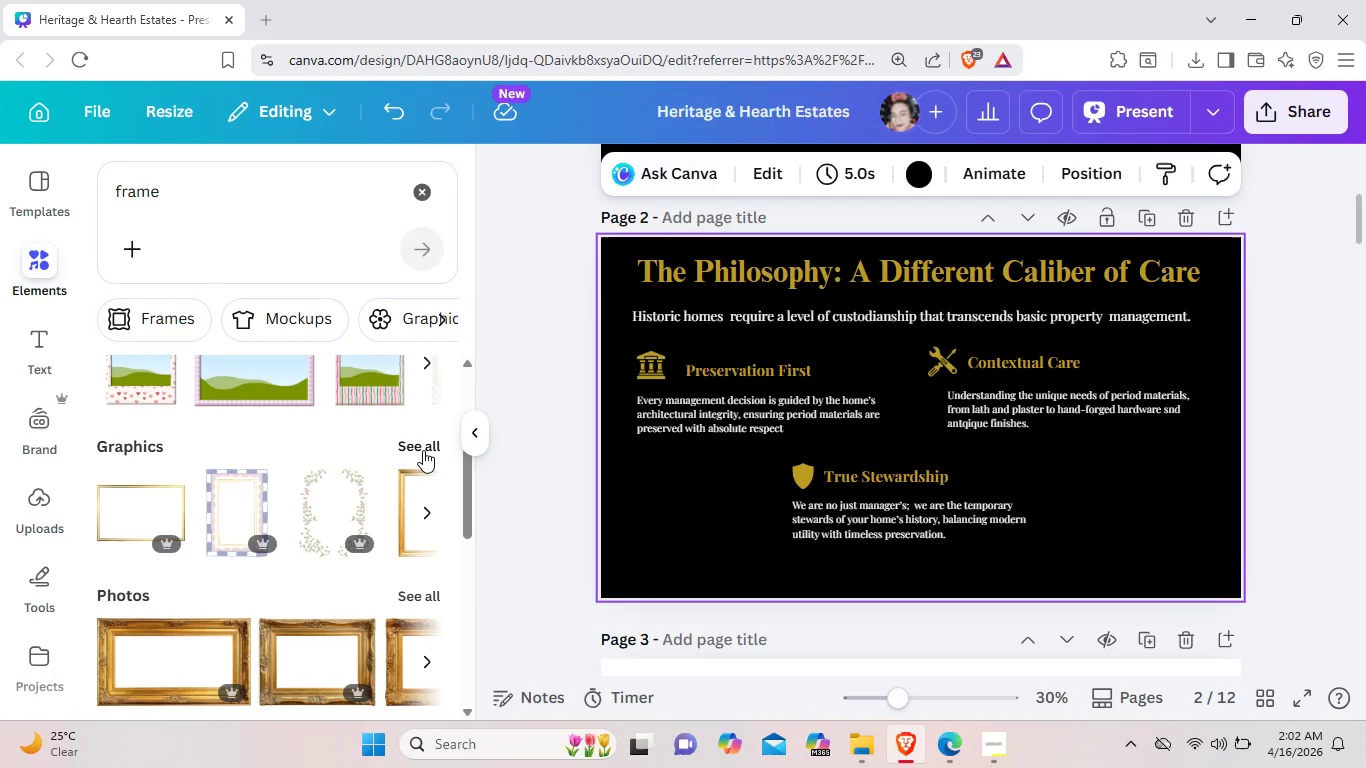 
left_click([425, 446])
 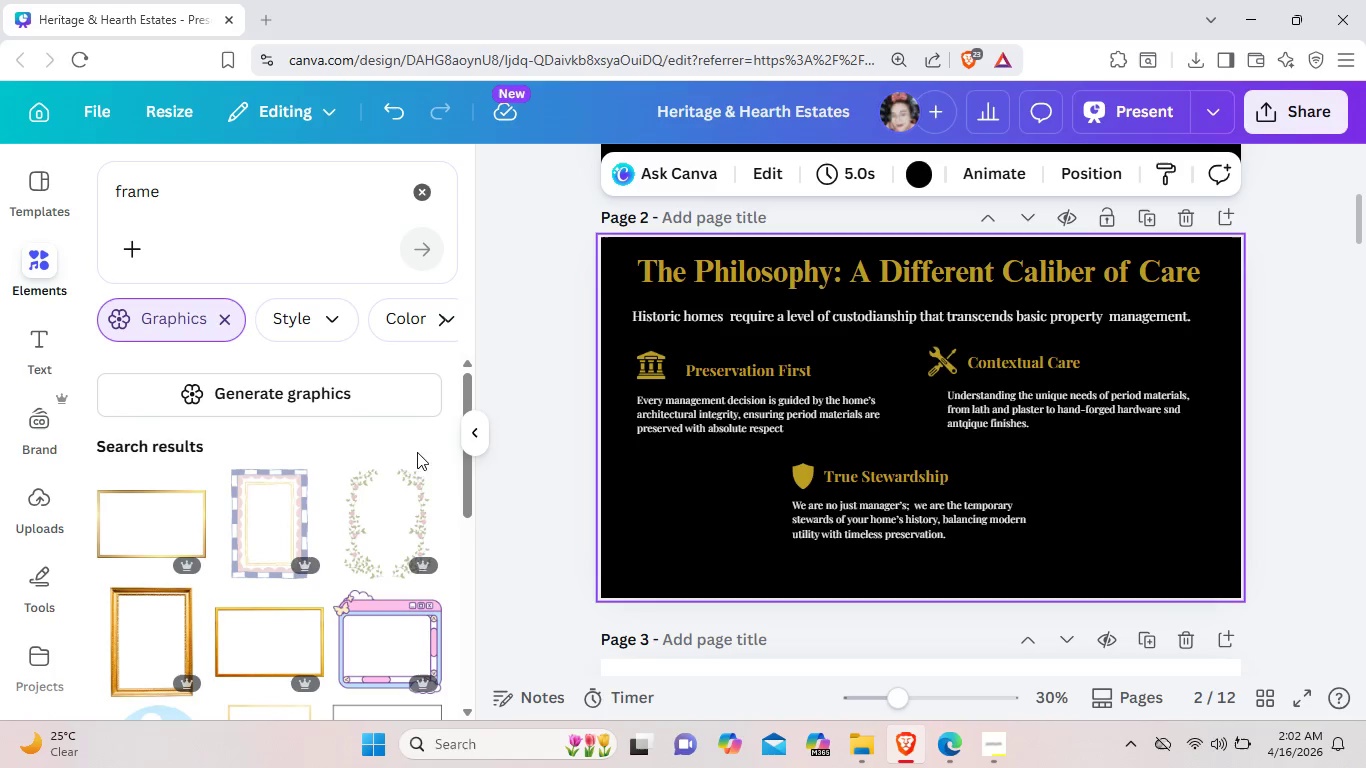 
scroll: coordinate [349, 554], scroll_direction: down, amount: 10.0
 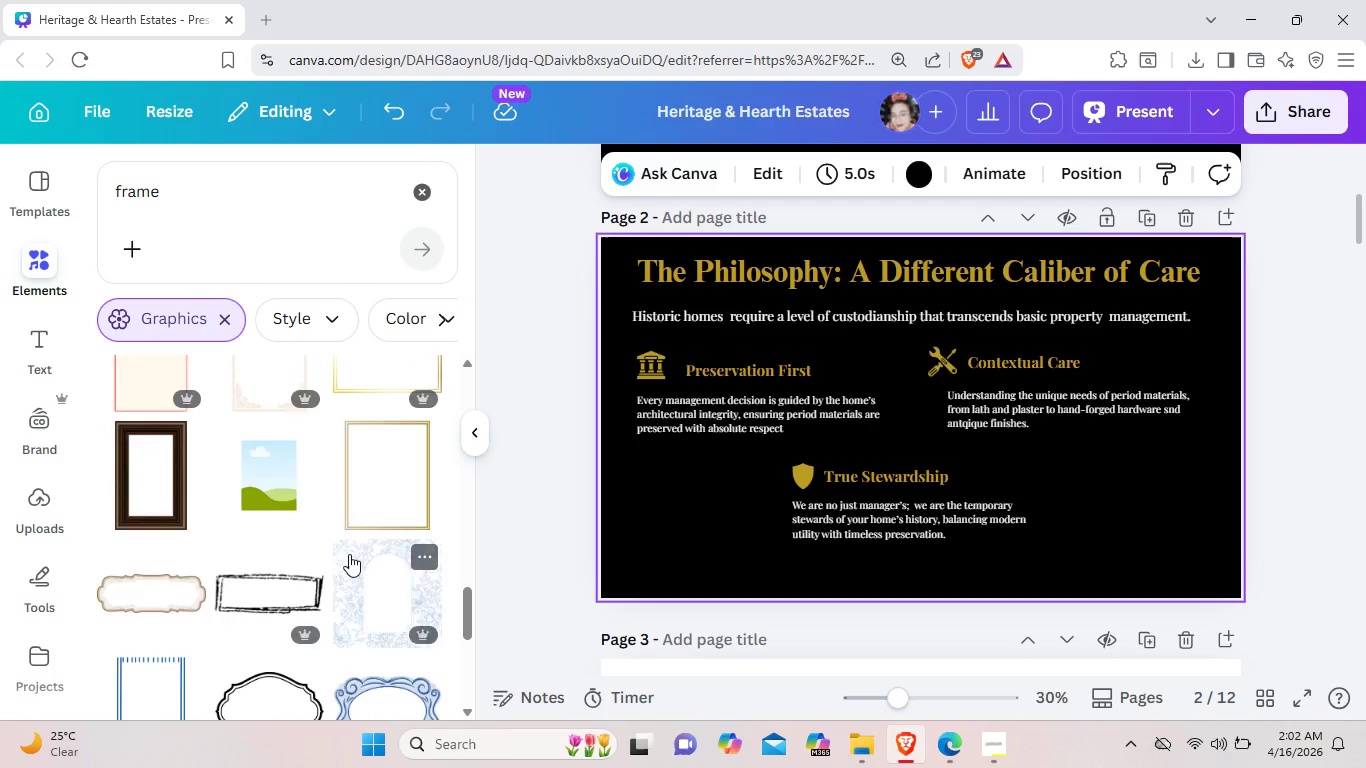 
scroll: coordinate [349, 554], scroll_direction: up, amount: 1.0
 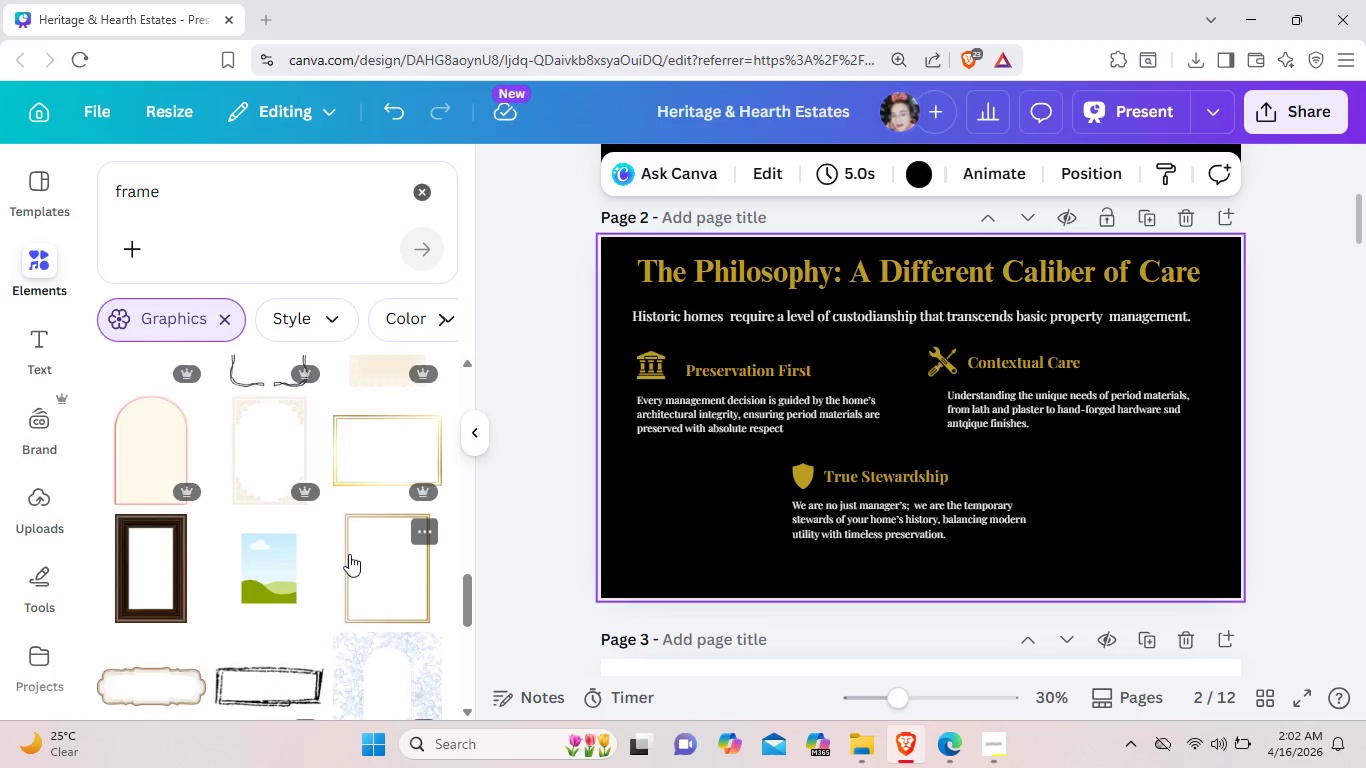 
scroll: coordinate [349, 554], scroll_direction: down, amount: 2.0
 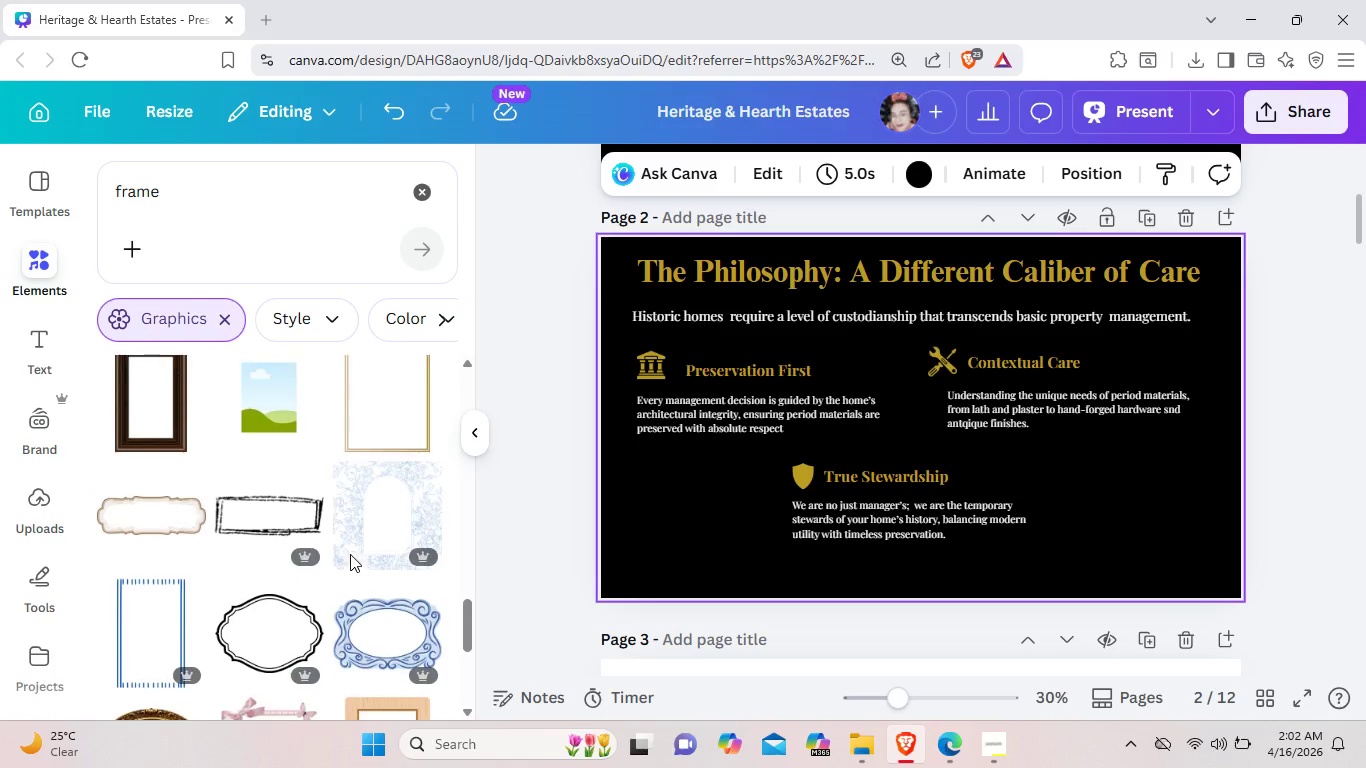 
scroll: coordinate [350, 554], scroll_direction: up, amount: 1.0
 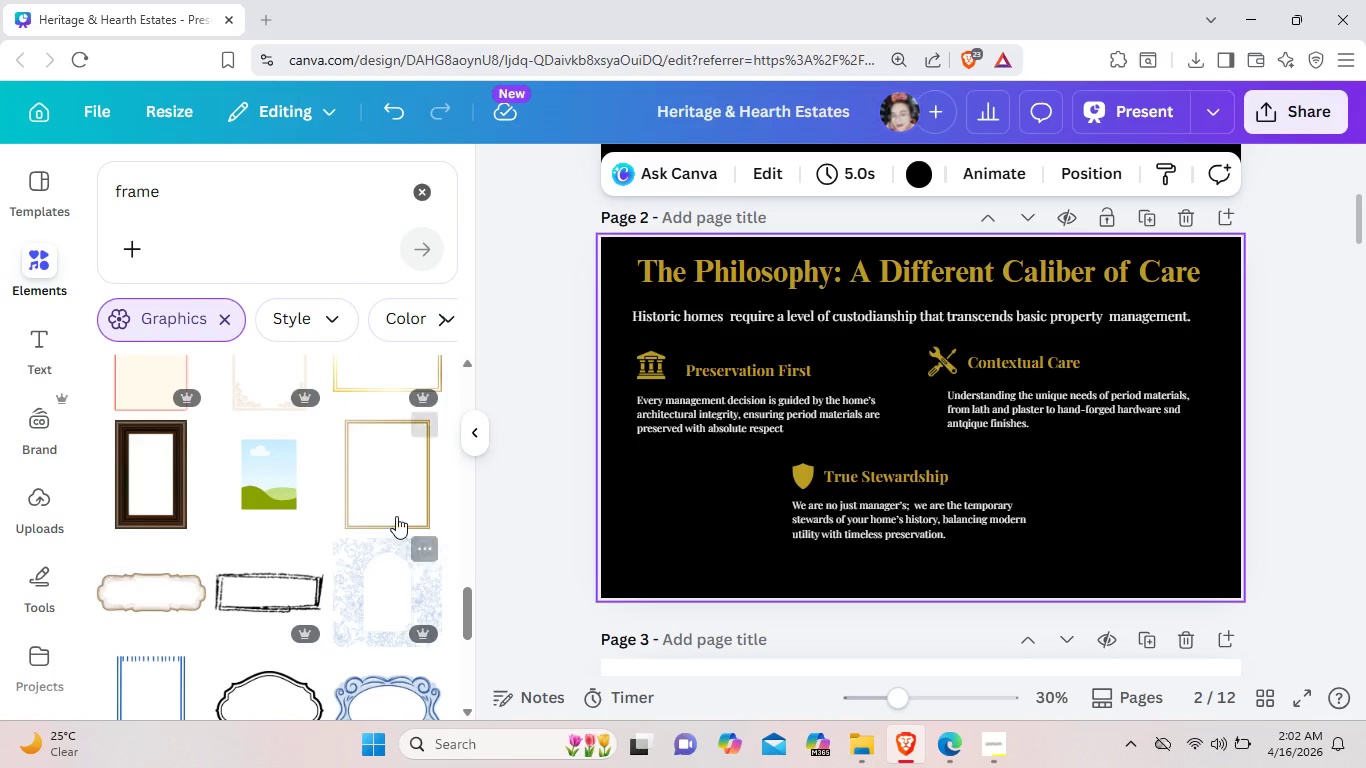 
left_click([396, 515])
 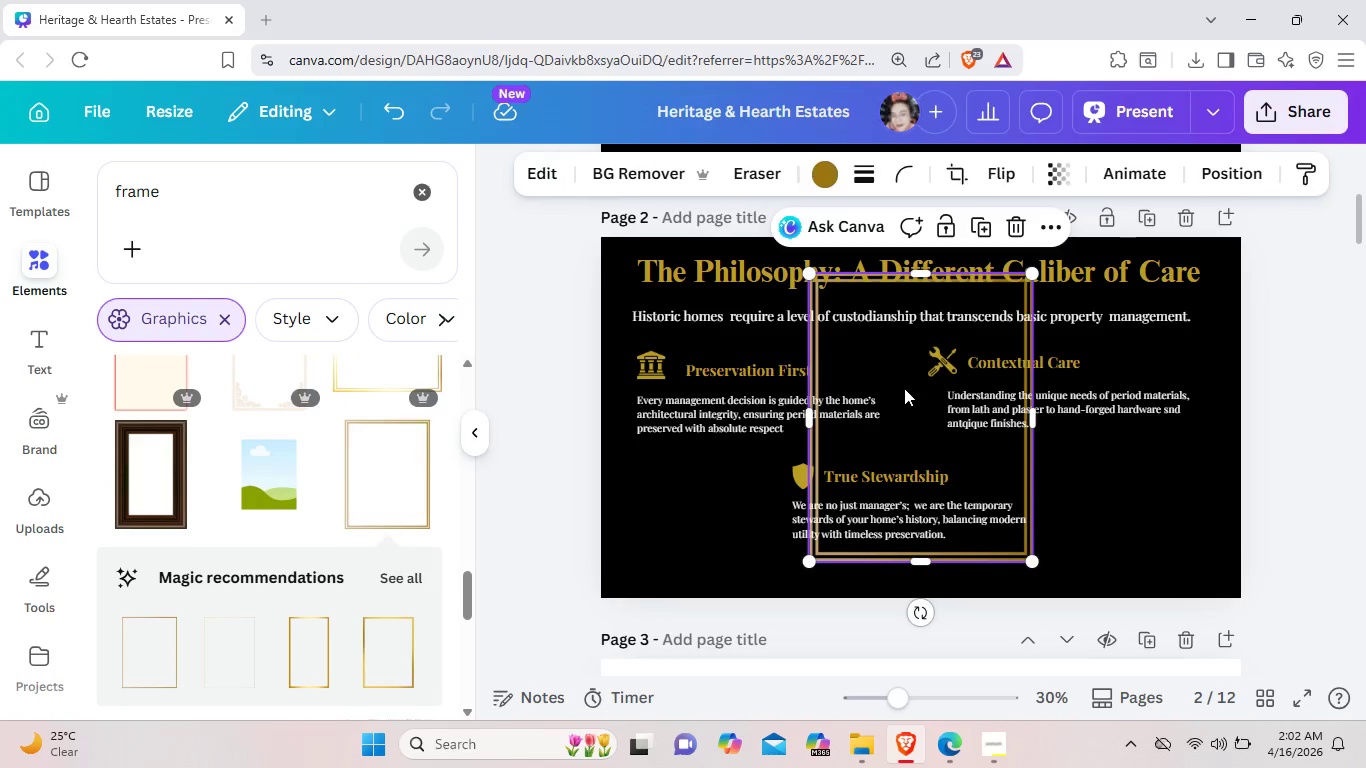 
left_click_drag(start_coordinate=[990, 452], to_coordinate=[1098, 476])
 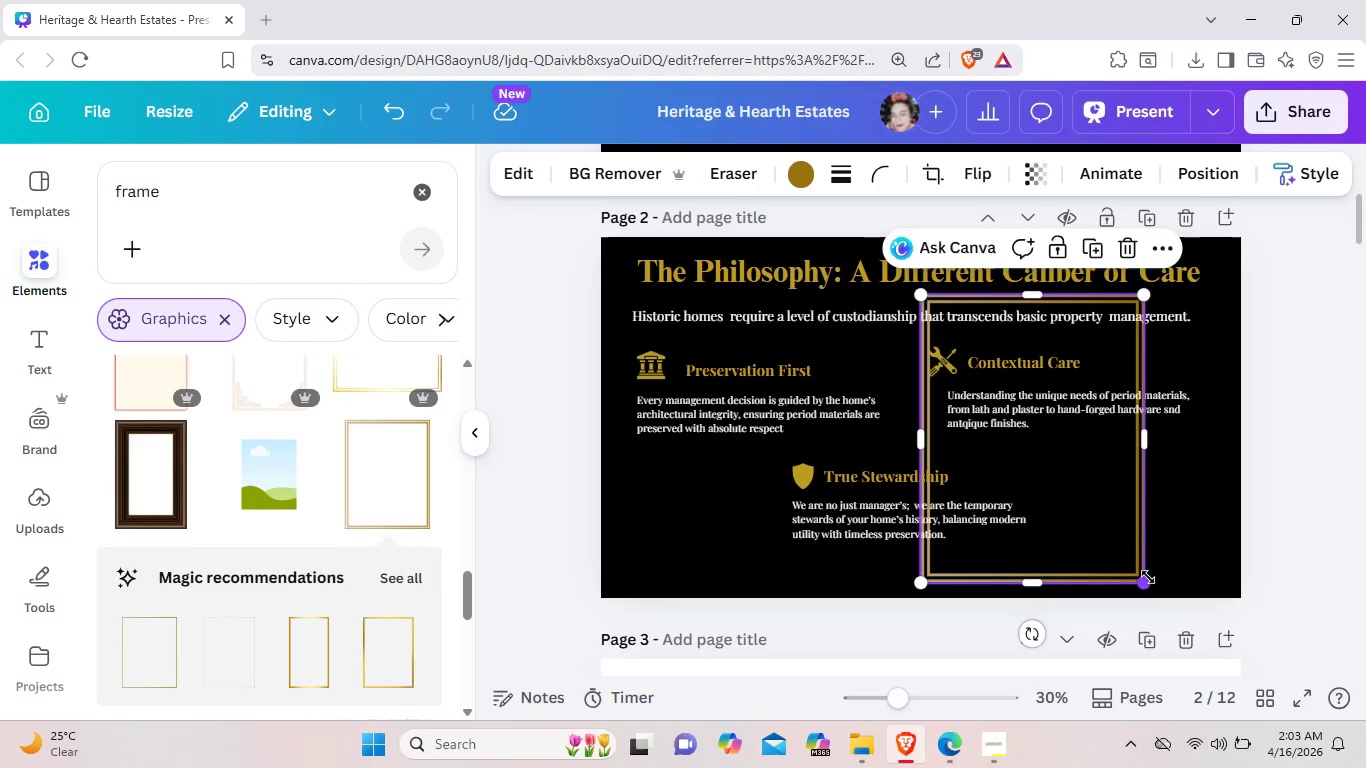 
left_click_drag(start_coordinate=[1149, 579], to_coordinate=[1028, 429])
 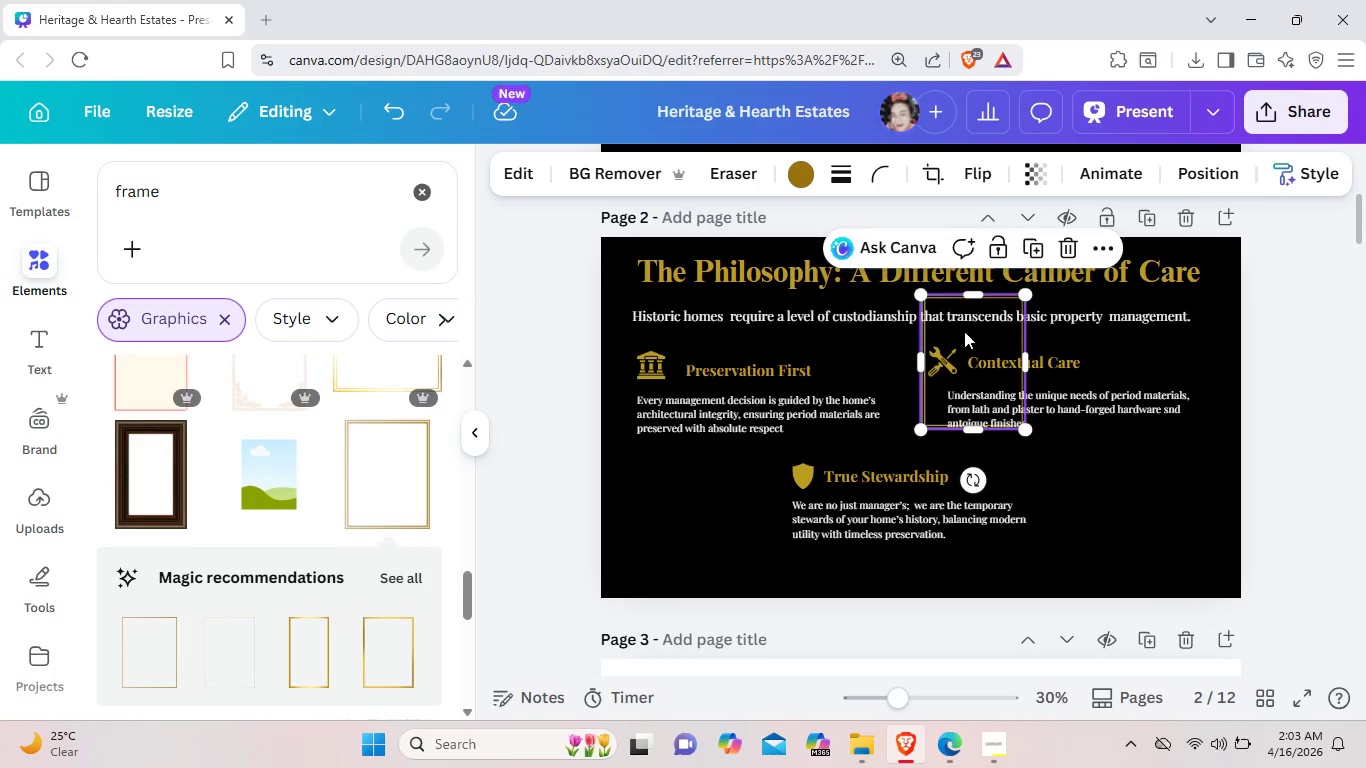 
left_click_drag(start_coordinate=[962, 331], to_coordinate=[1079, 481])
 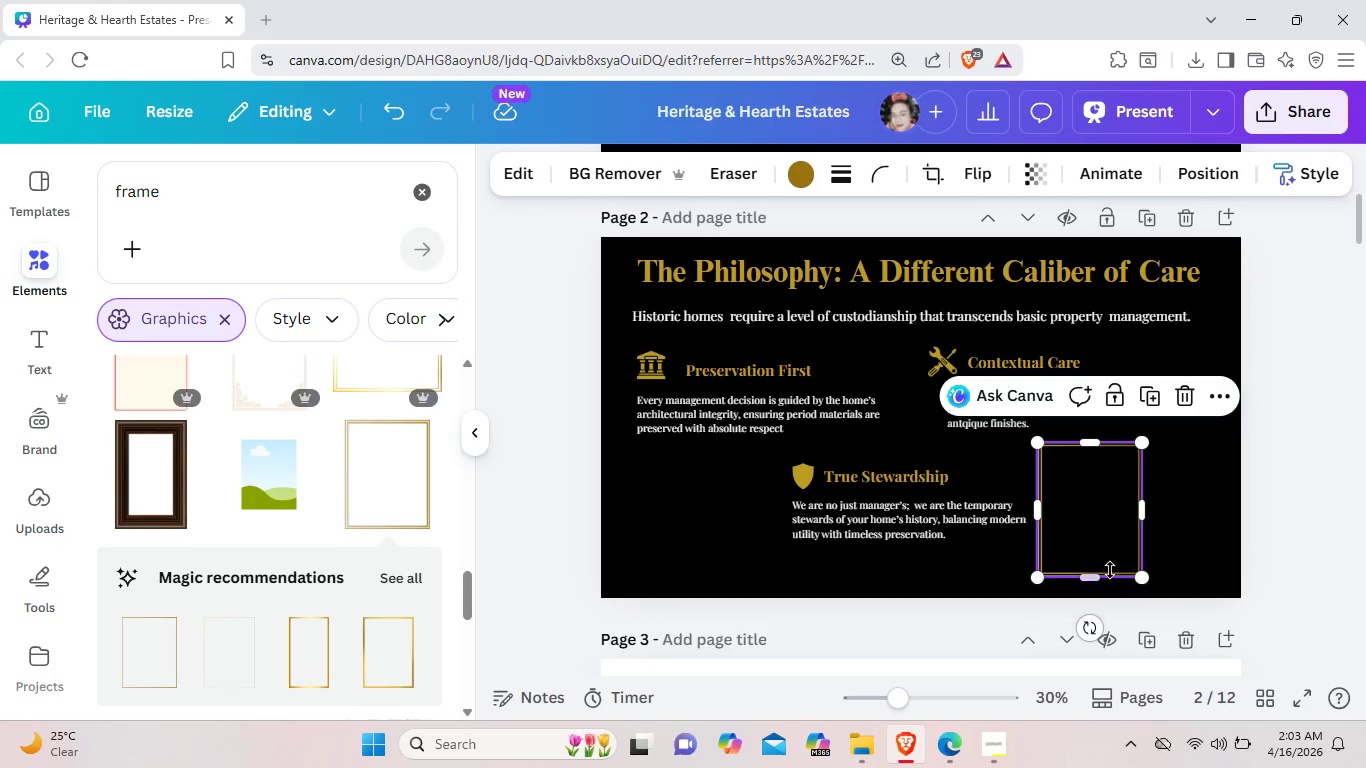 
left_click_drag(start_coordinate=[1092, 623], to_coordinate=[1271, 509])
 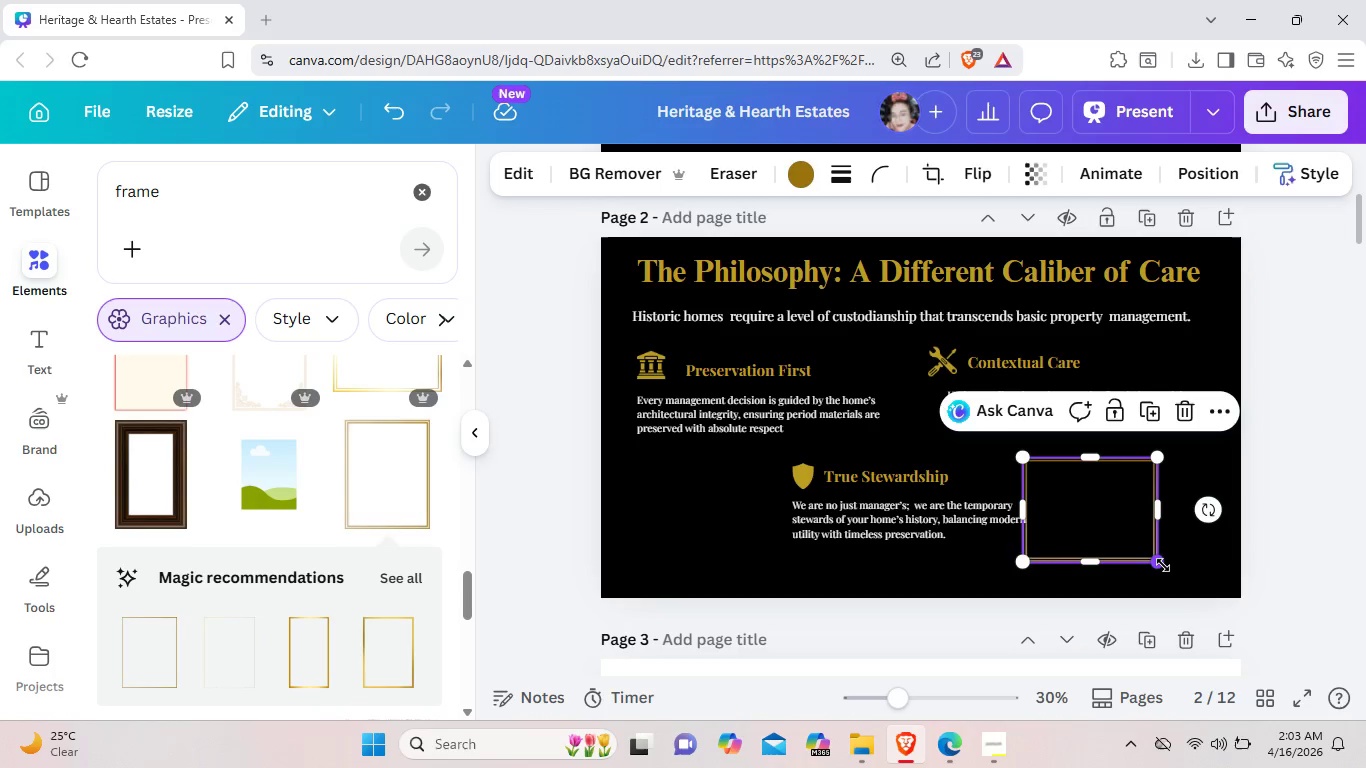 
left_click_drag(start_coordinate=[1162, 564], to_coordinate=[1196, 575])
 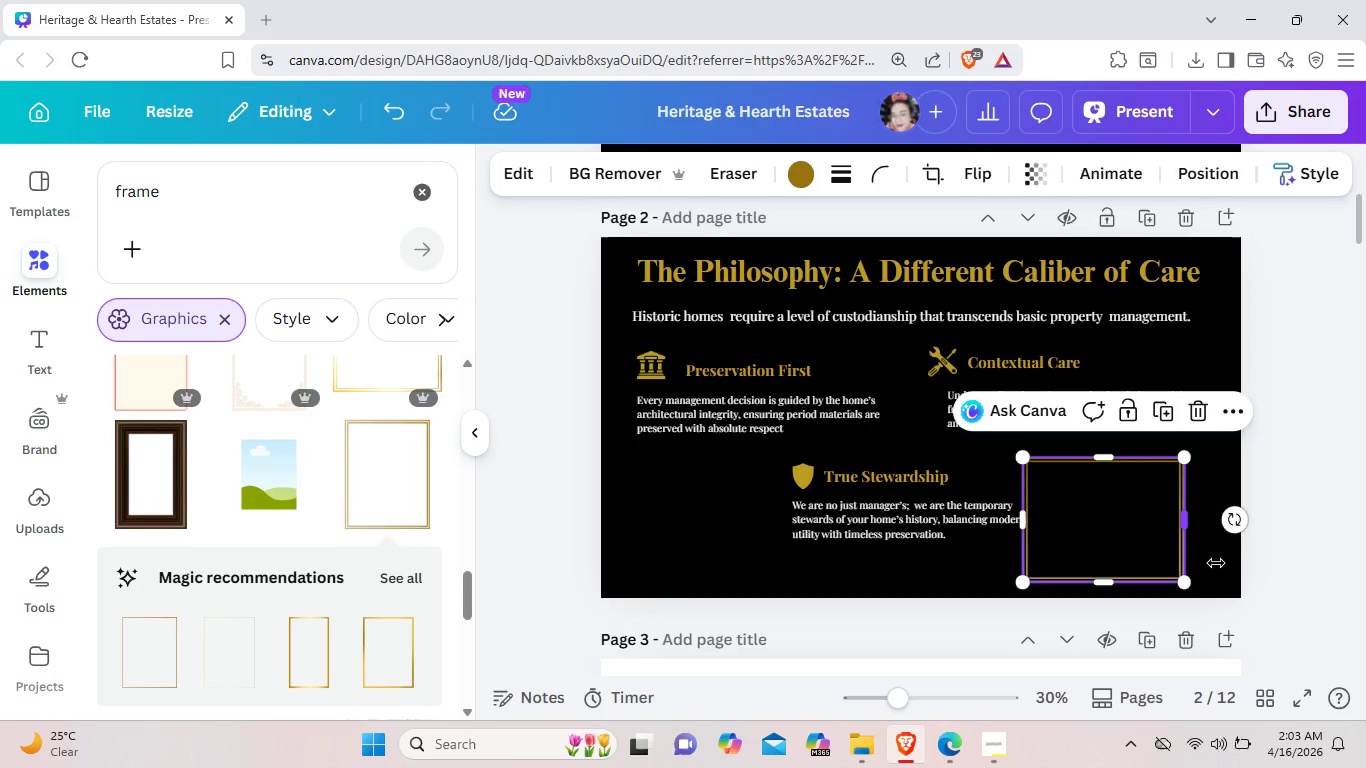 
left_click_drag(start_coordinate=[1184, 566], to_coordinate=[1224, 556])
 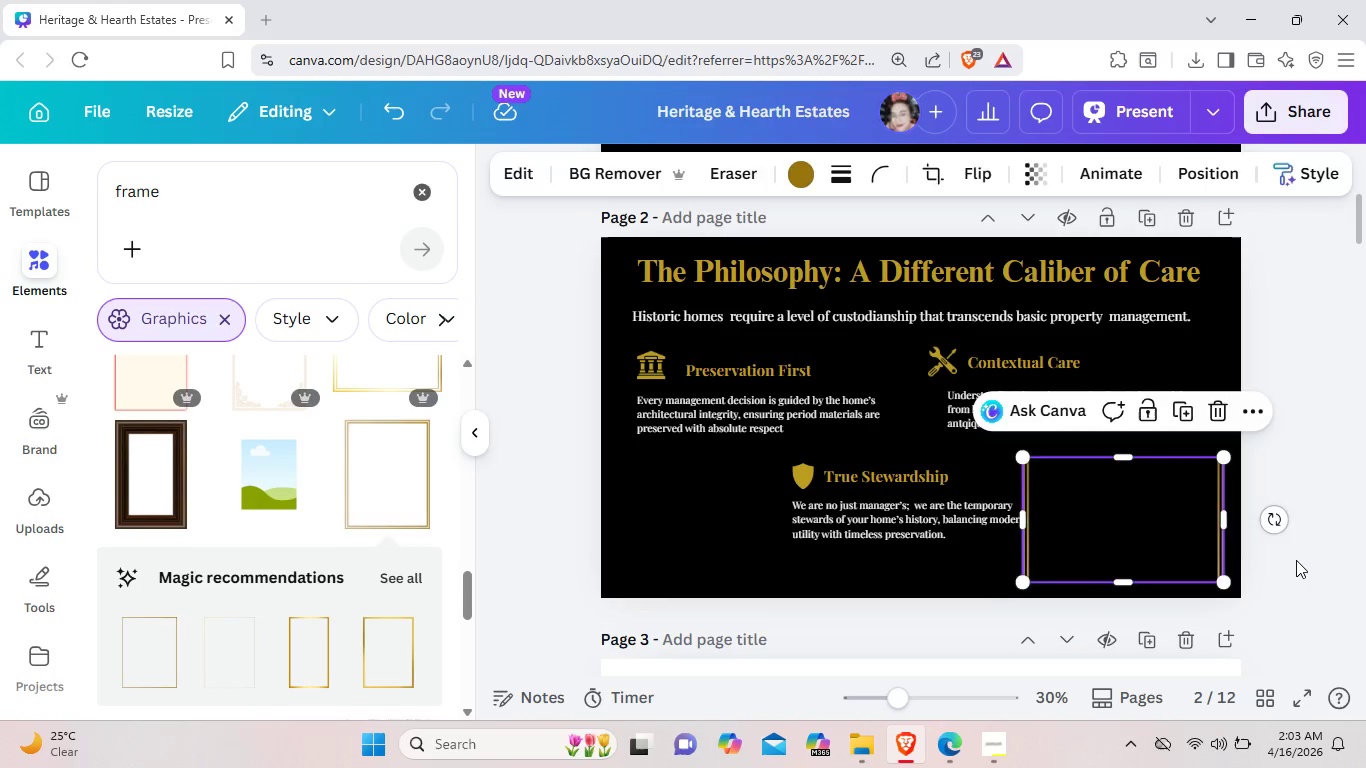 
left_click([1296, 560])
 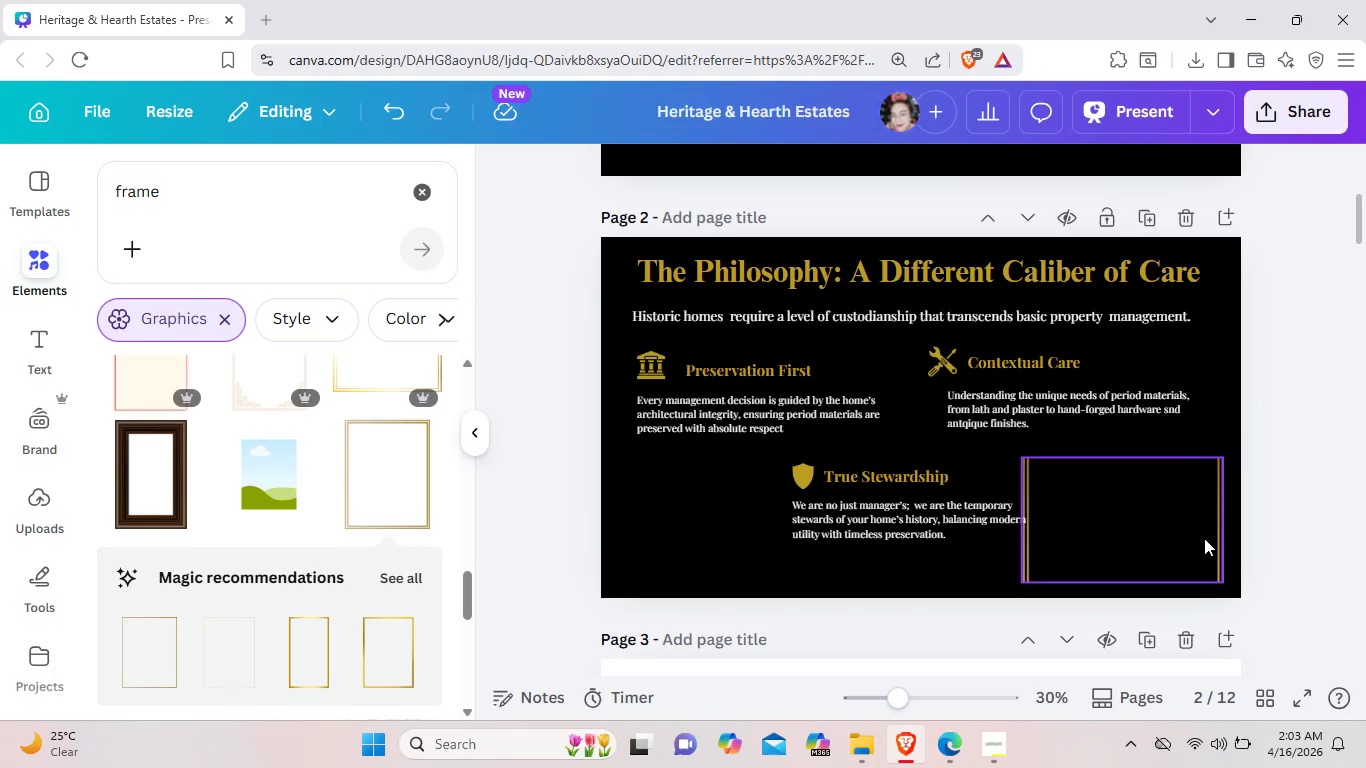 
left_click([1204, 538])
 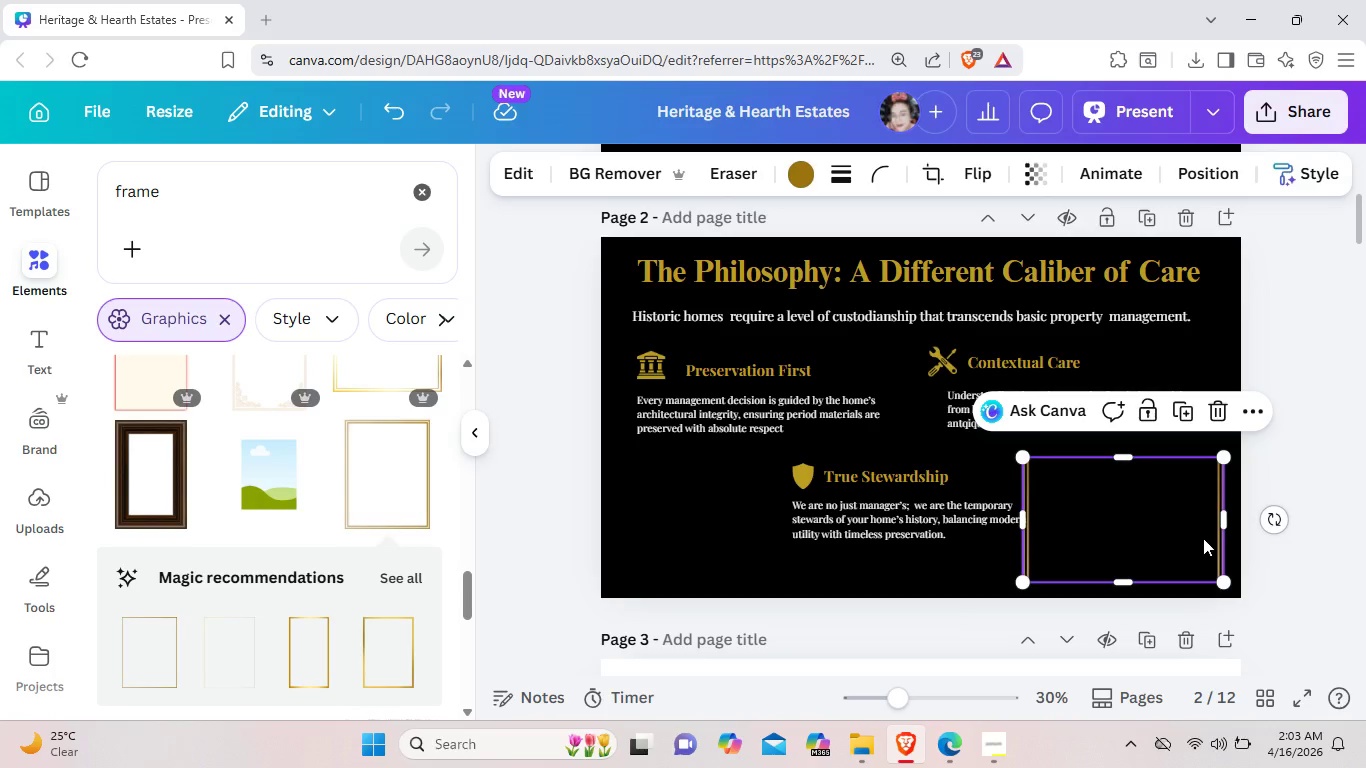 
key(Control+Z)
 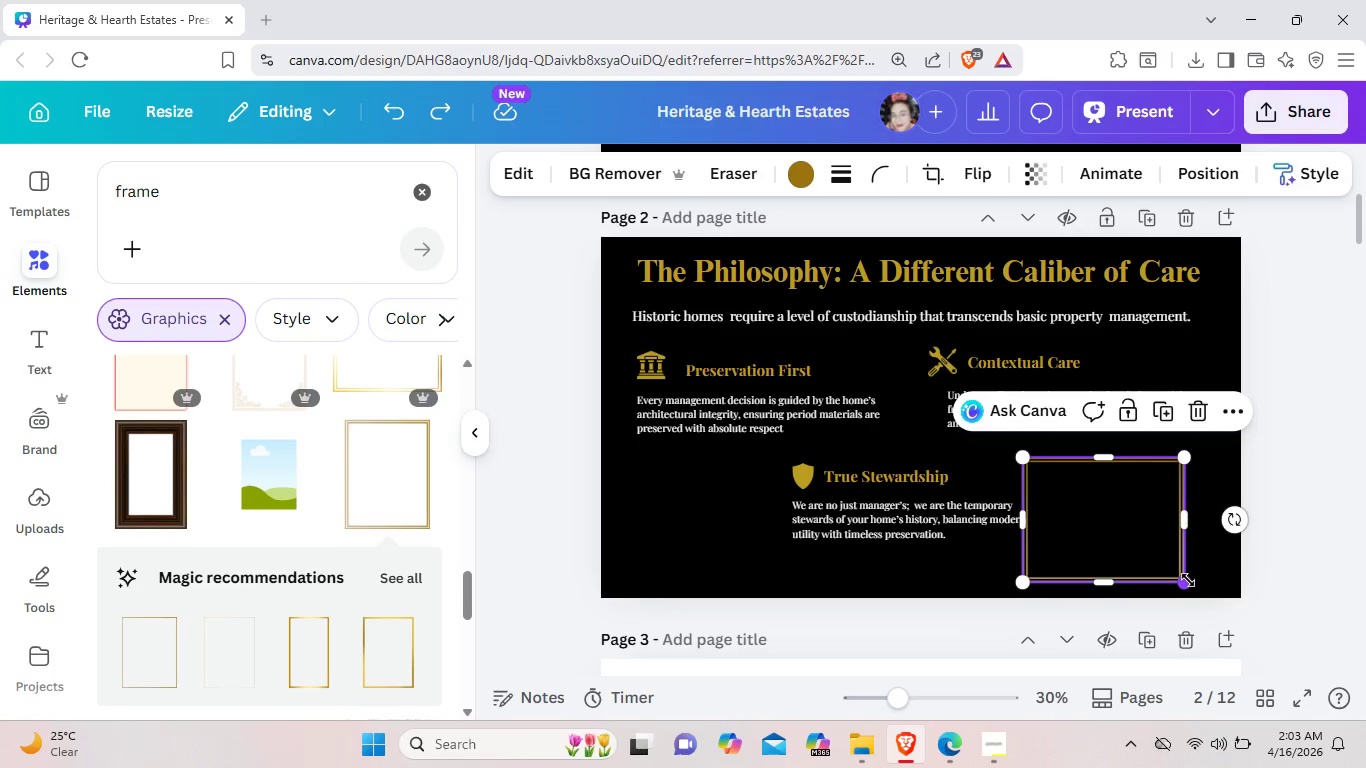 
left_click_drag(start_coordinate=[1189, 580], to_coordinate=[1209, 586])
 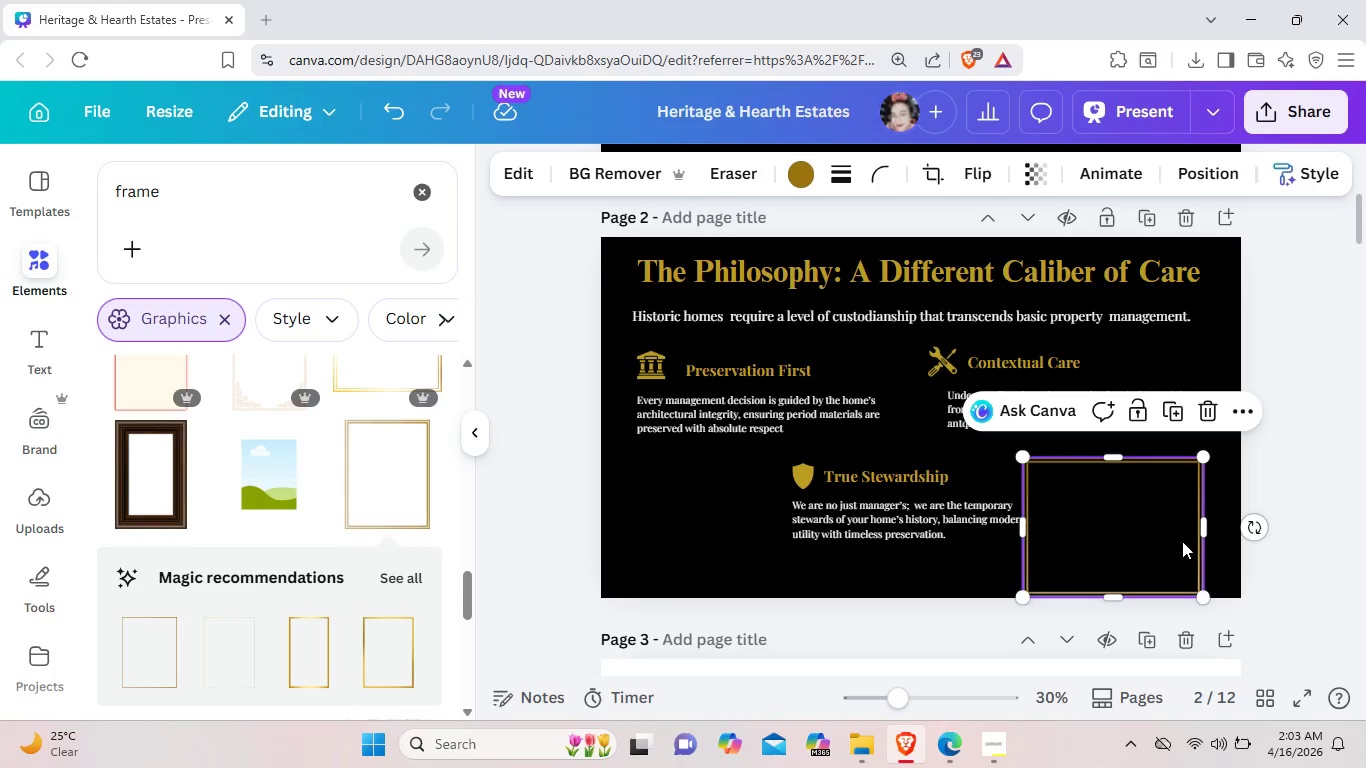 
left_click_drag(start_coordinate=[1176, 542], to_coordinate=[1196, 531])
 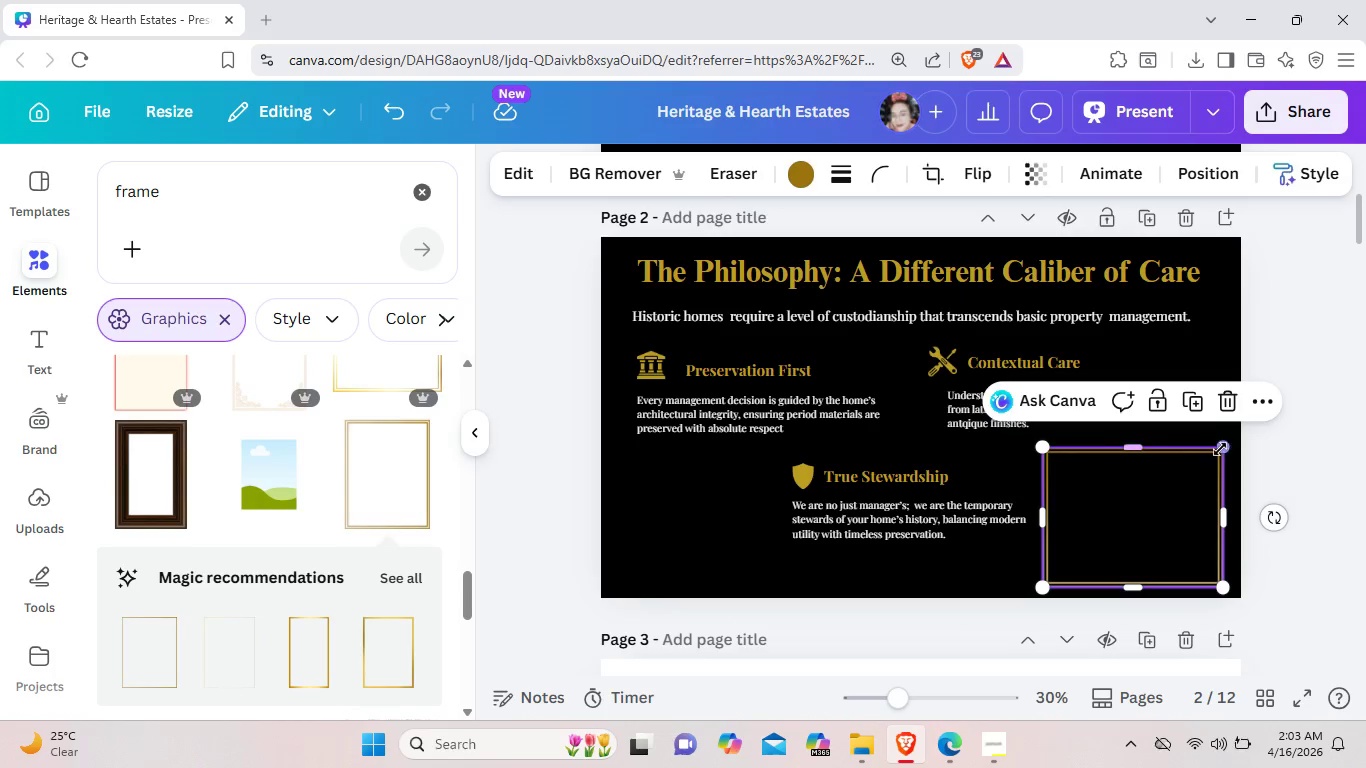 
left_click_drag(start_coordinate=[1221, 449], to_coordinate=[1218, 461])
 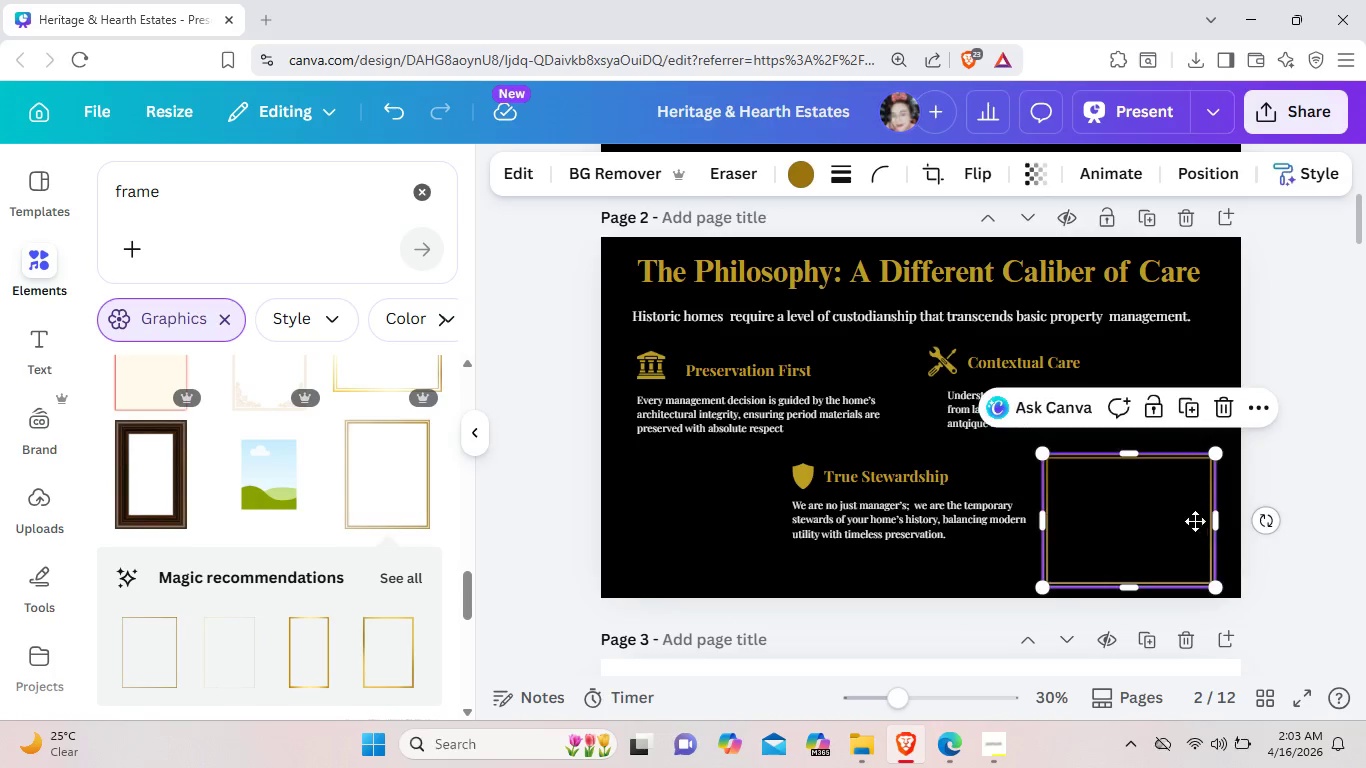 
left_click_drag(start_coordinate=[1182, 522], to_coordinate=[1189, 521])
 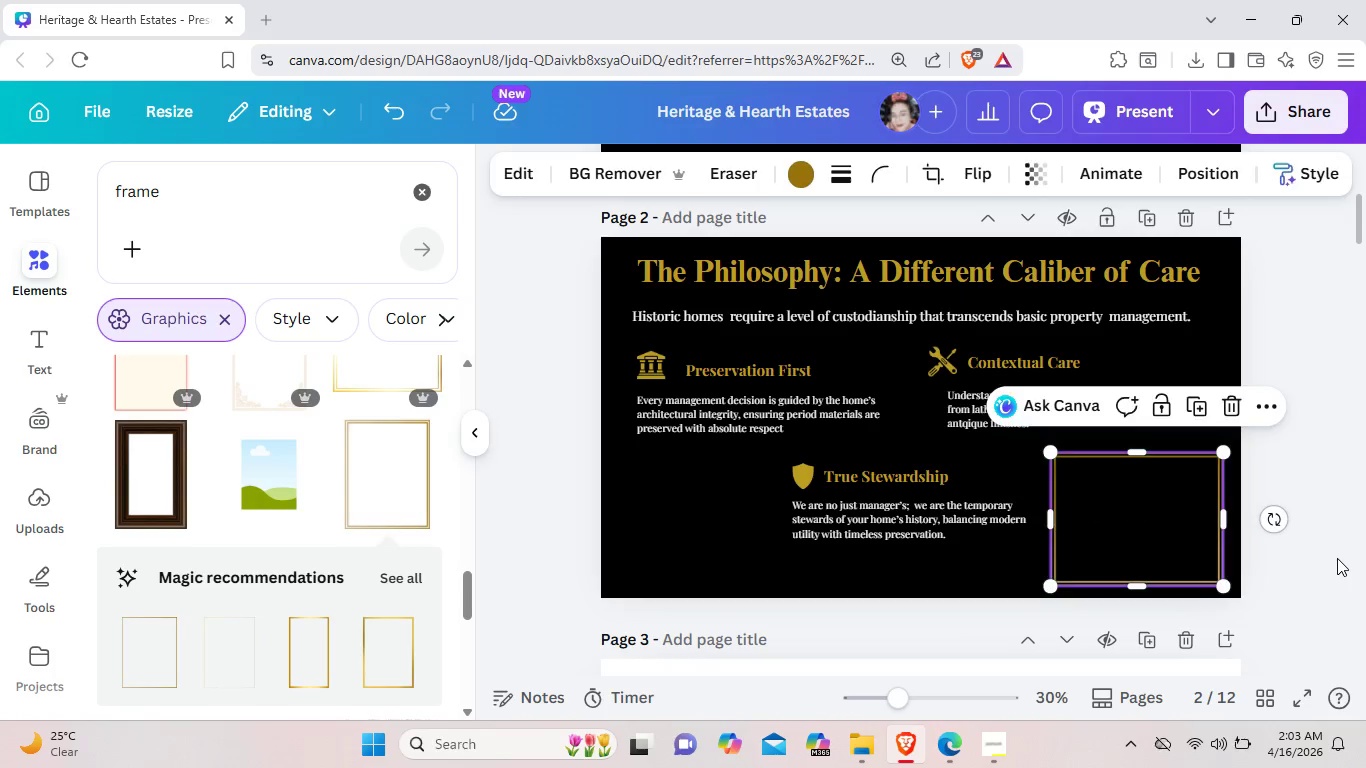 
left_click([1337, 558])
 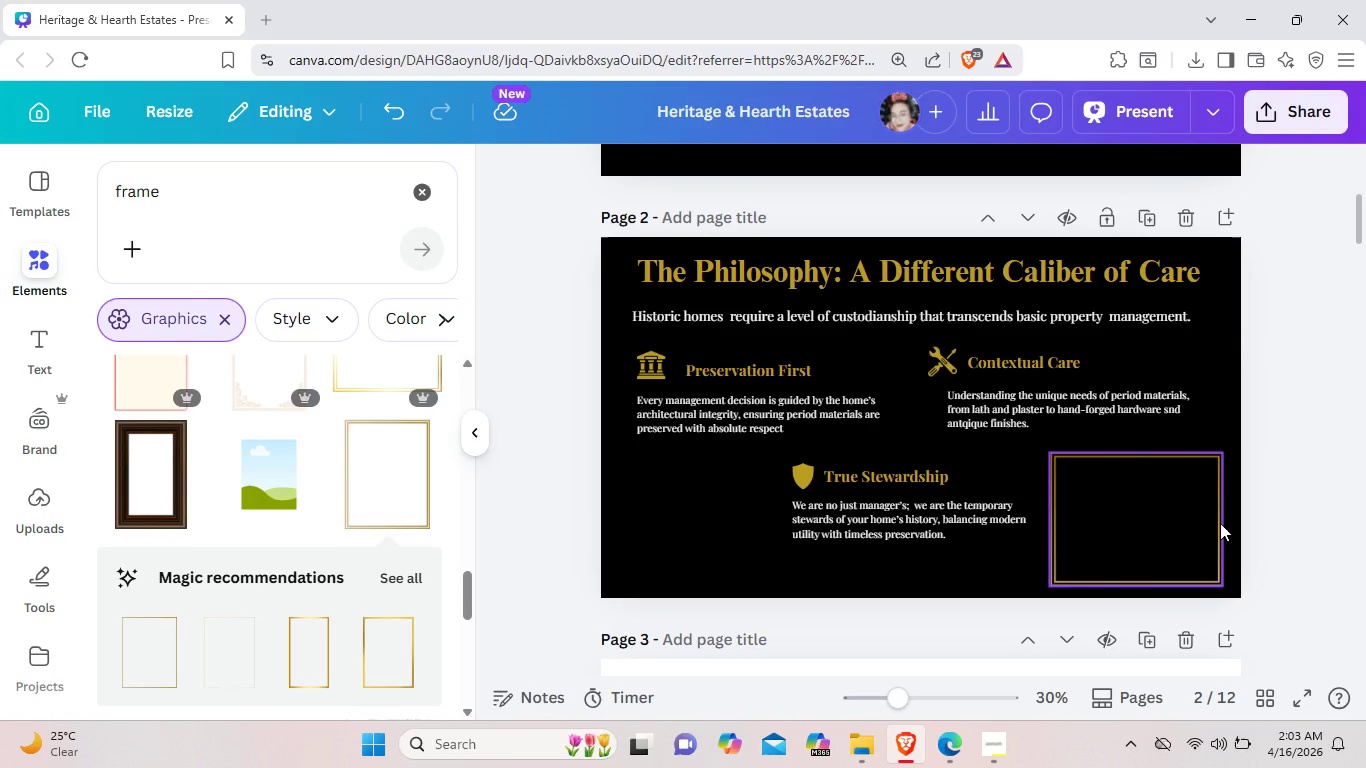 
wait(7.05)
 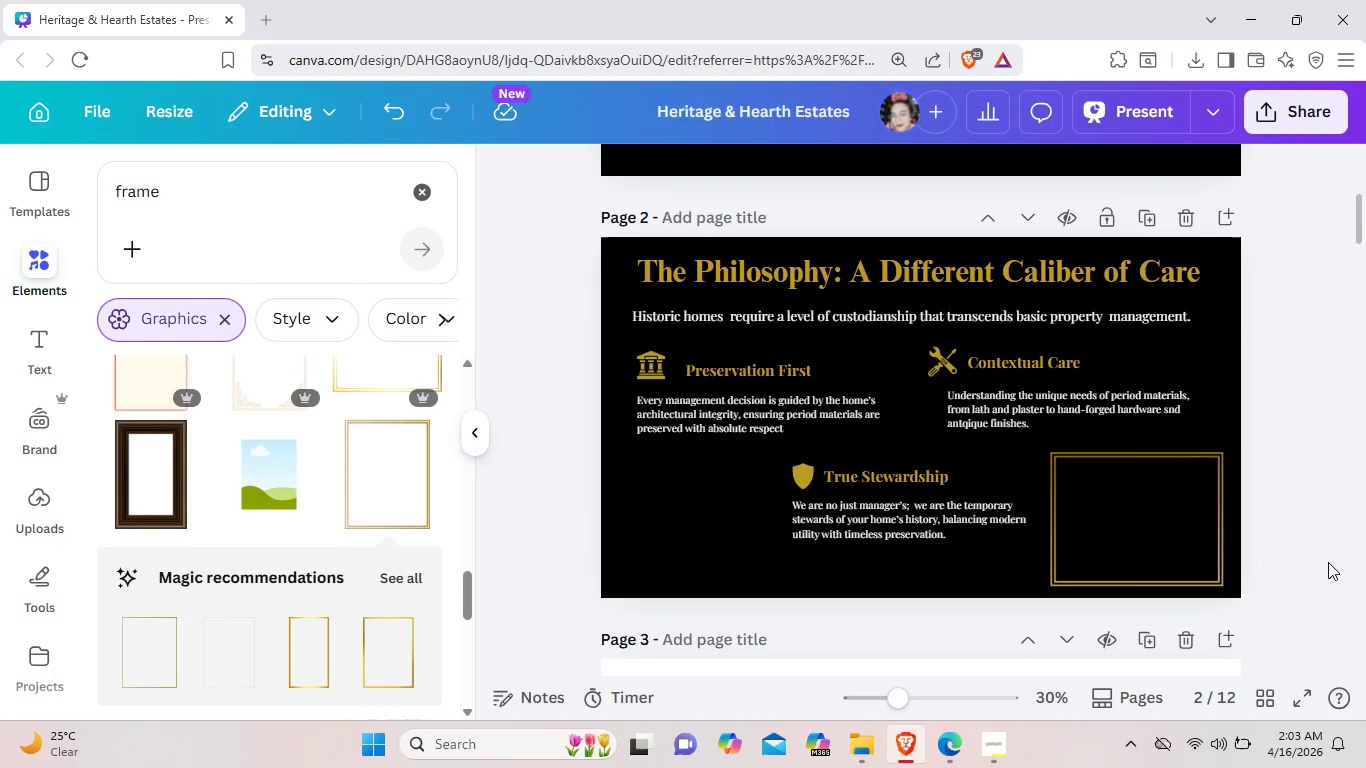 
left_click([846, 528])
 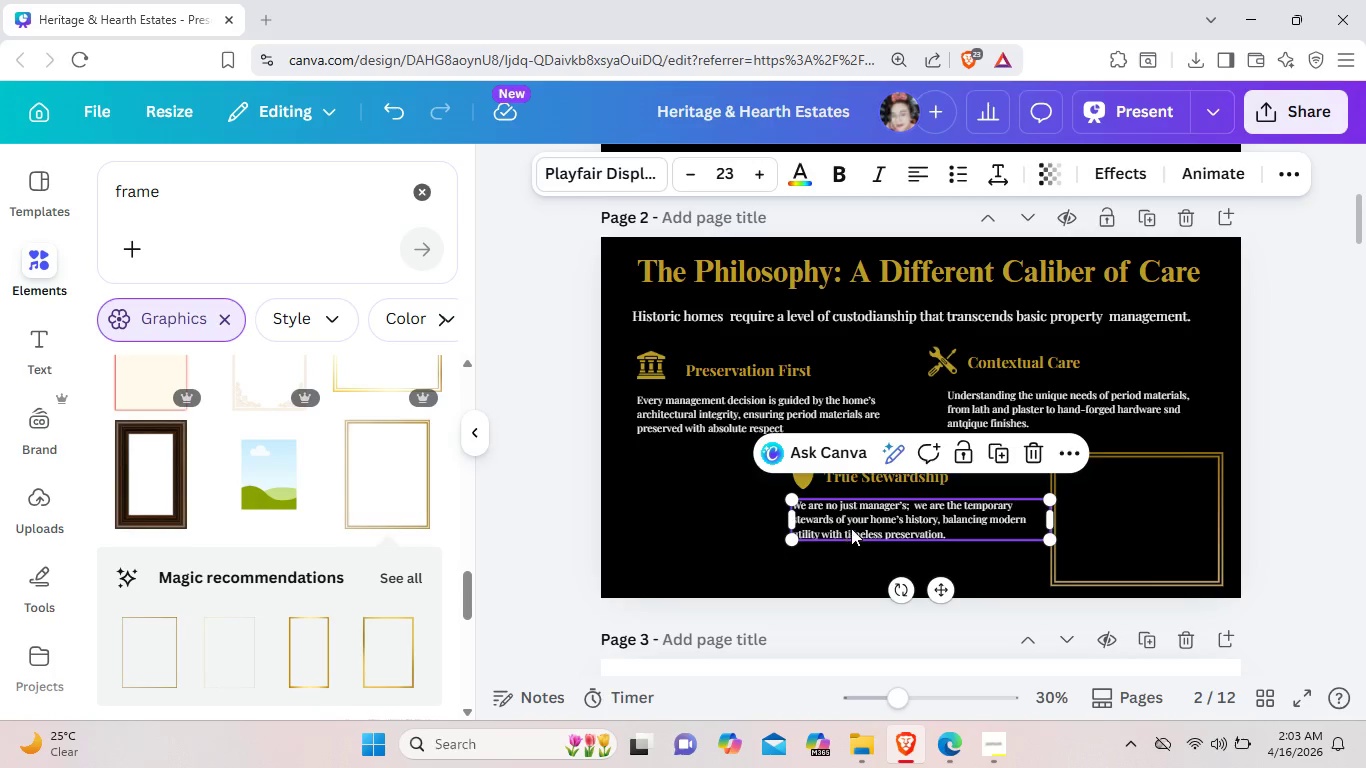 
key(Control+C)
 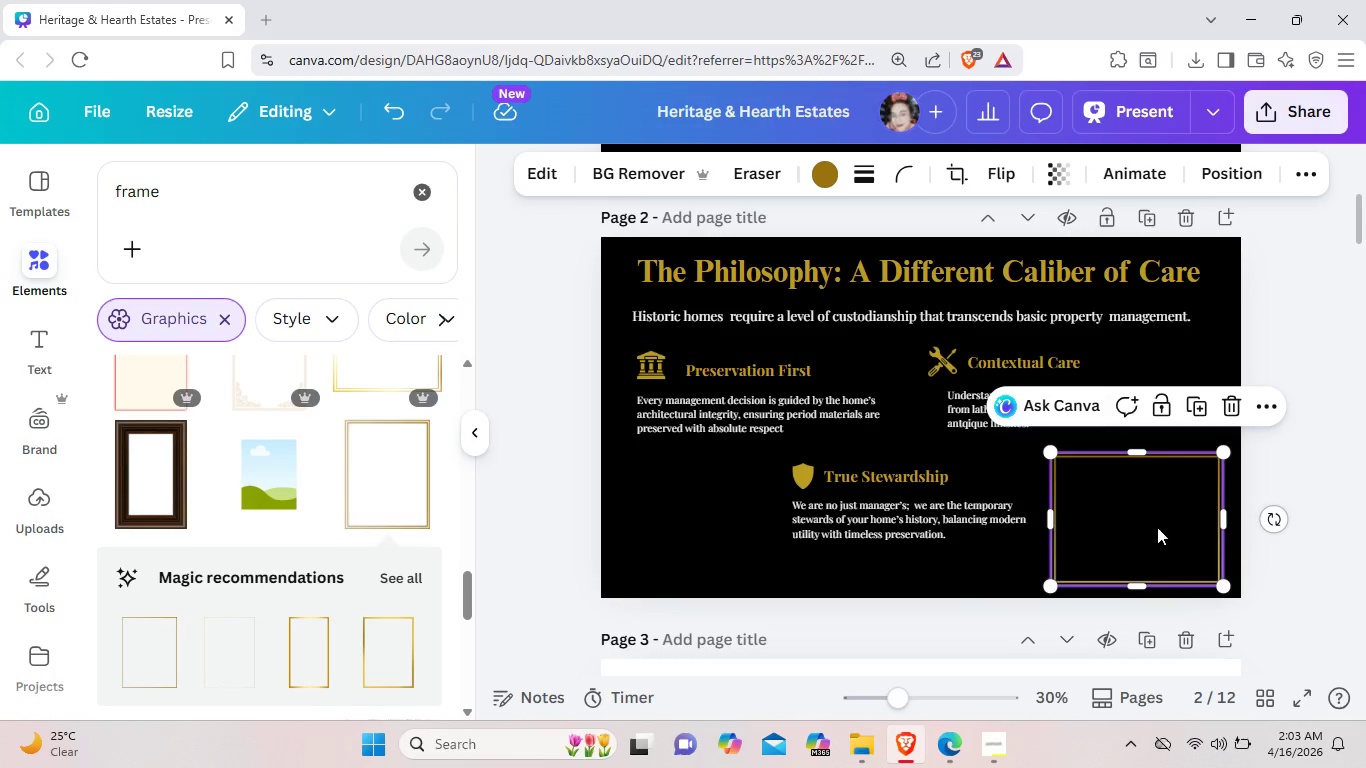 
key(Control+ControlLeft)
 